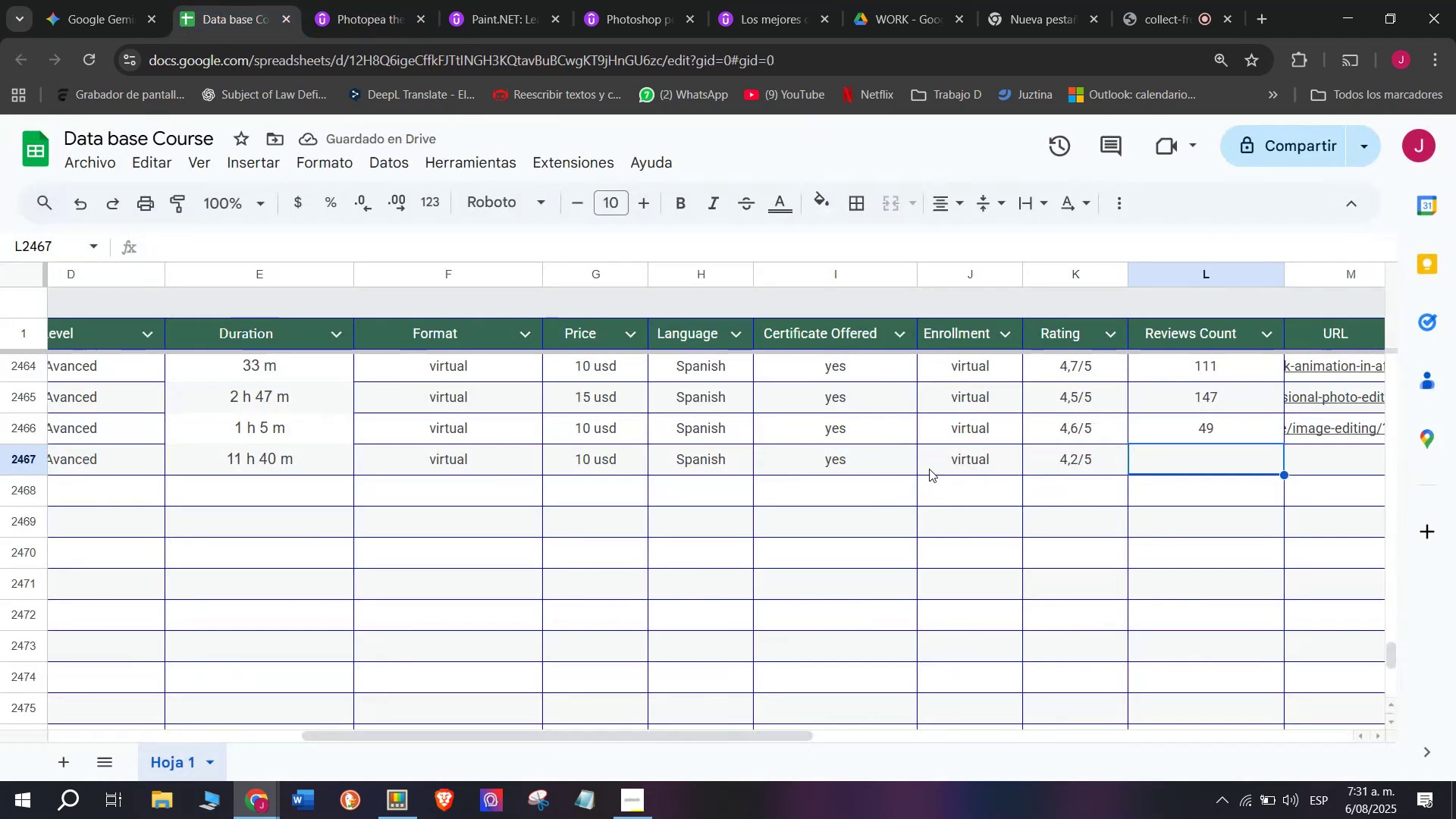 
type(11)
 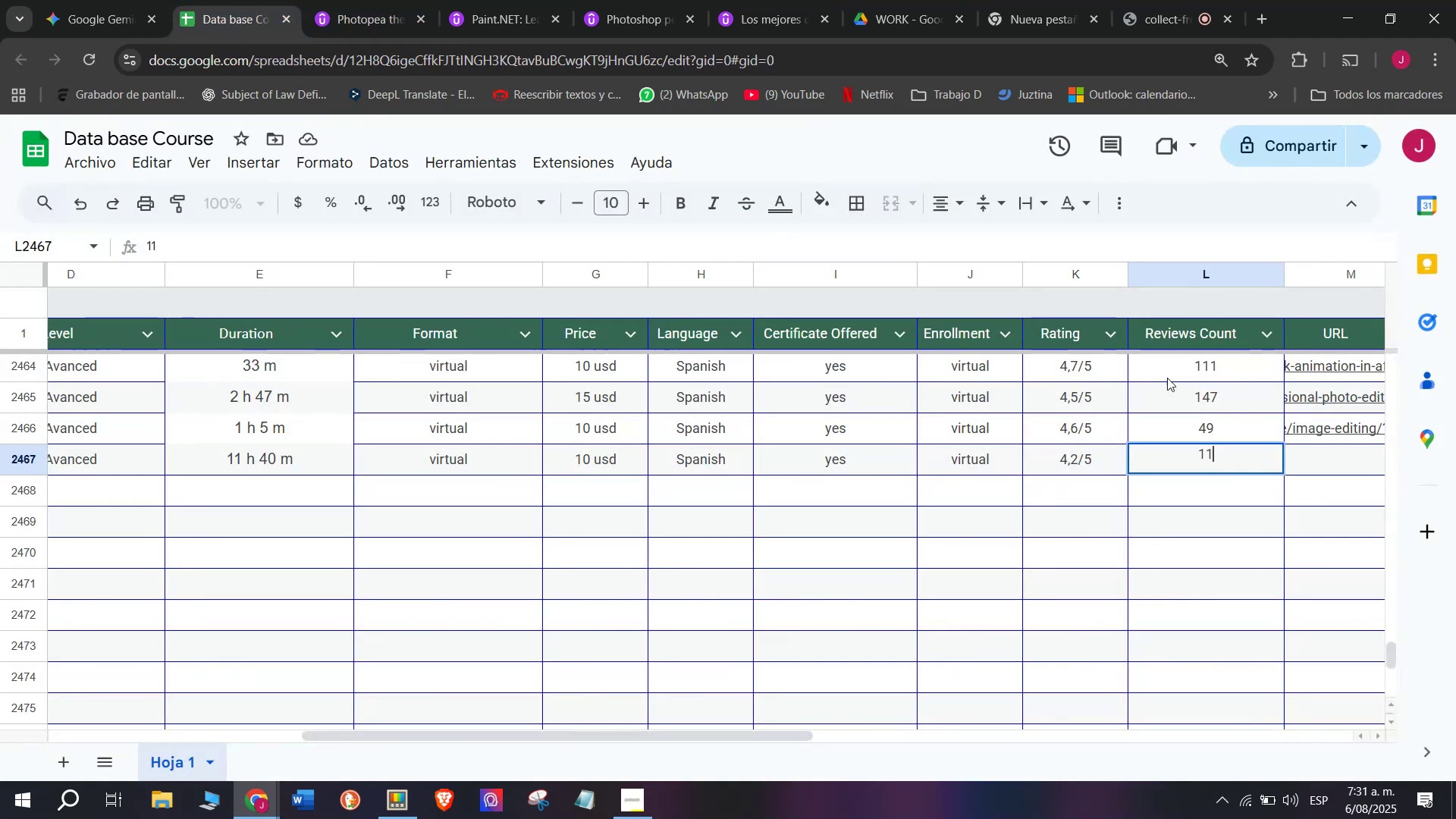 
left_click([1336, 463])
 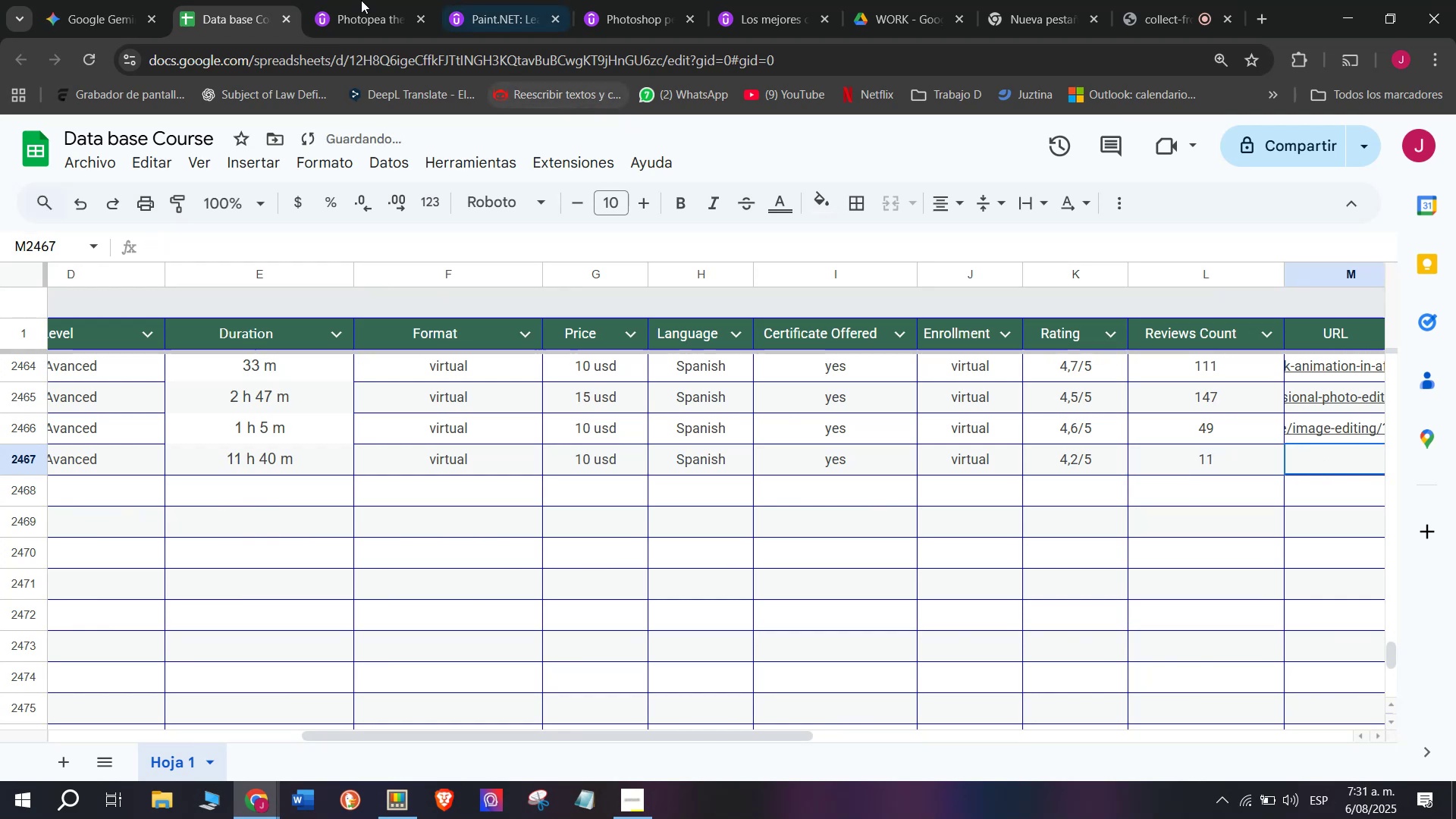 
left_click([353, 0])
 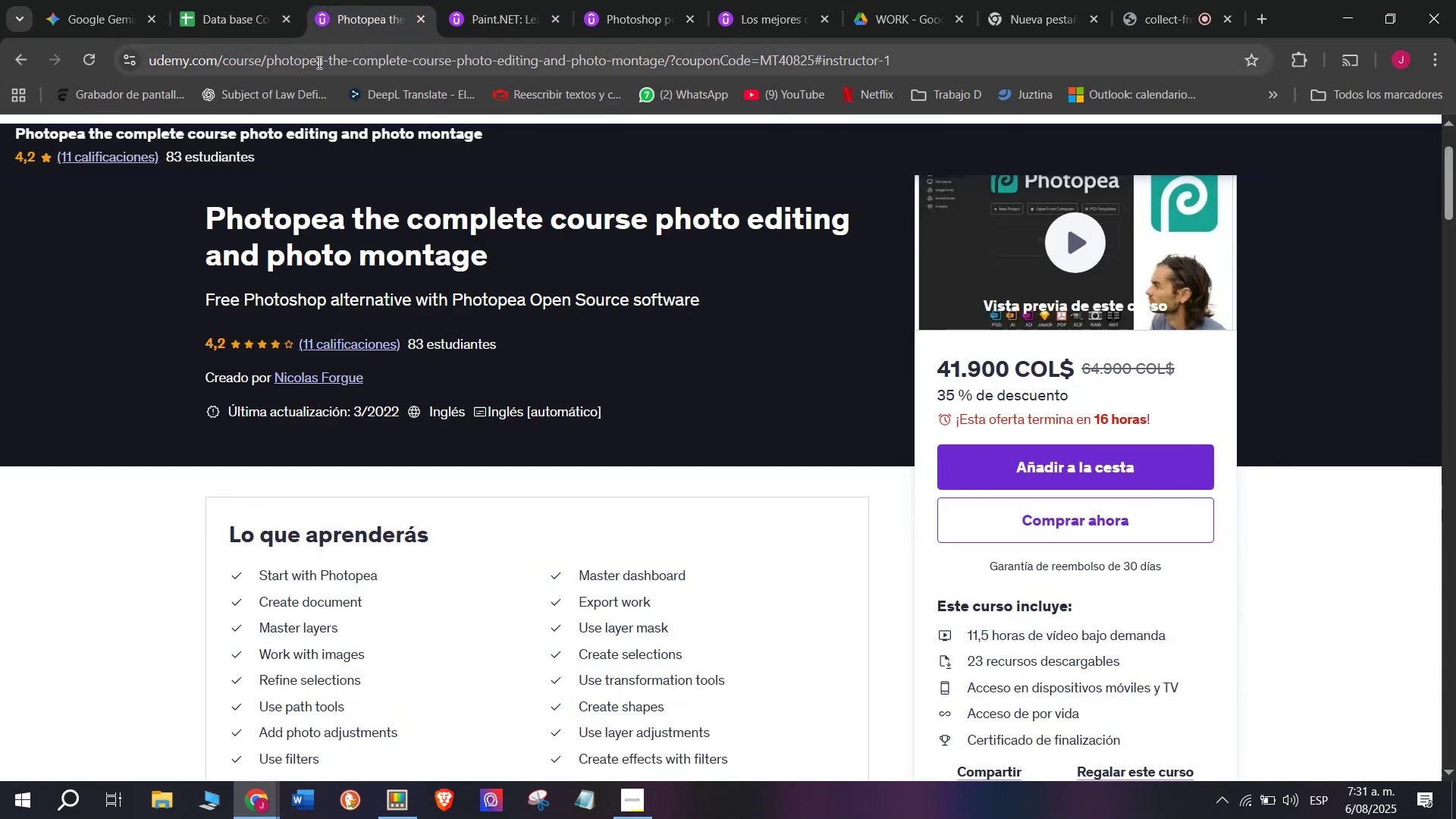 
double_click([318, 62])
 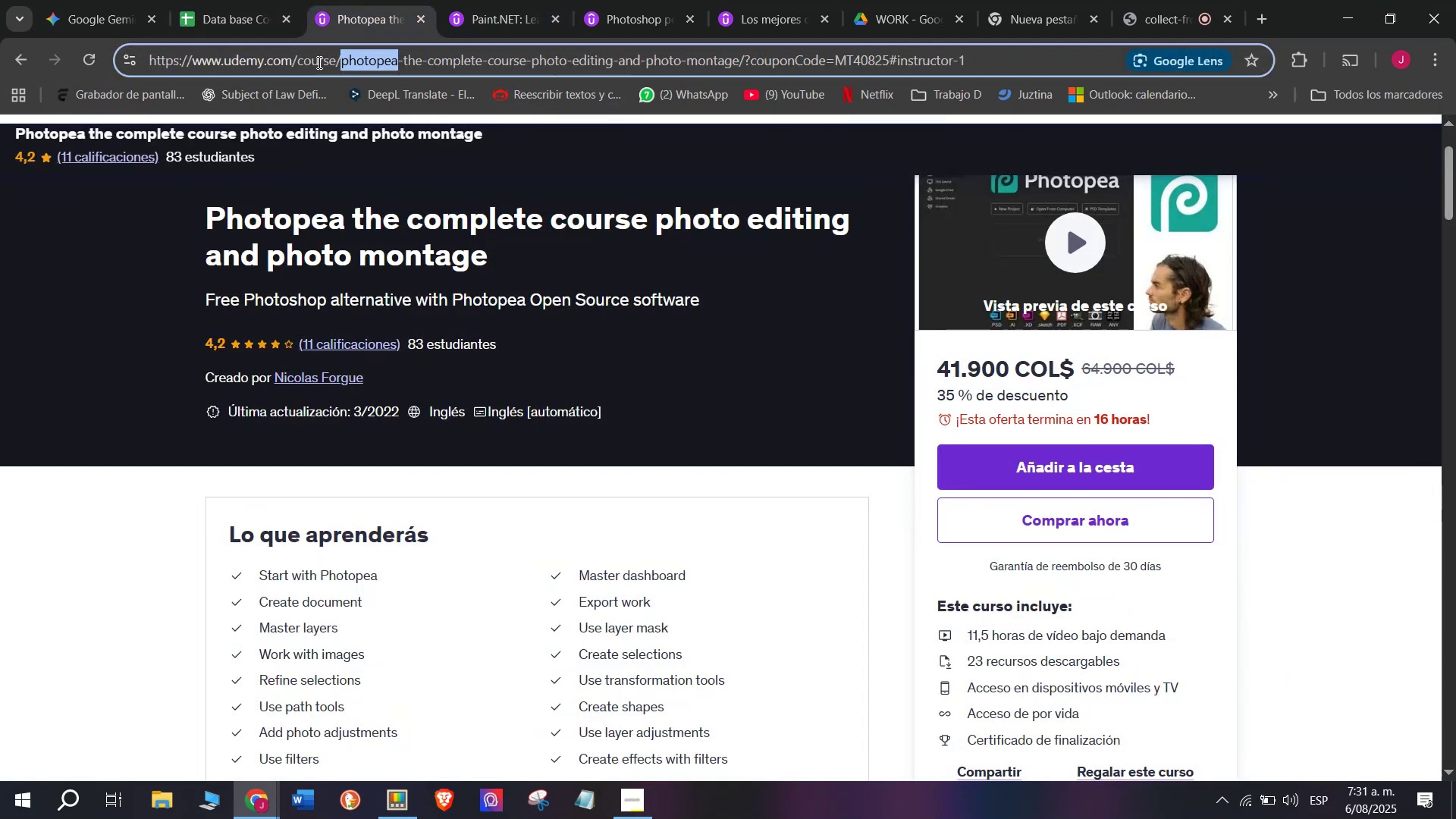 
triple_click([318, 62])
 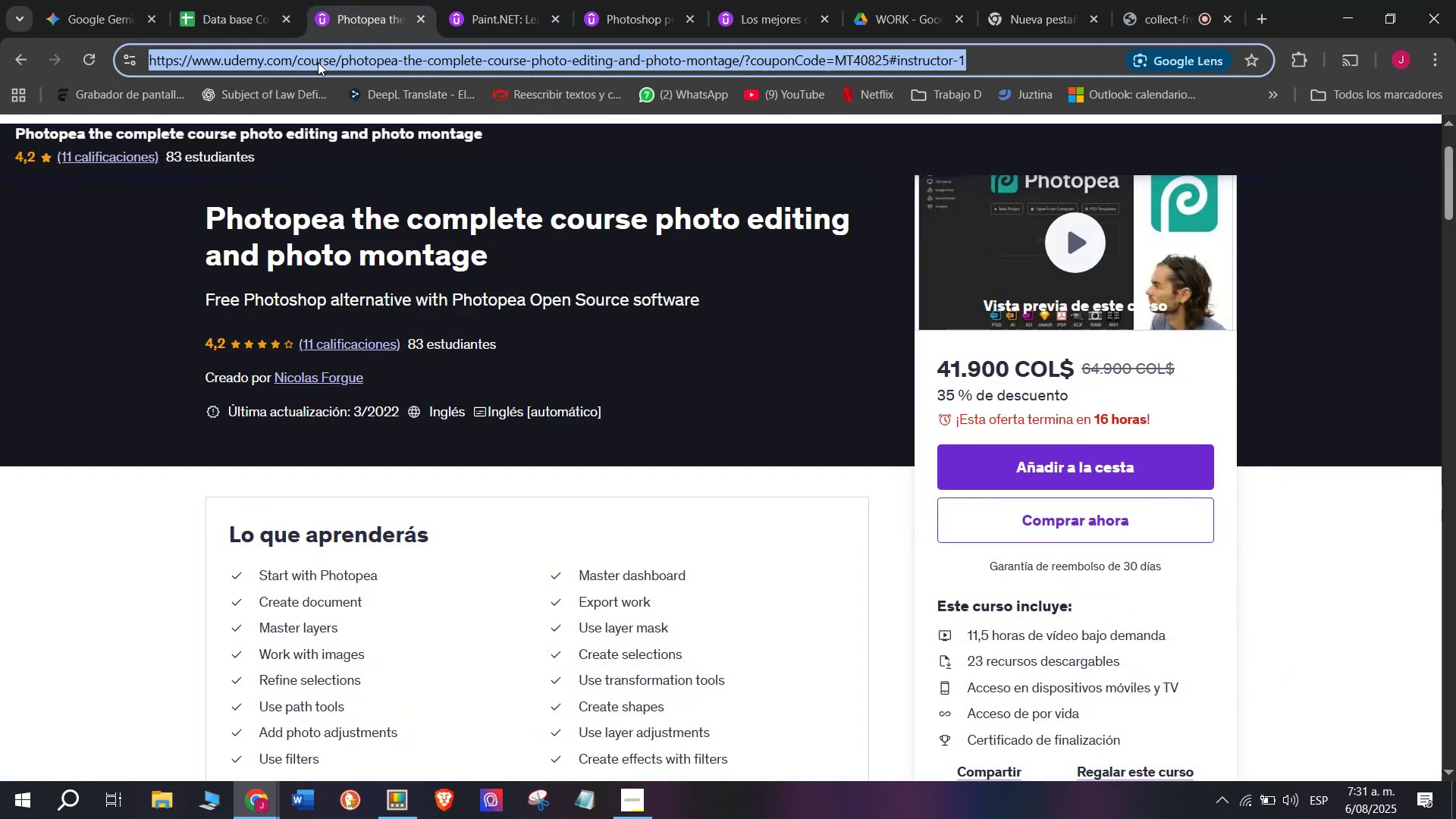 
right_click([318, 62])
 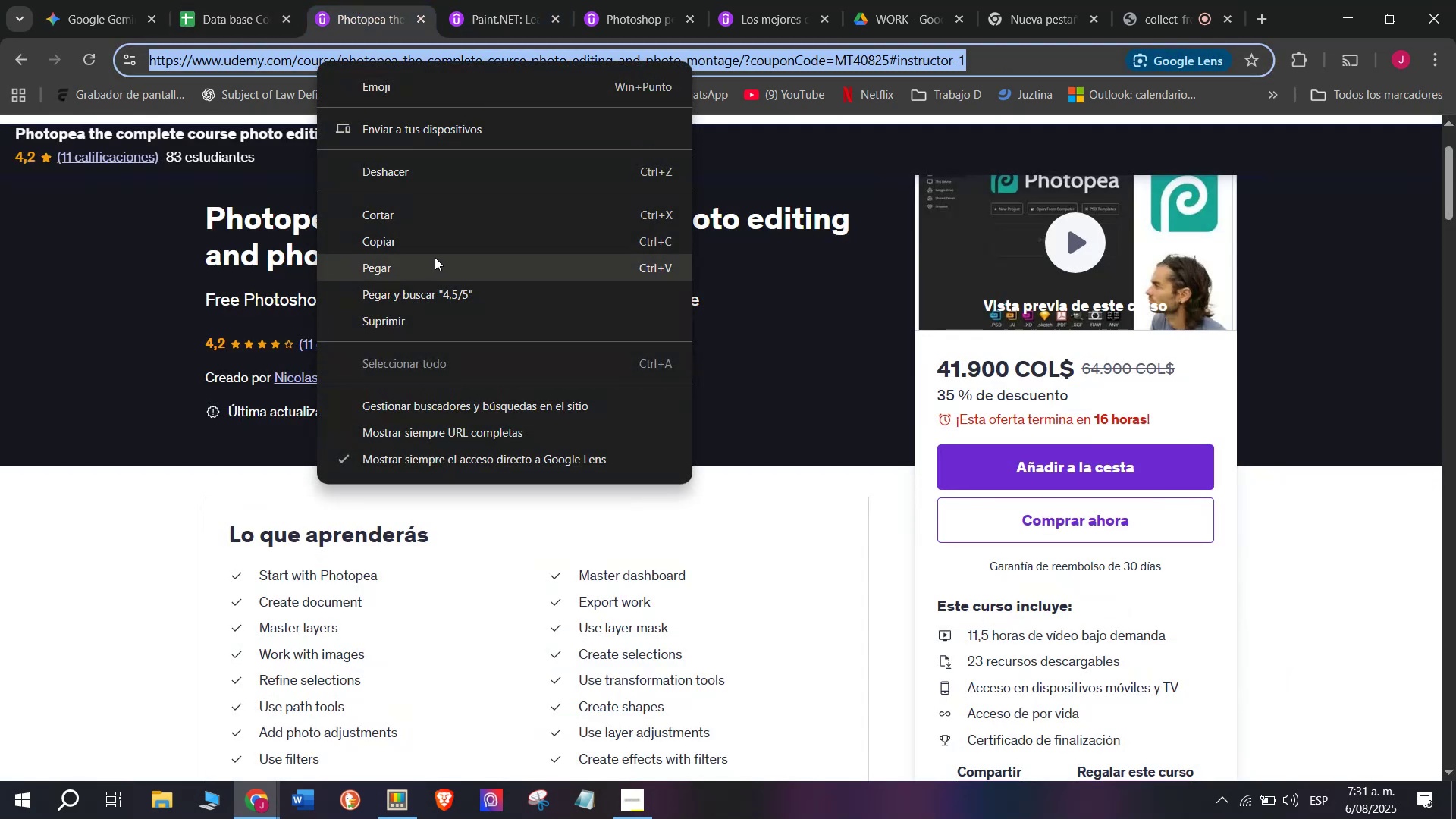 
left_click([427, 243])
 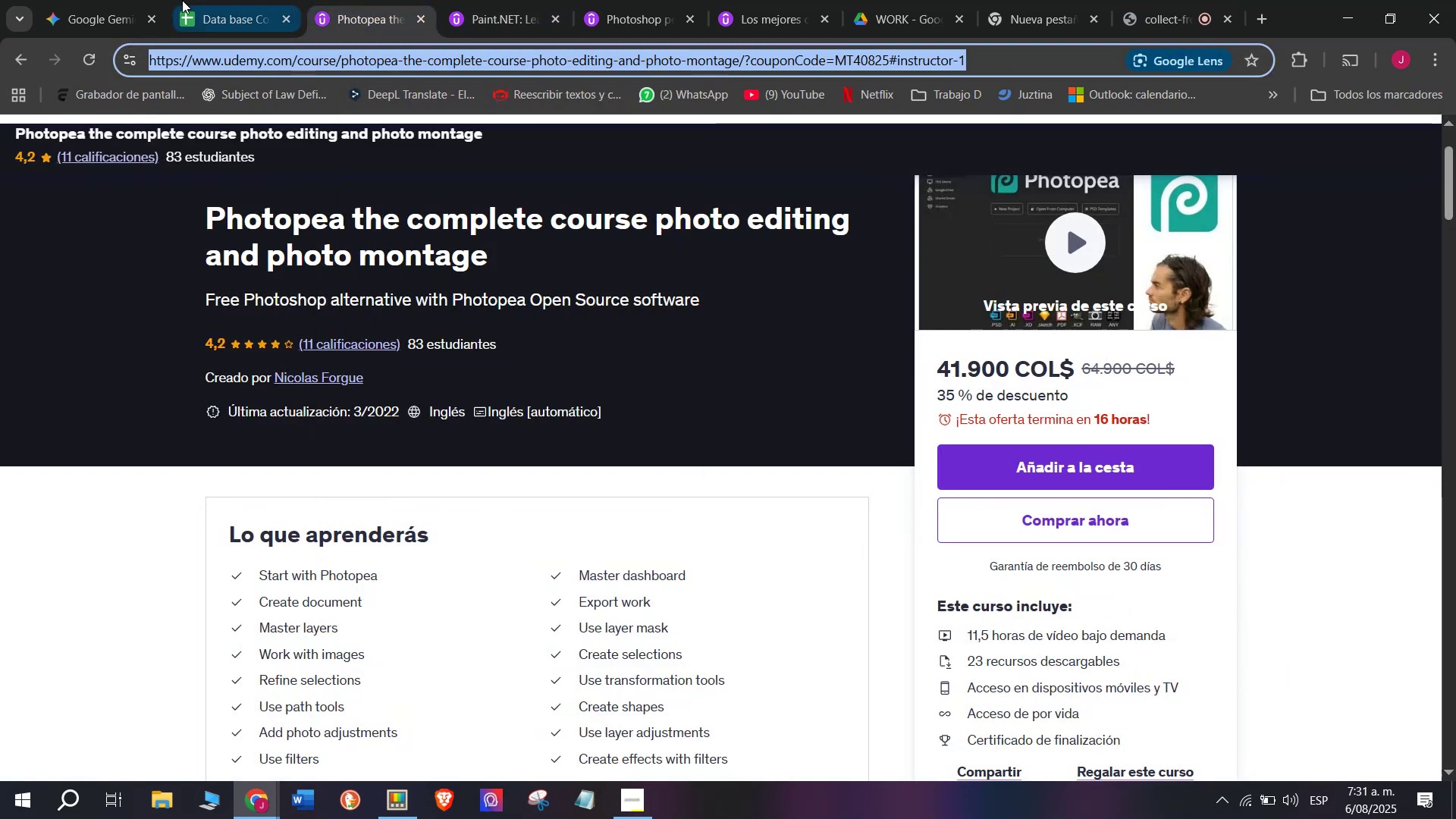 
left_click([182, 0])
 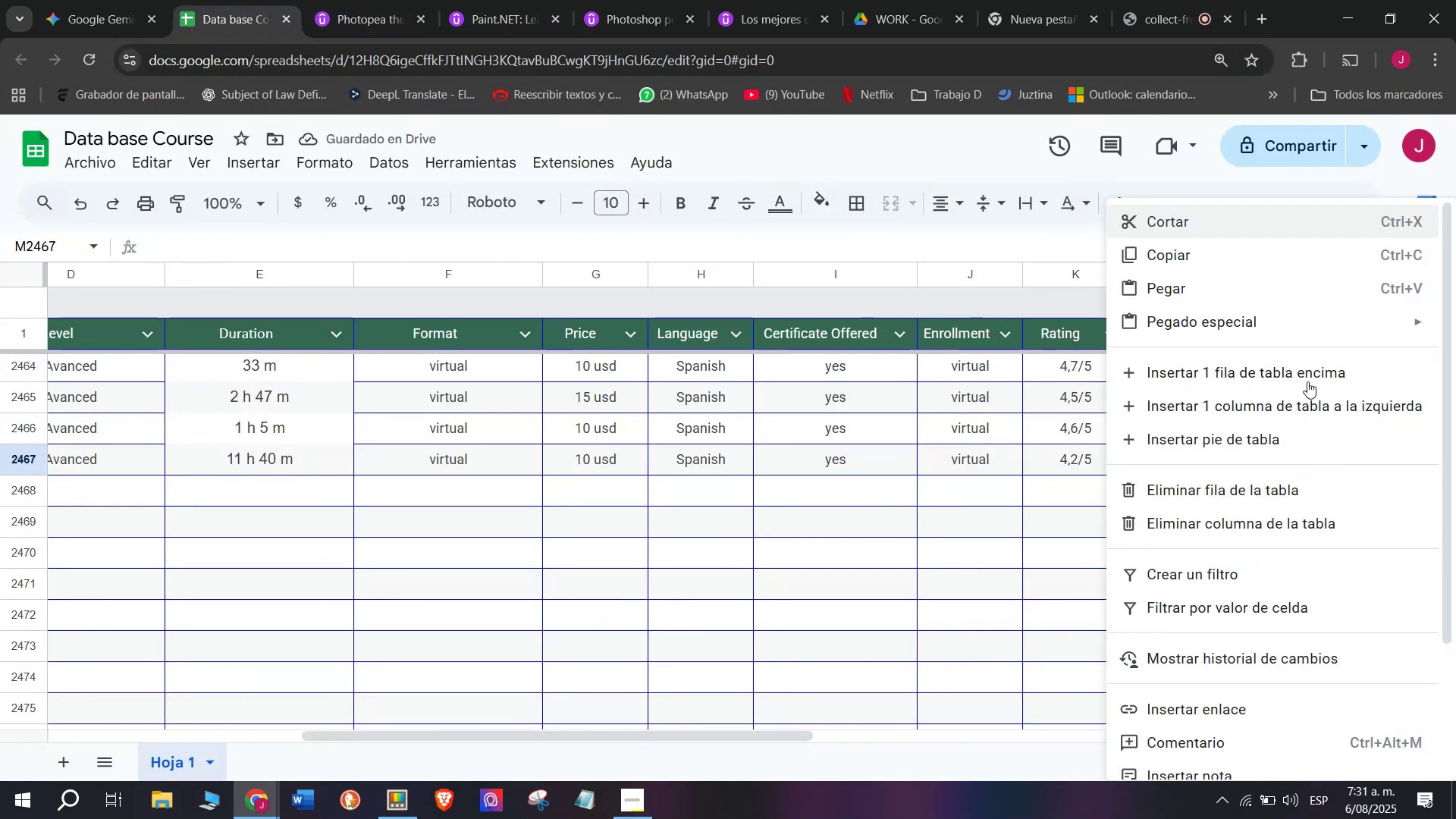 
left_click([1253, 283])
 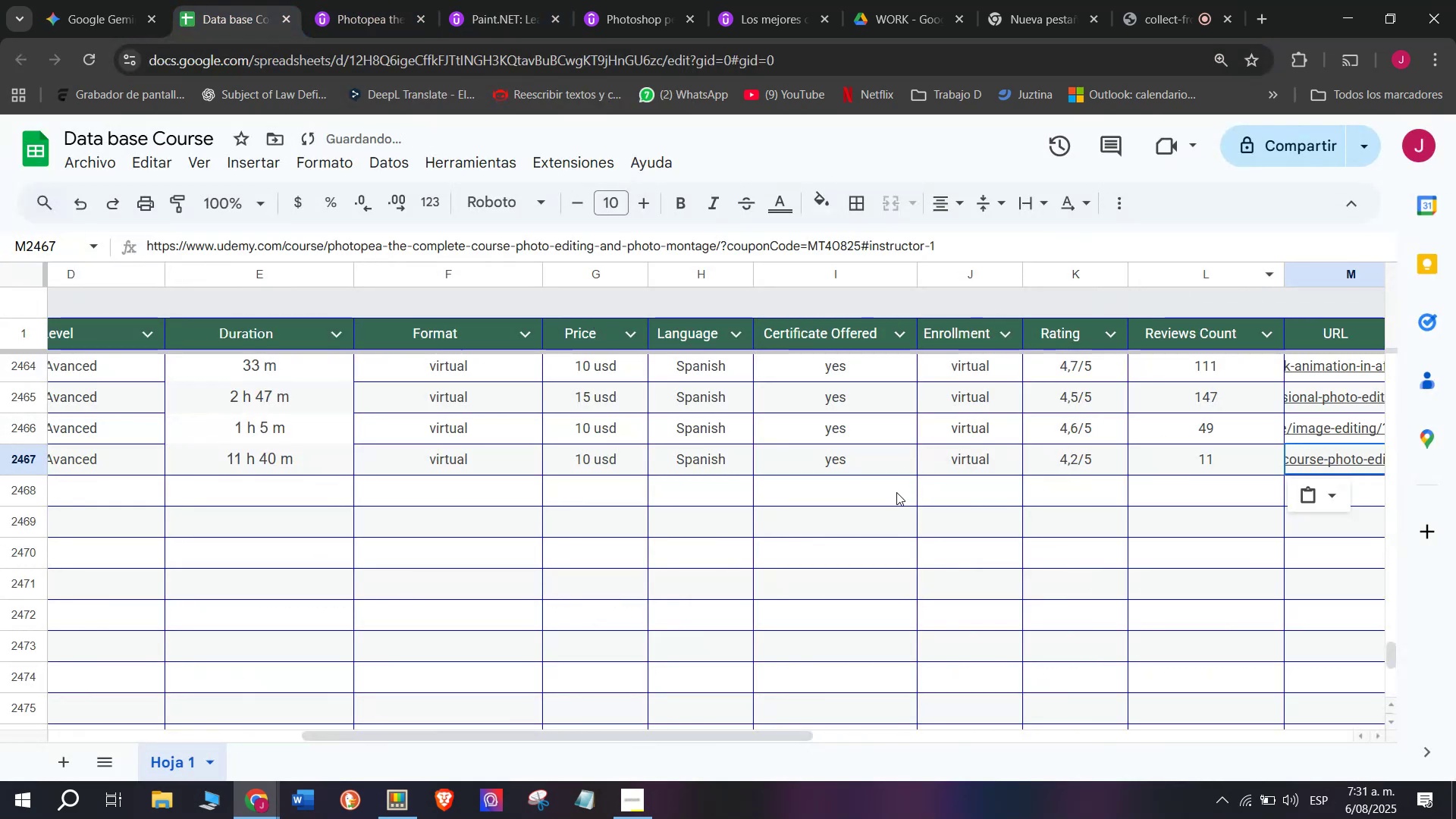 
scroll: coordinate [139, 441], scroll_direction: up, amount: 8.0
 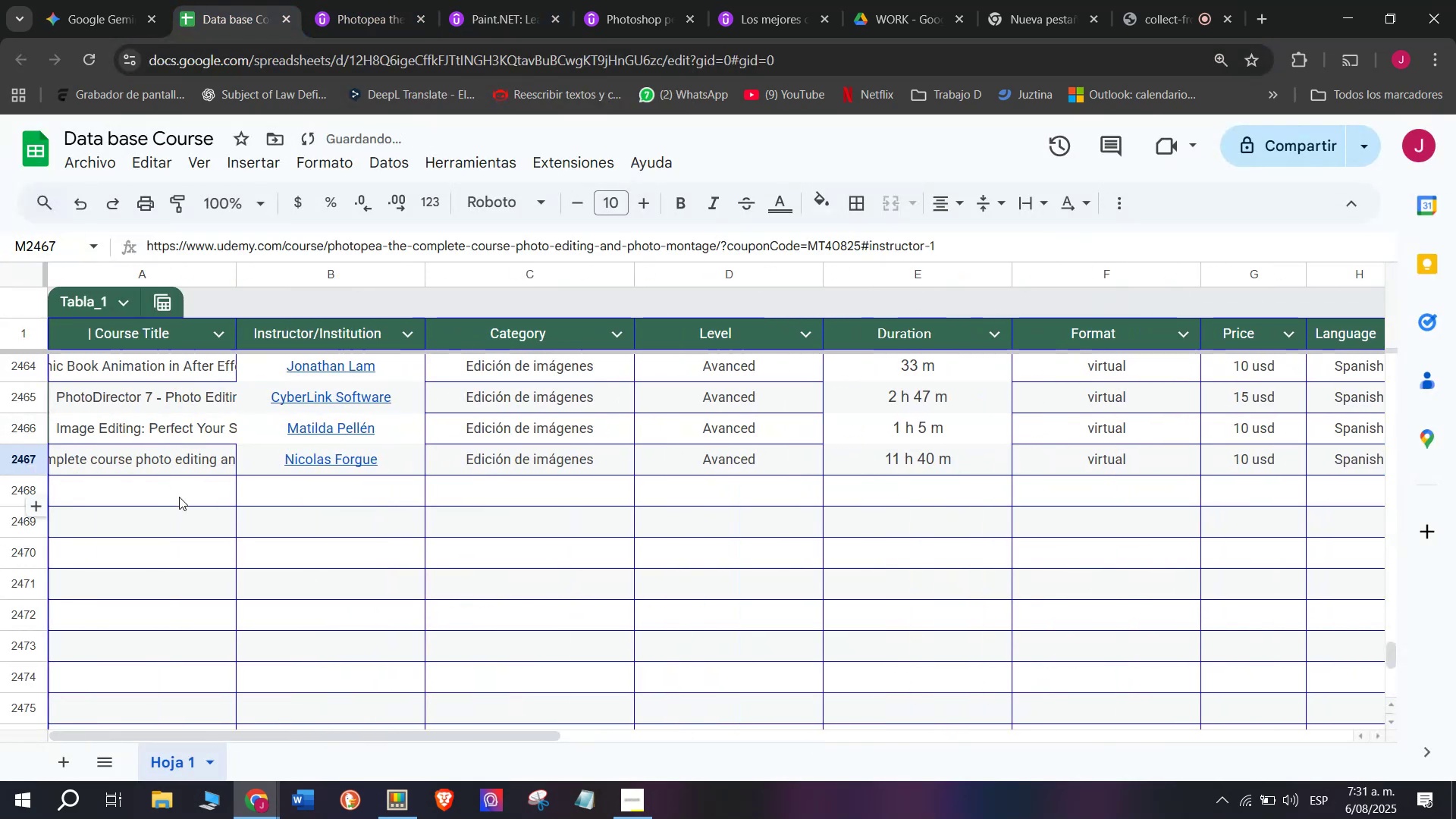 
left_click([179, 496])
 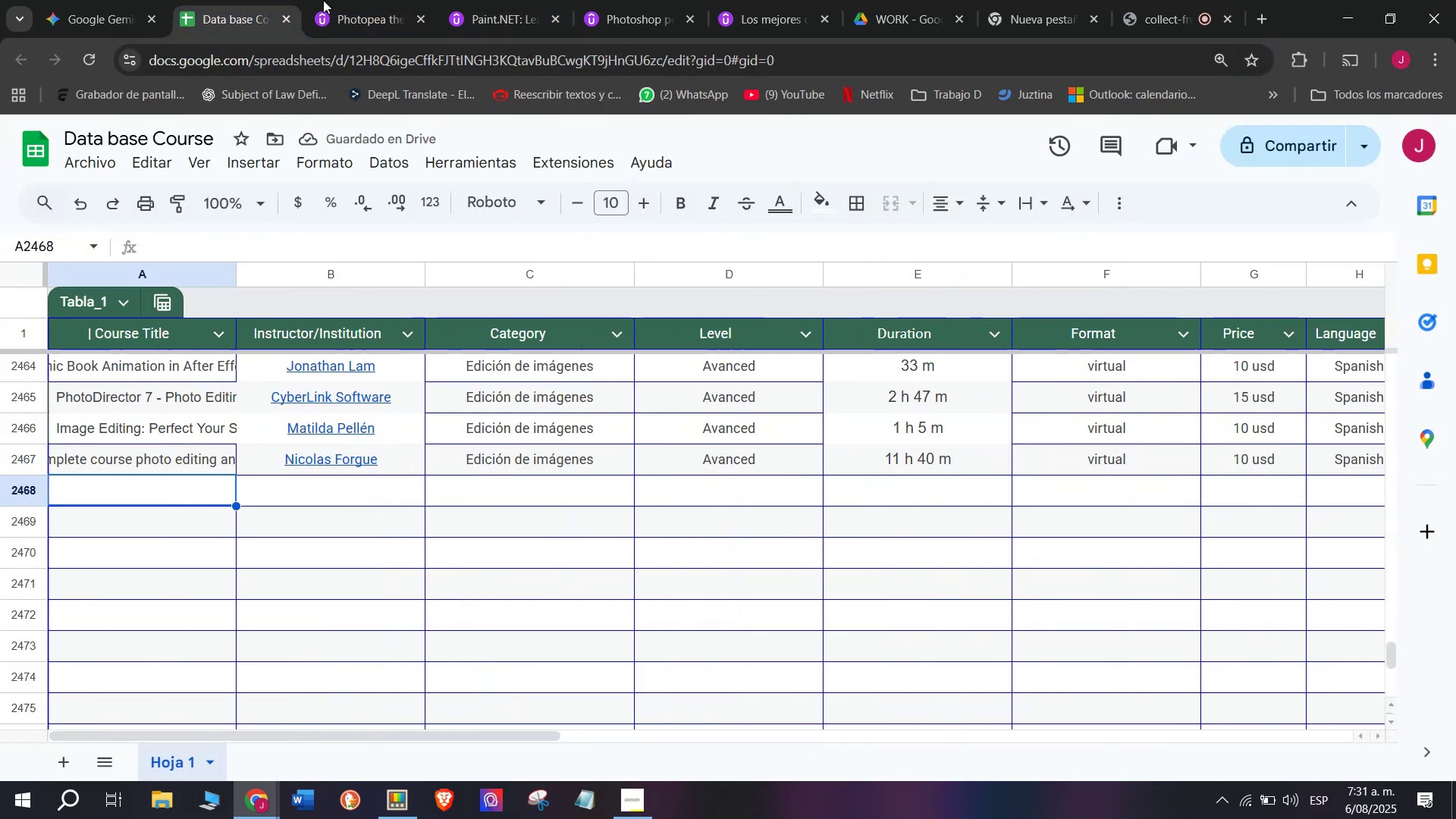 
double_click([350, 0])
 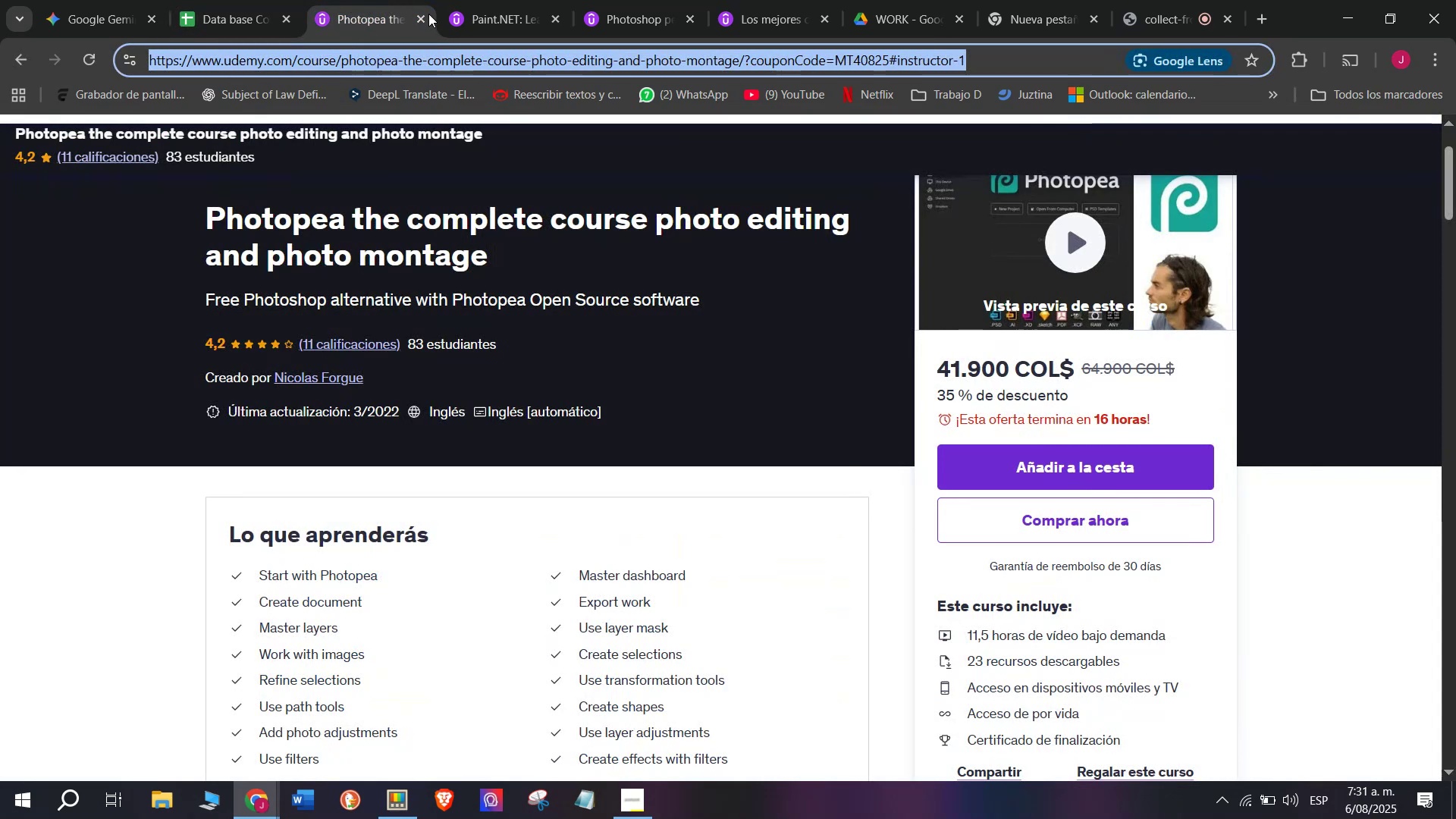 
left_click([425, 16])
 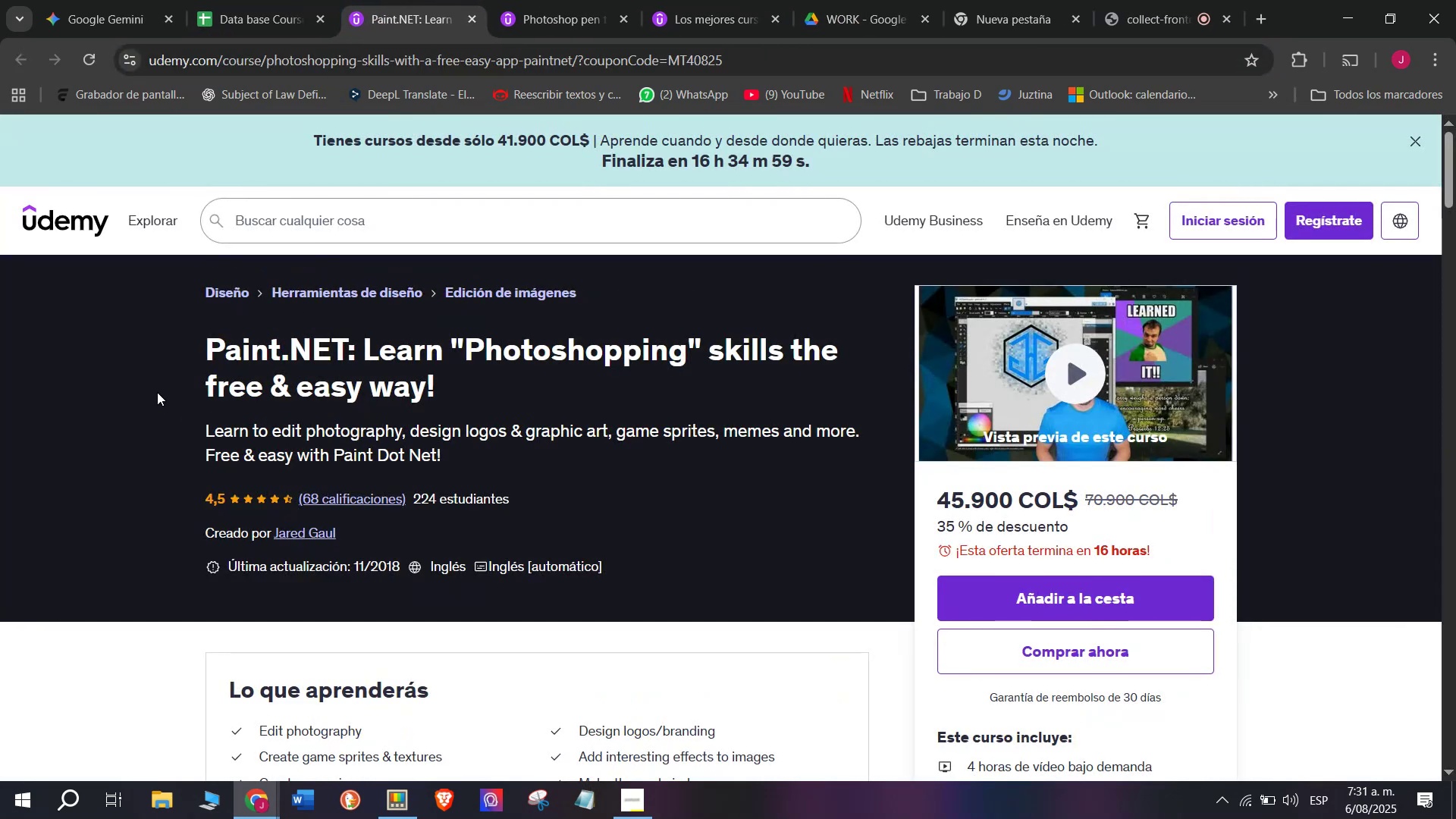 
left_click_drag(start_coordinate=[180, 333], to_coordinate=[519, 393])
 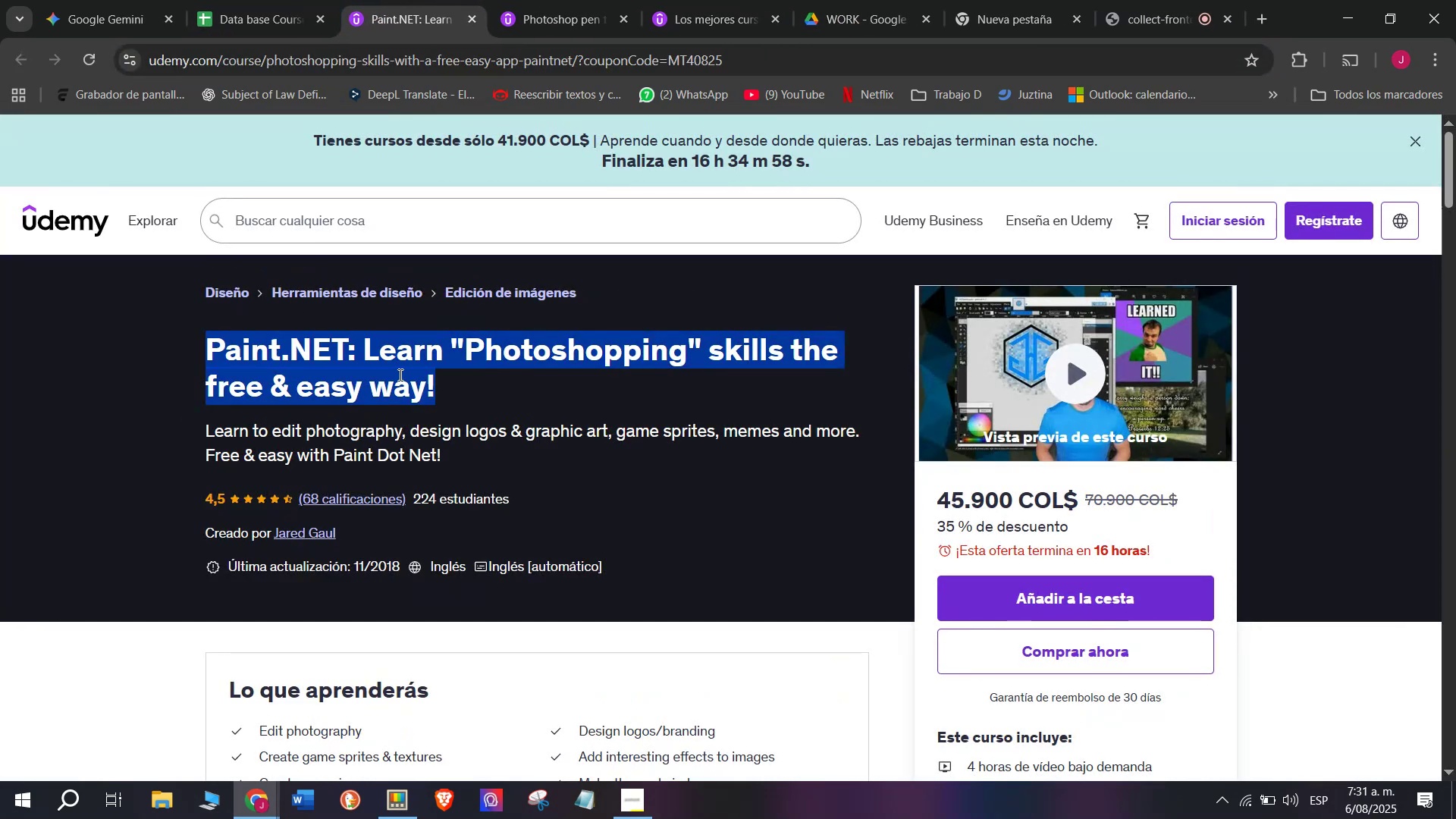 
right_click([397, 373])
 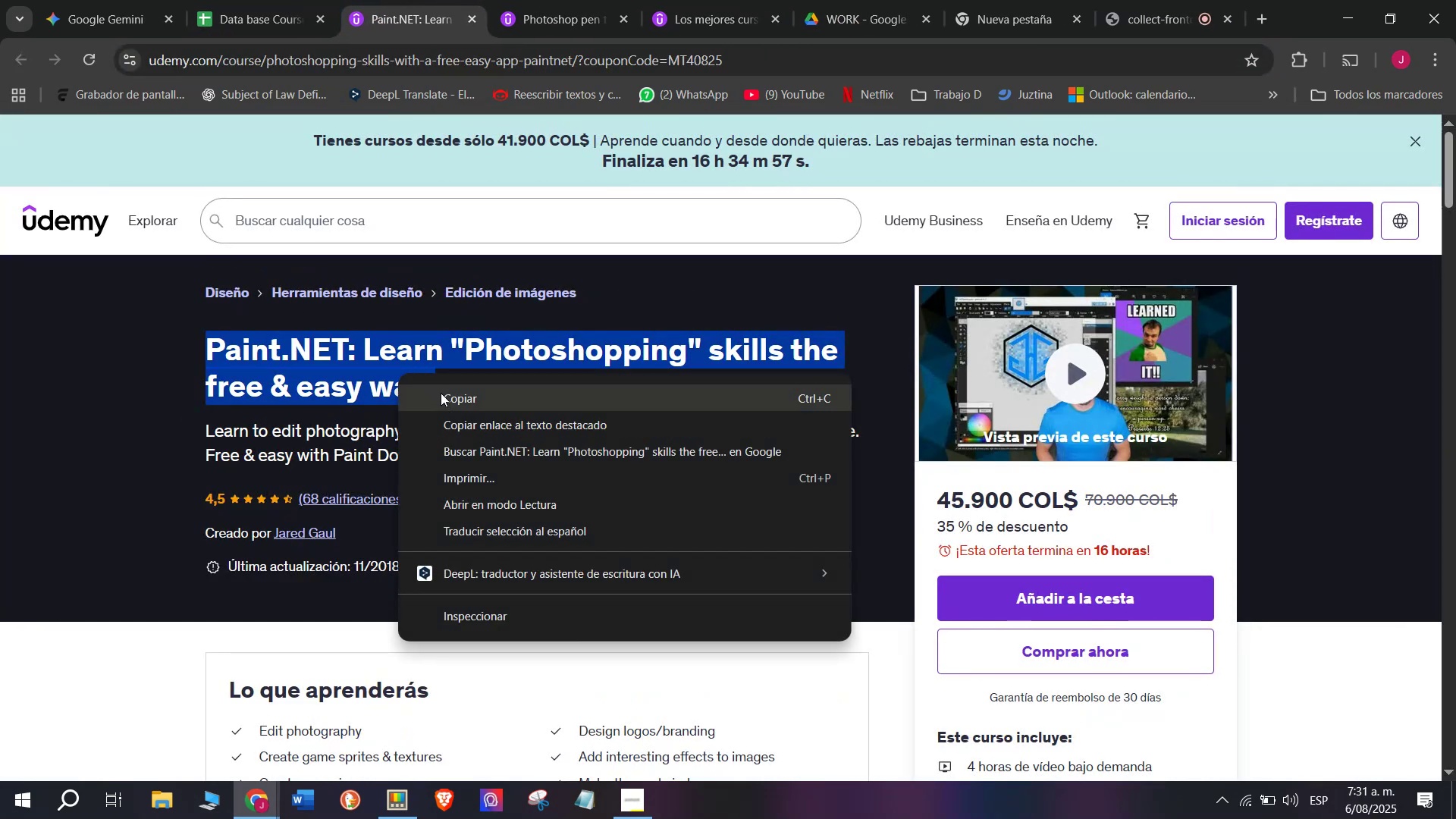 
left_click([441, 393])
 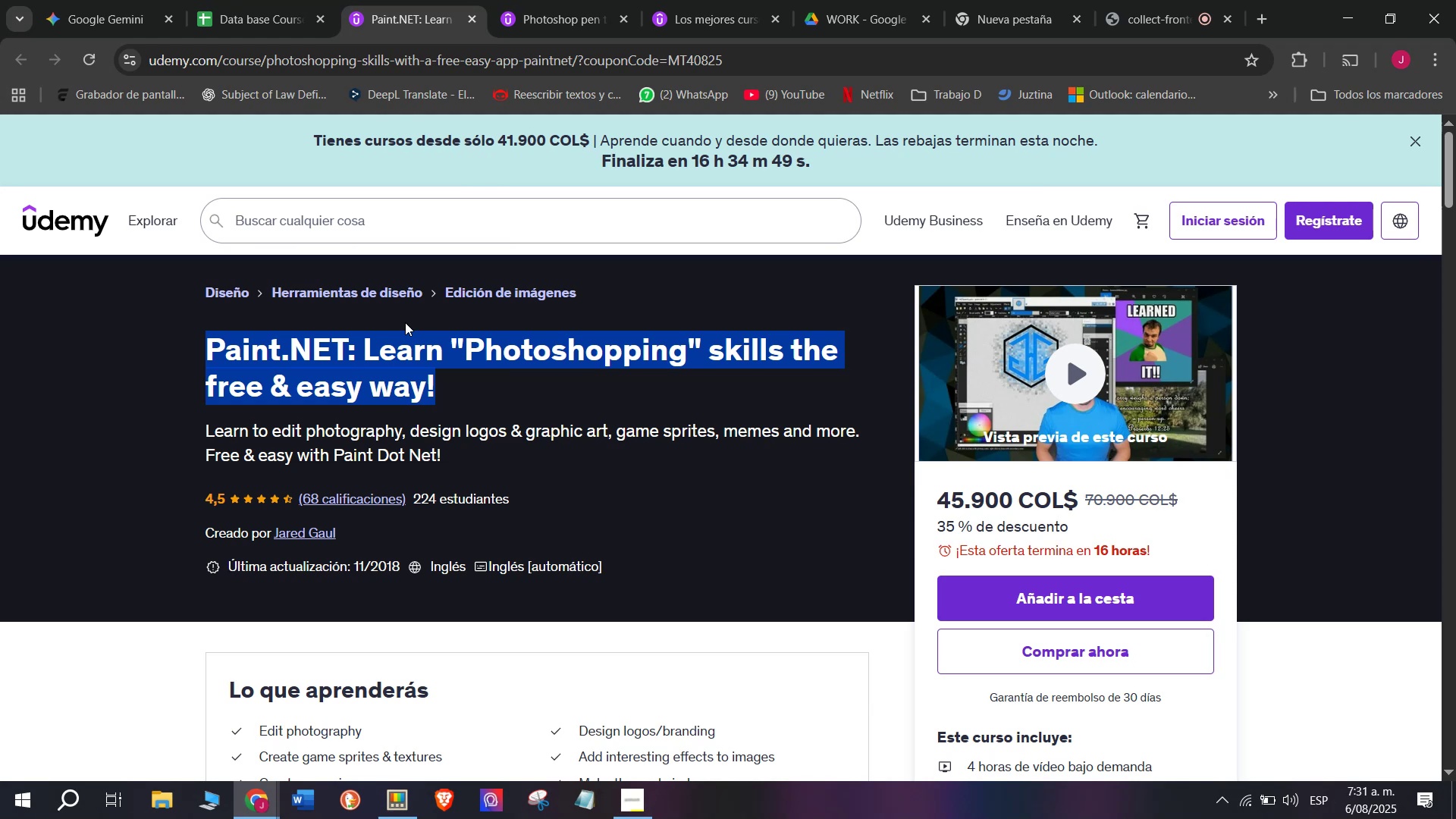 
wait(13.36)
 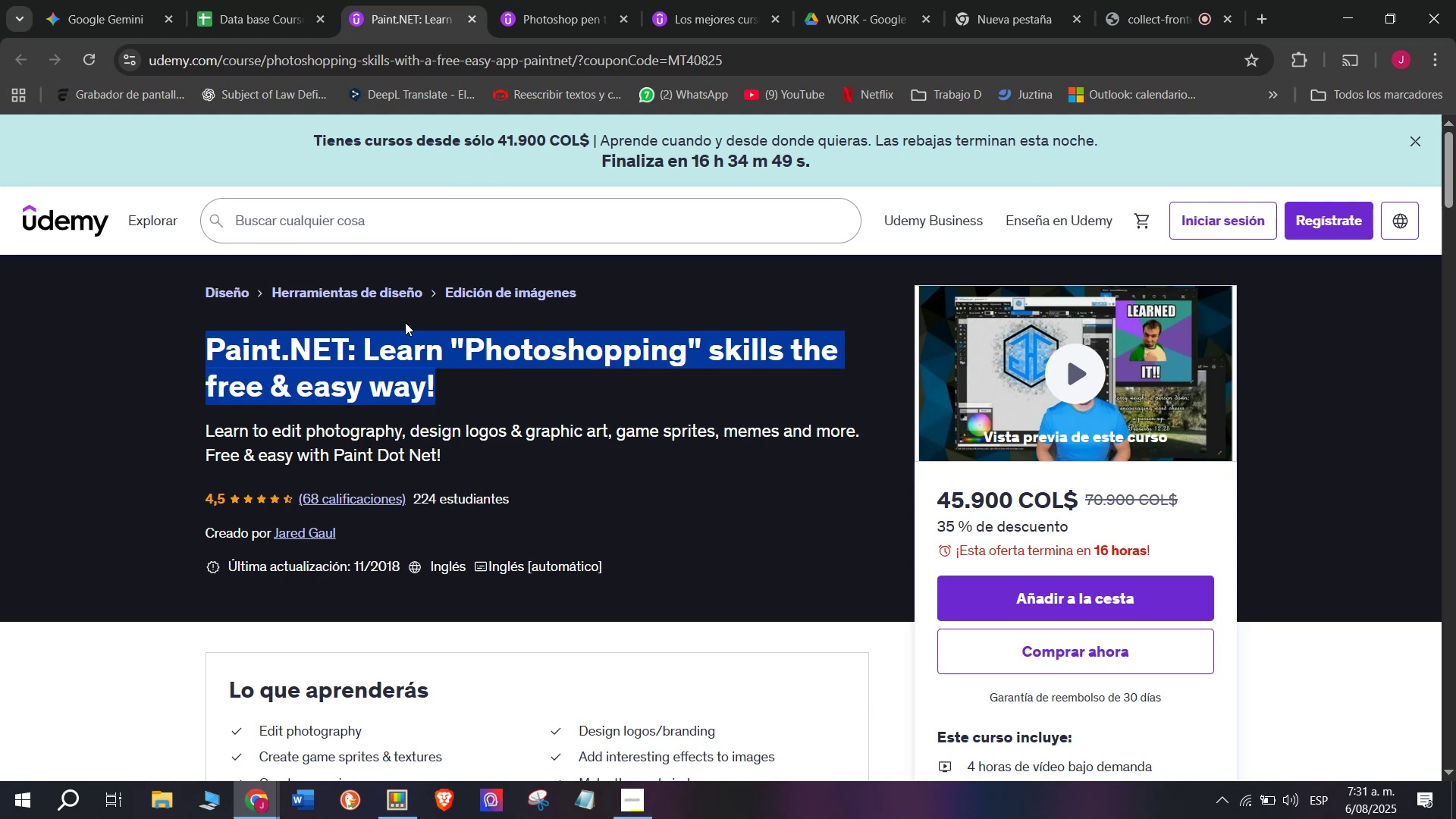 
left_click([211, 0])
 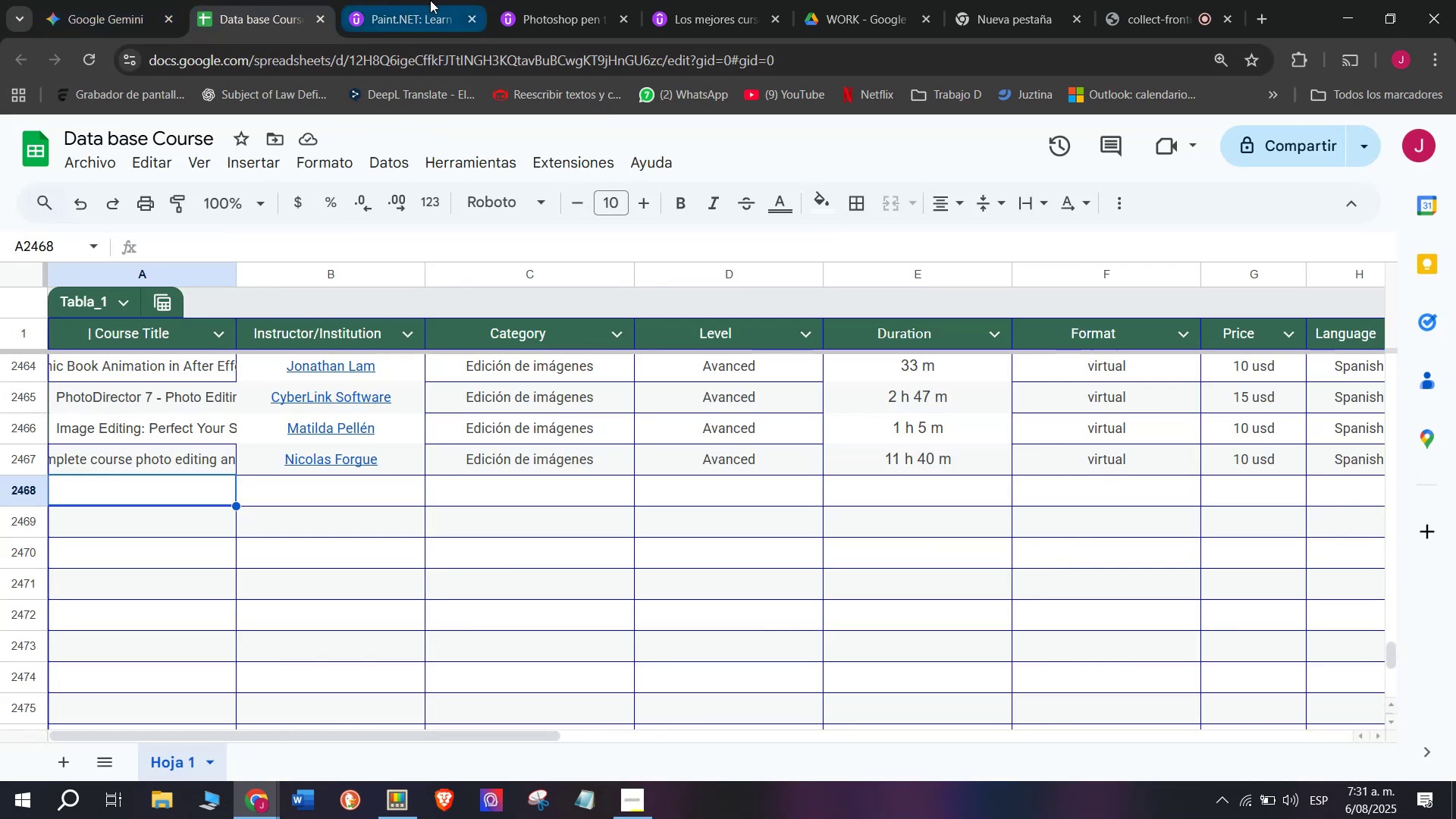 
left_click([447, 0])
 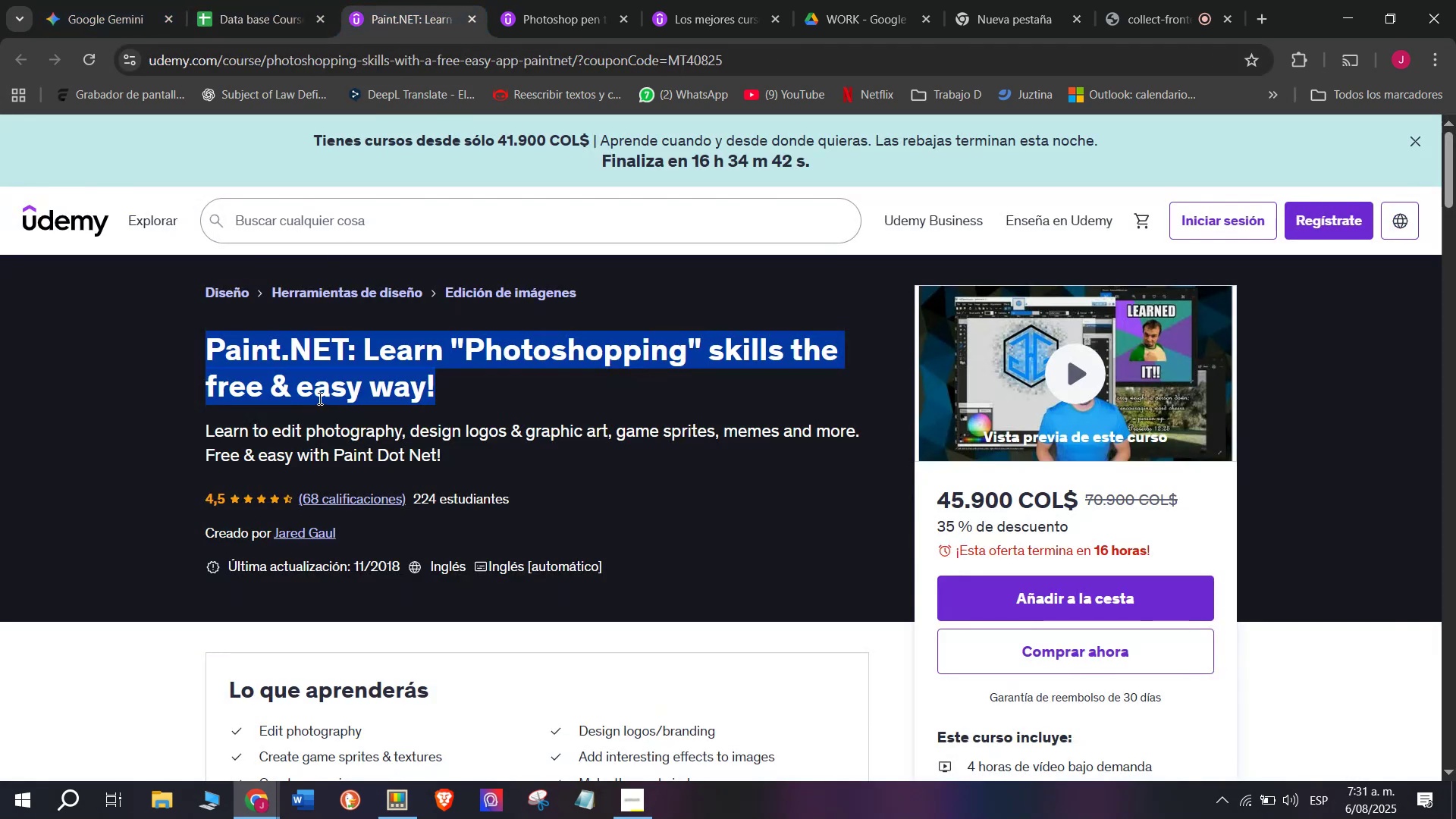 
right_click([341, 369])
 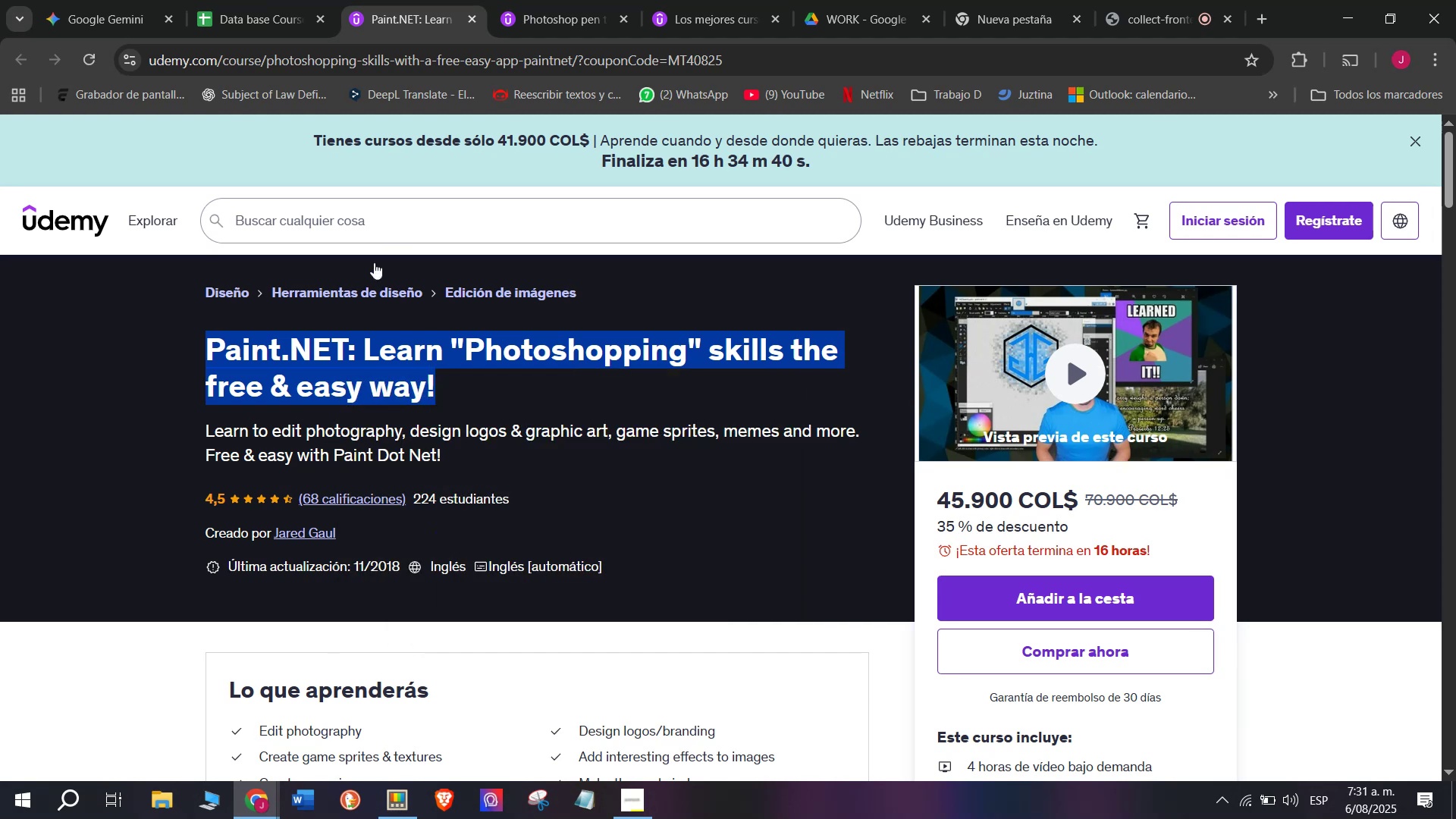 
double_click([240, 0])
 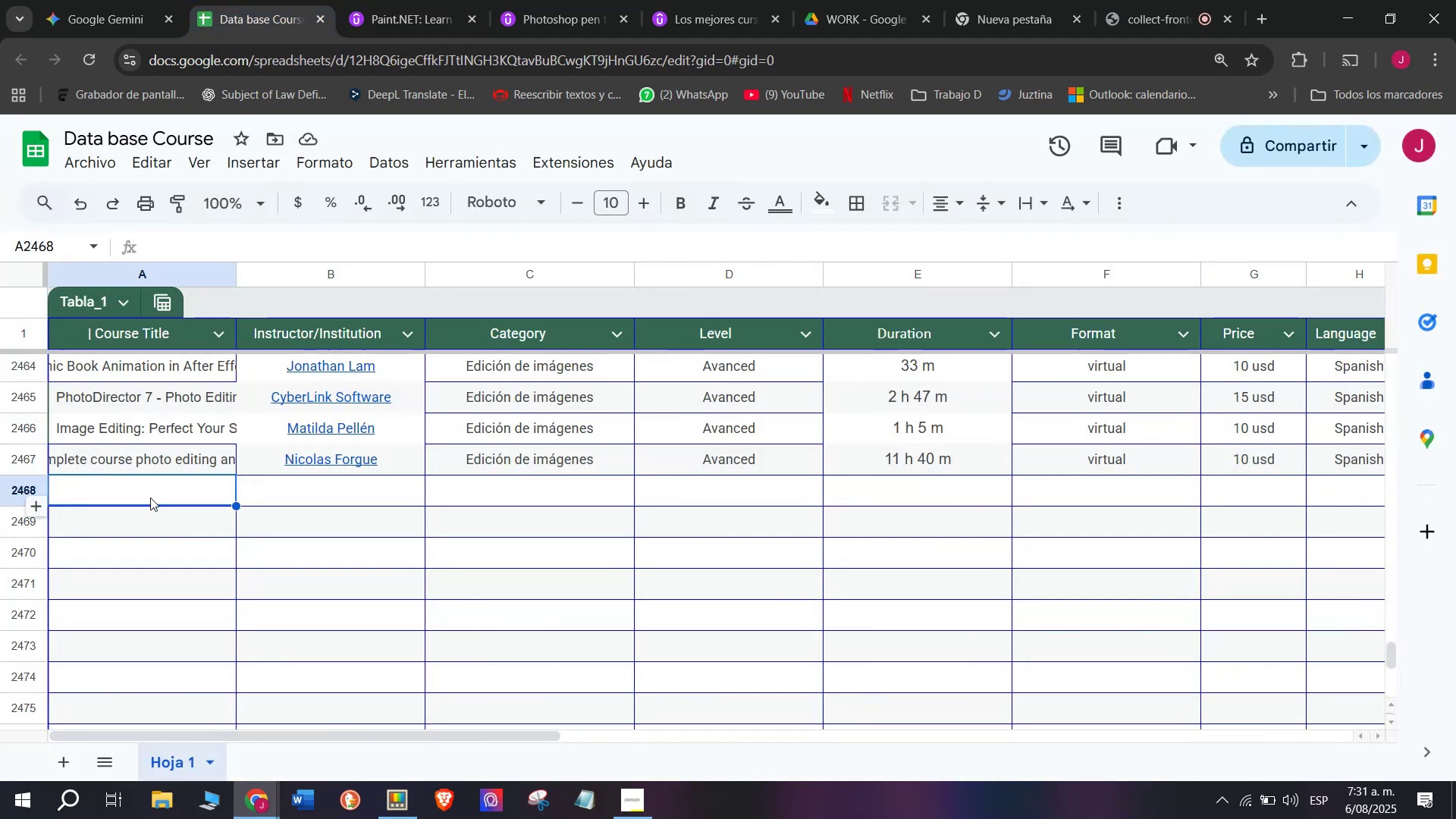 
left_click([150, 497])
 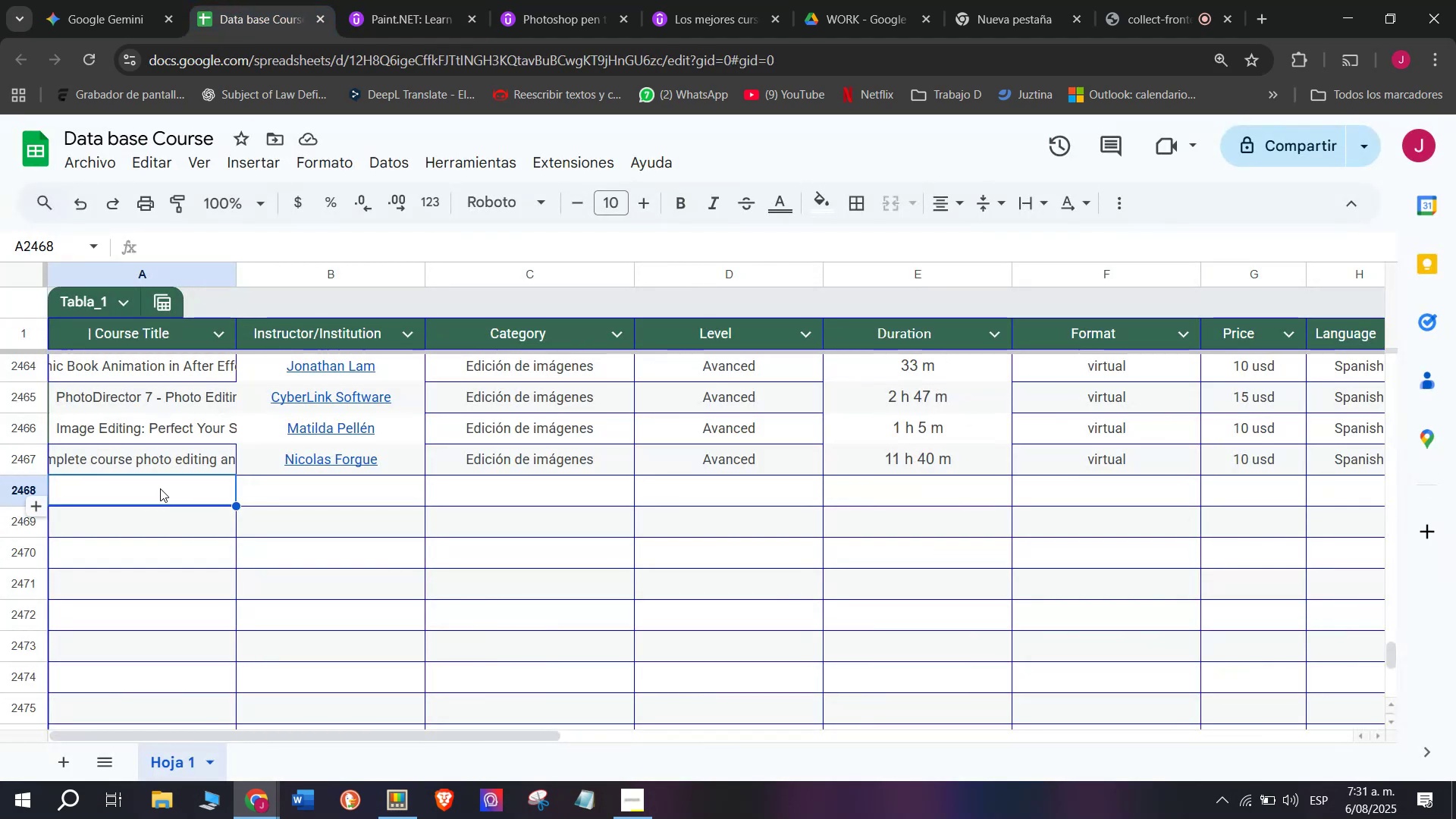 
right_click([160, 488])
 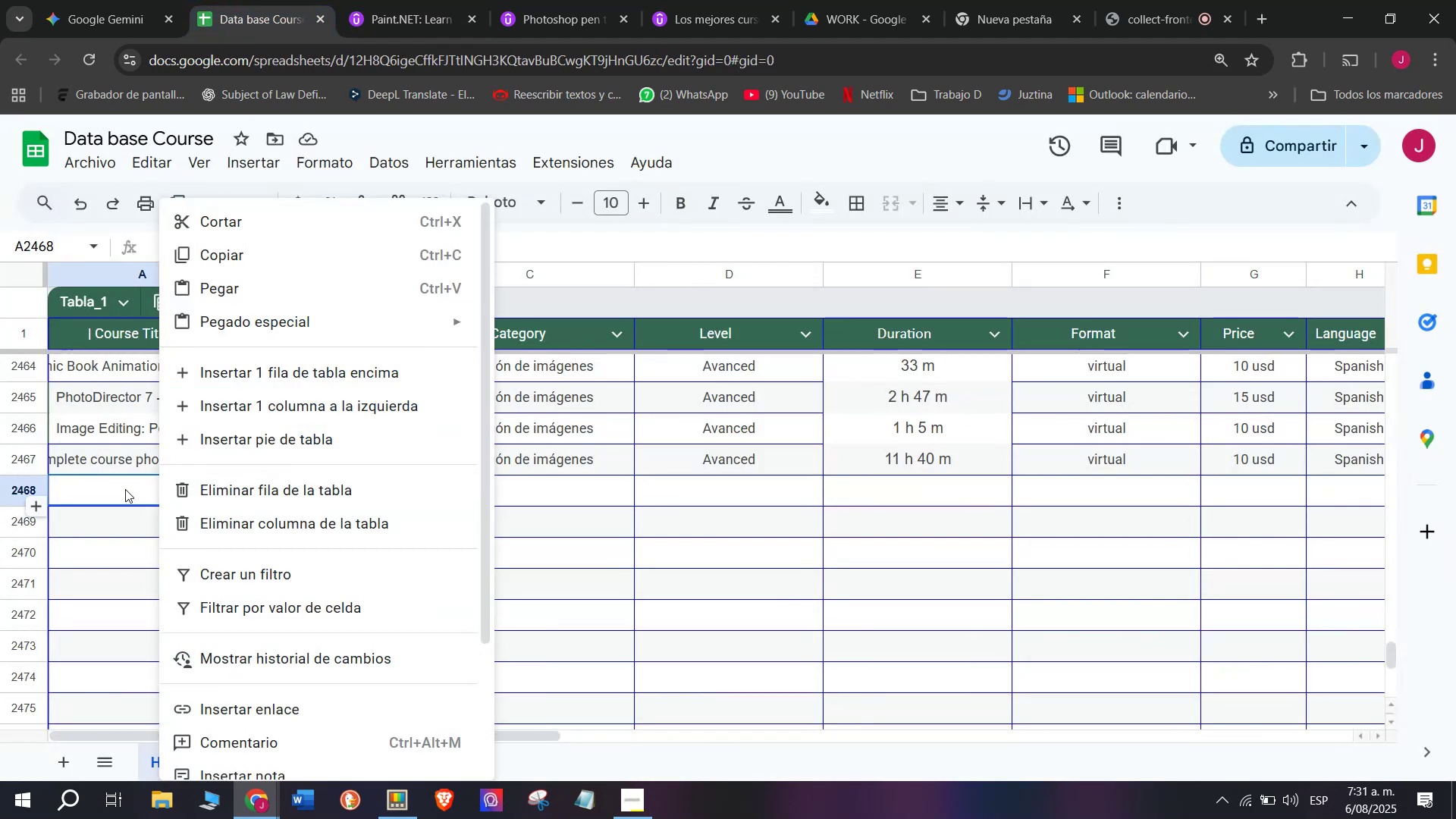 
double_click([125, 488])
 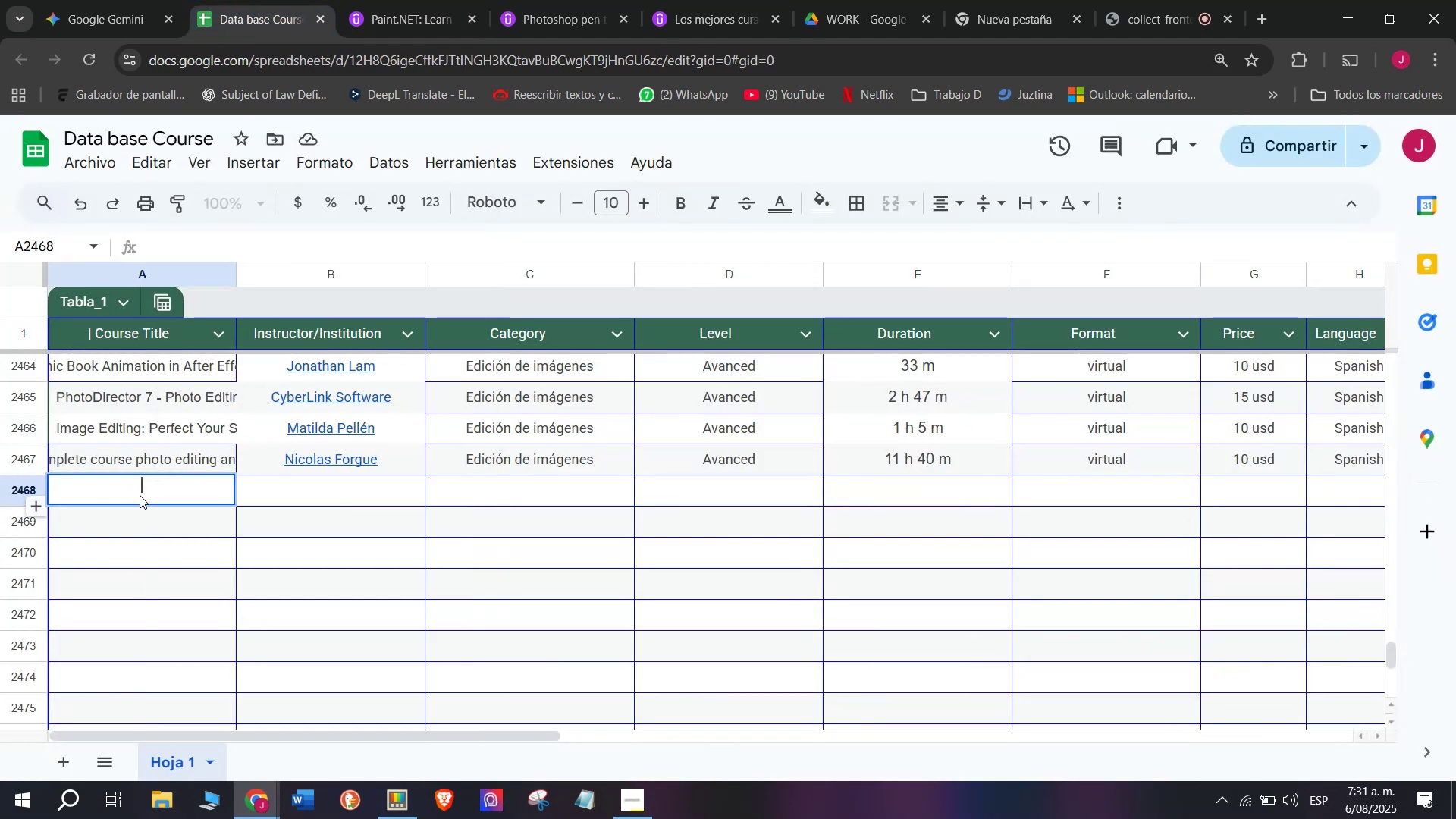 
right_click([142, 495])
 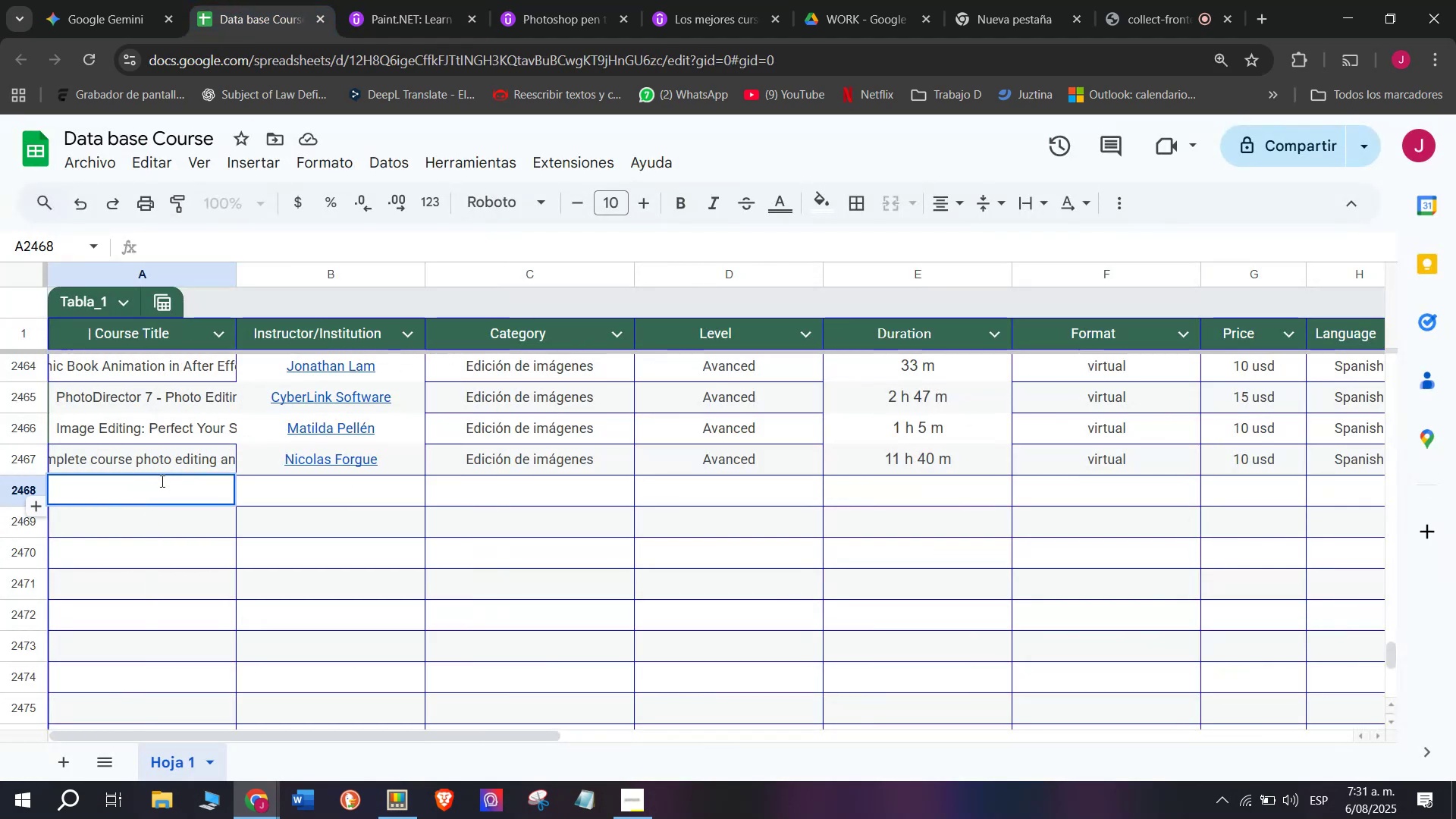 
left_click([161, 481])
 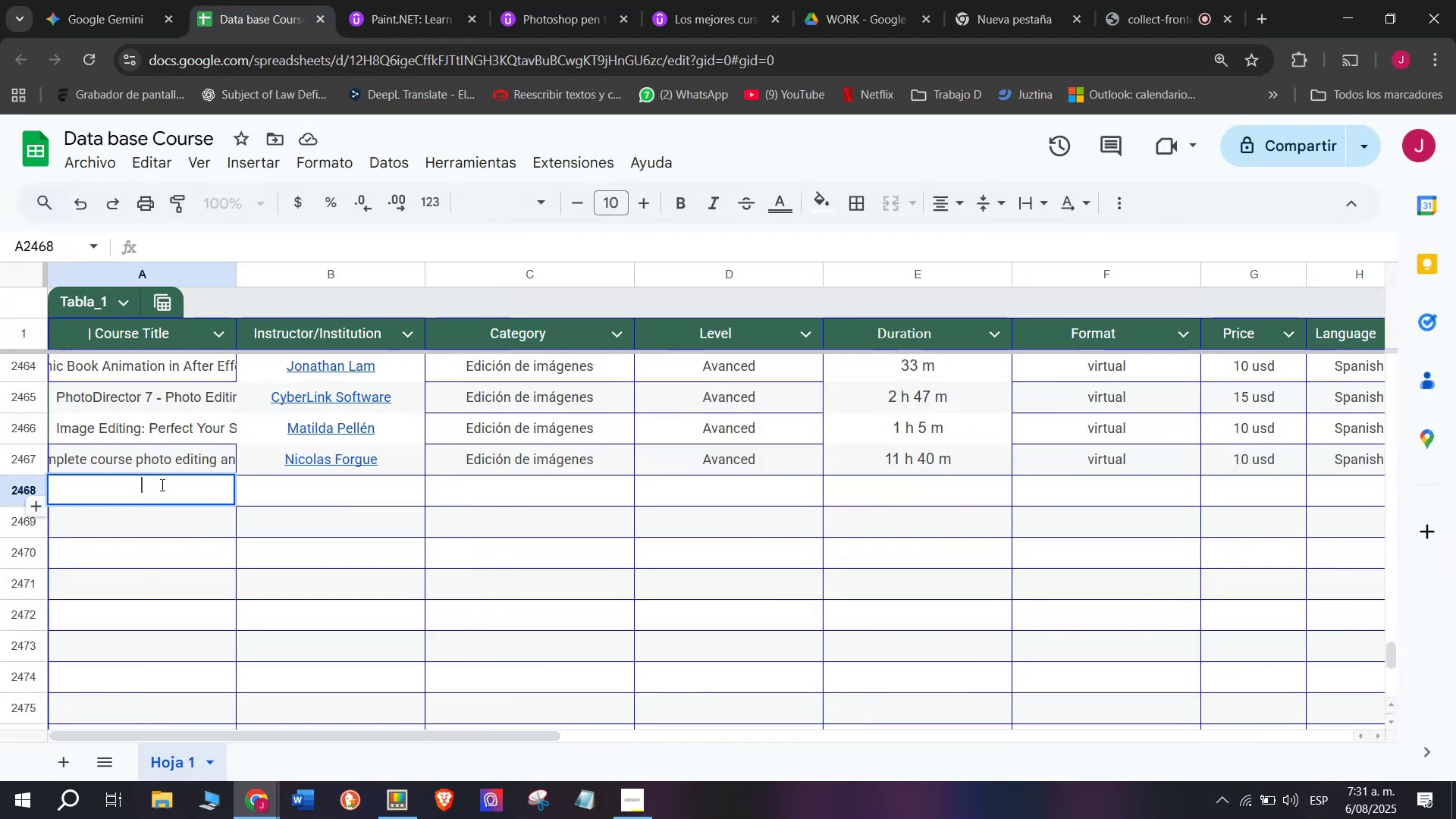 
right_click([161, 485])
 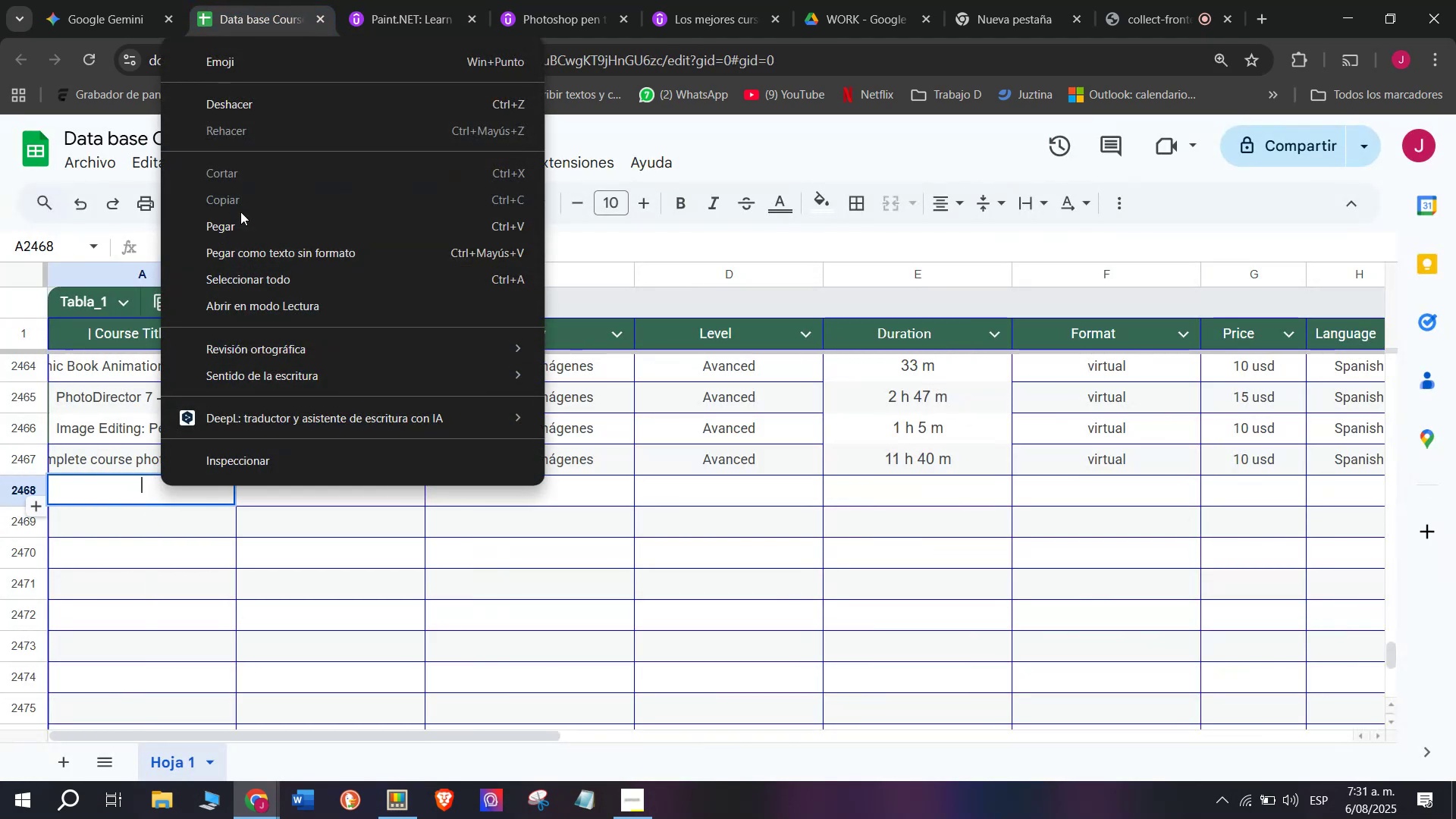 
double_click([249, 235])
 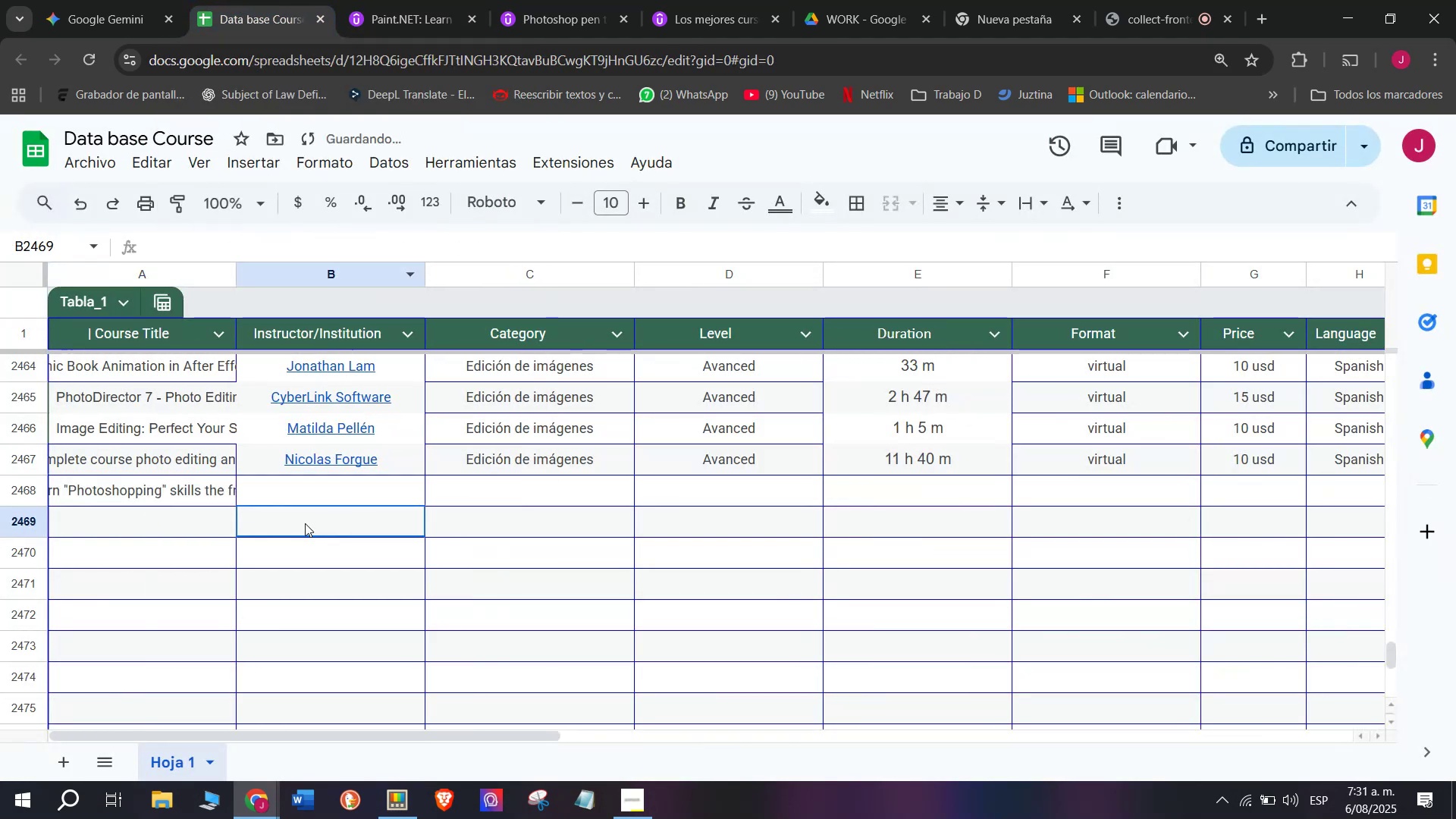 
double_click([306, 479])
 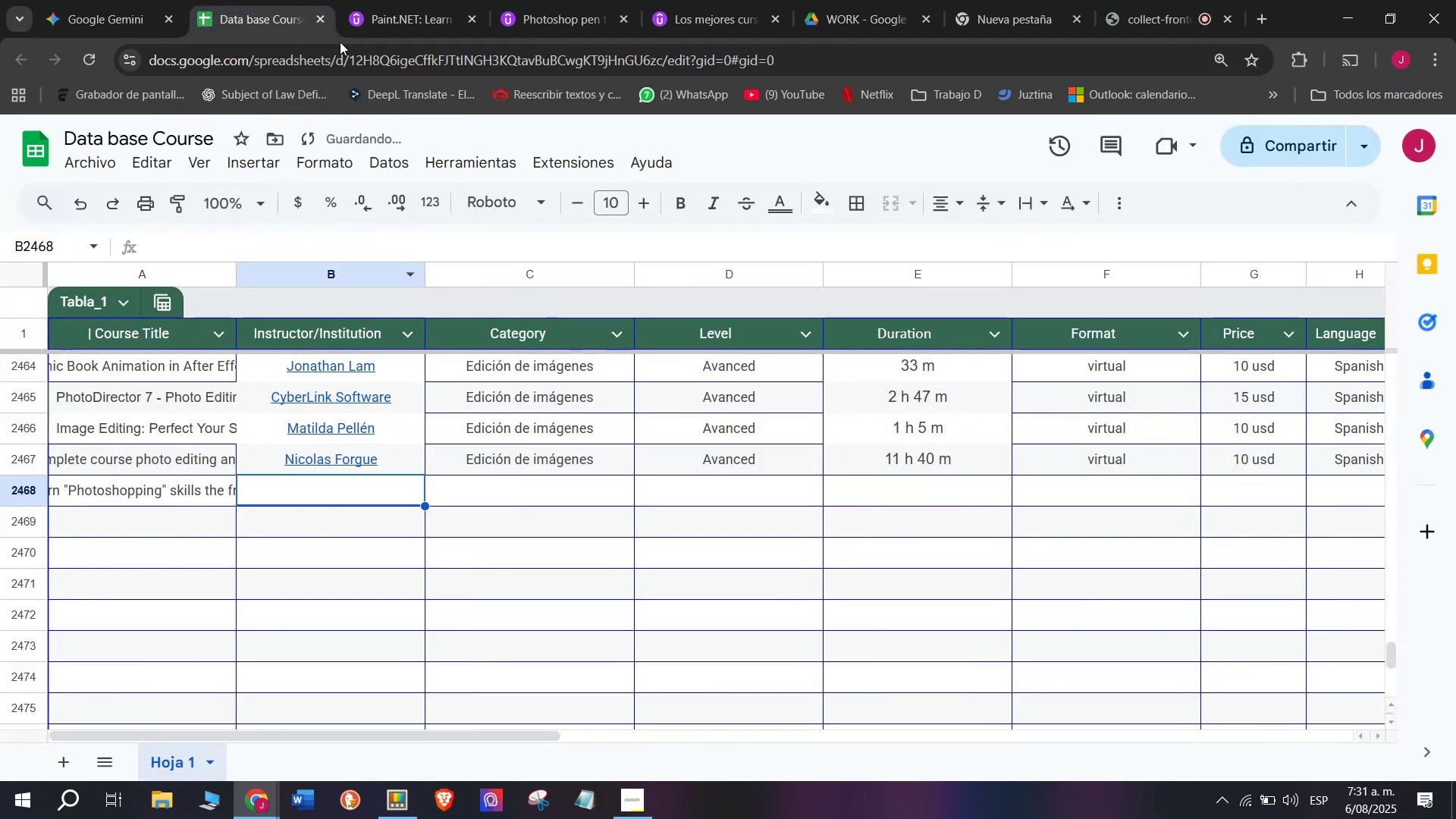 
left_click([377, 0])
 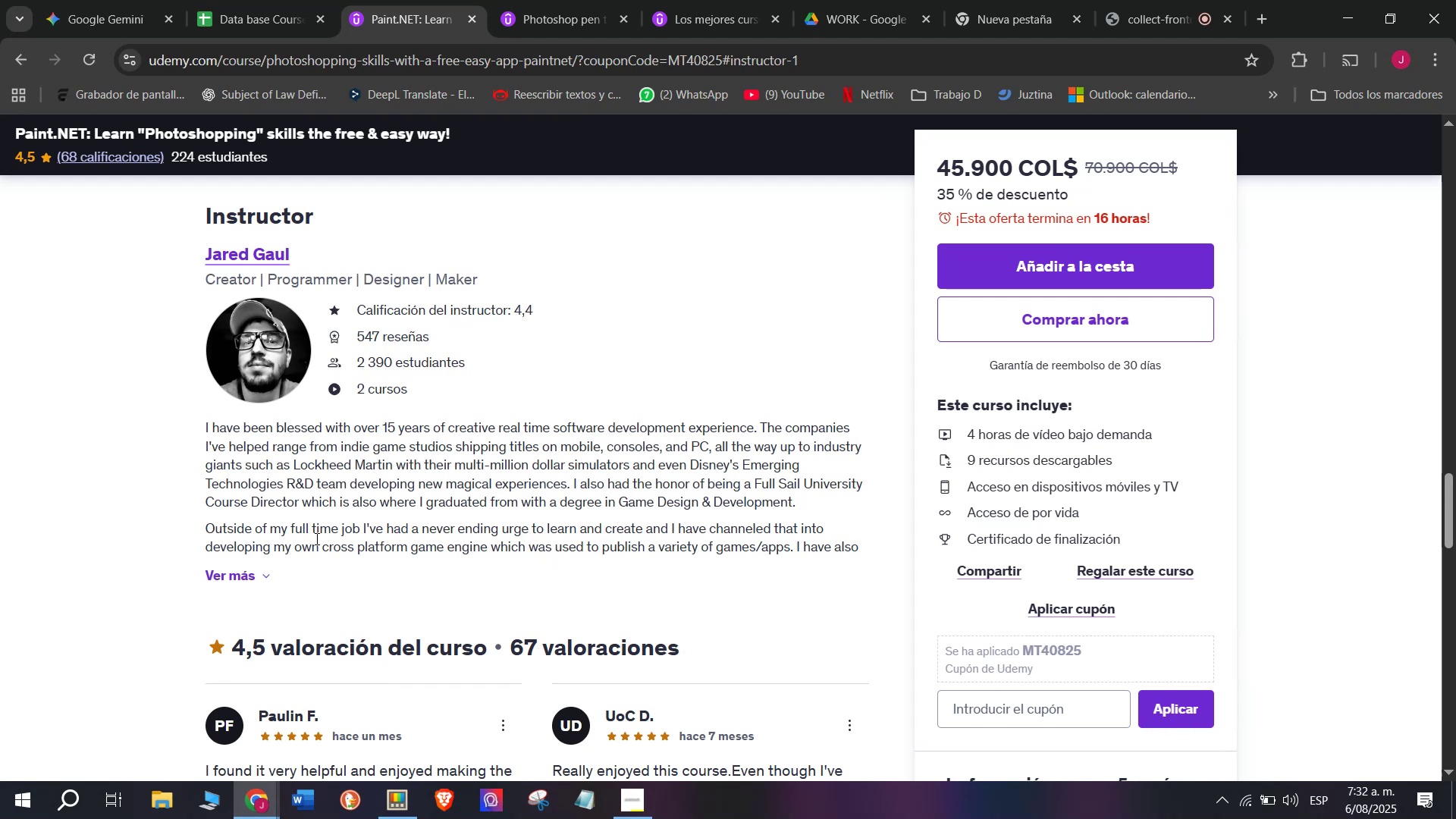 
wait(29.22)
 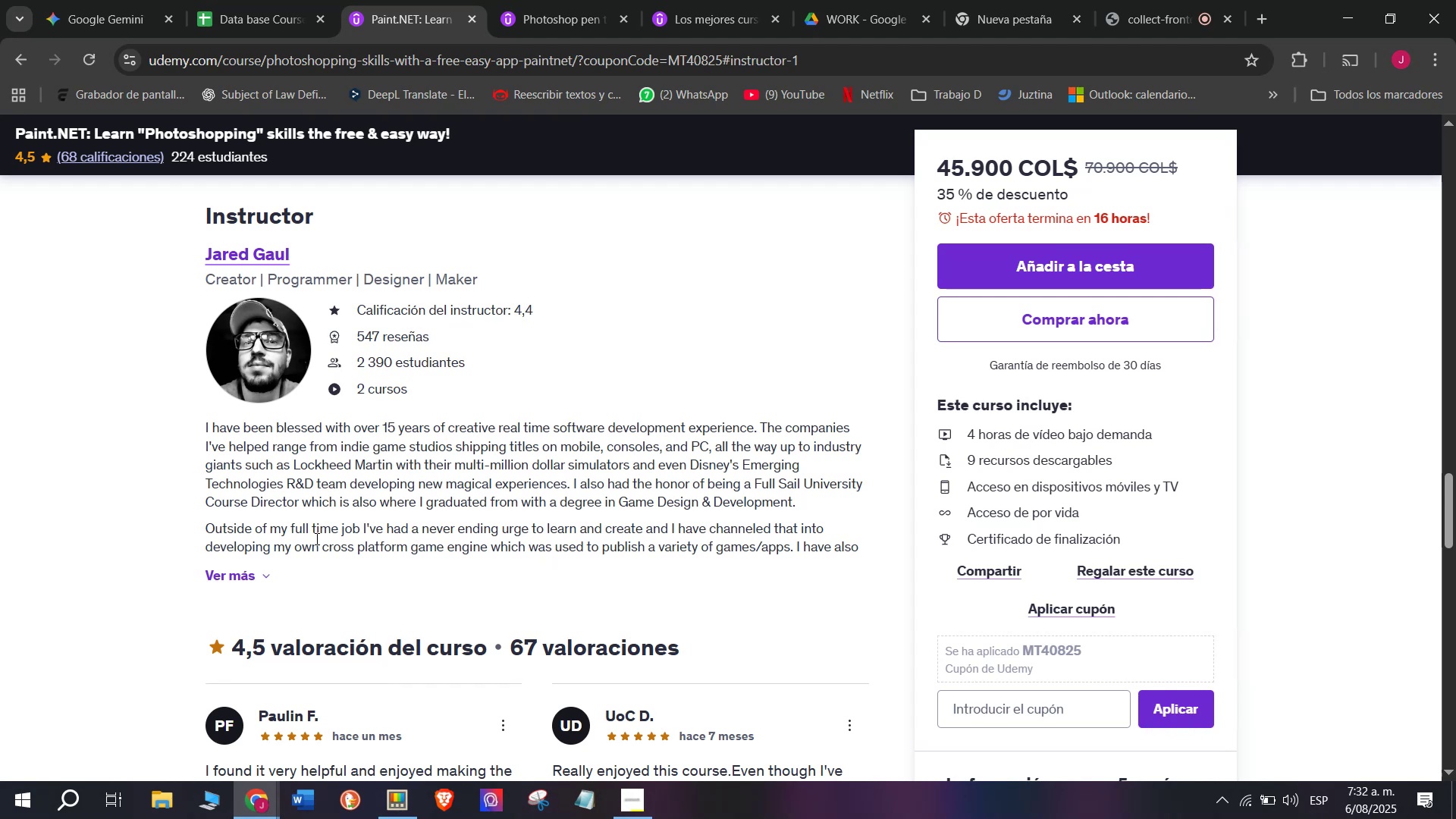 
left_click([243, 0])
 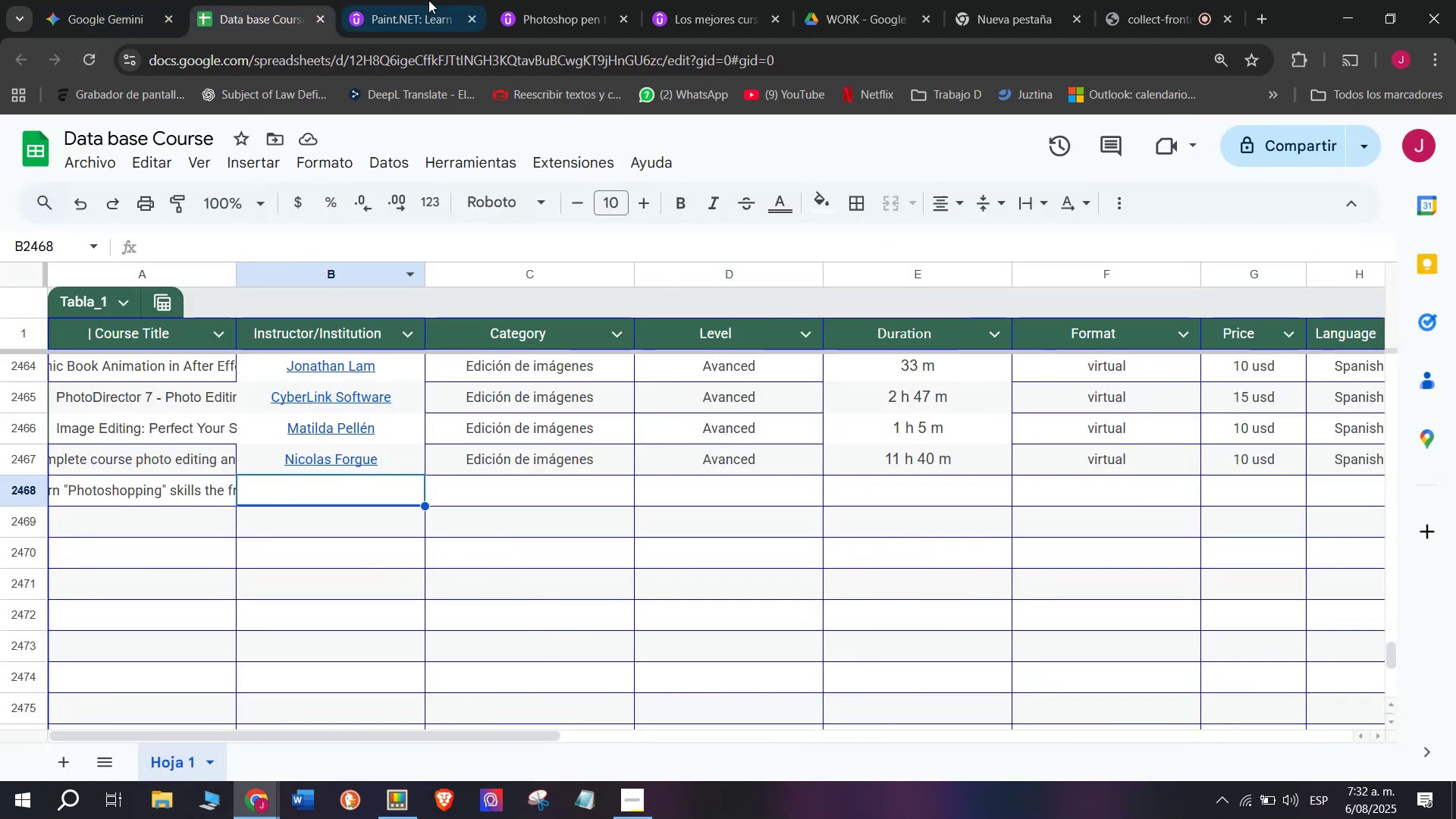 
left_click([412, 0])
 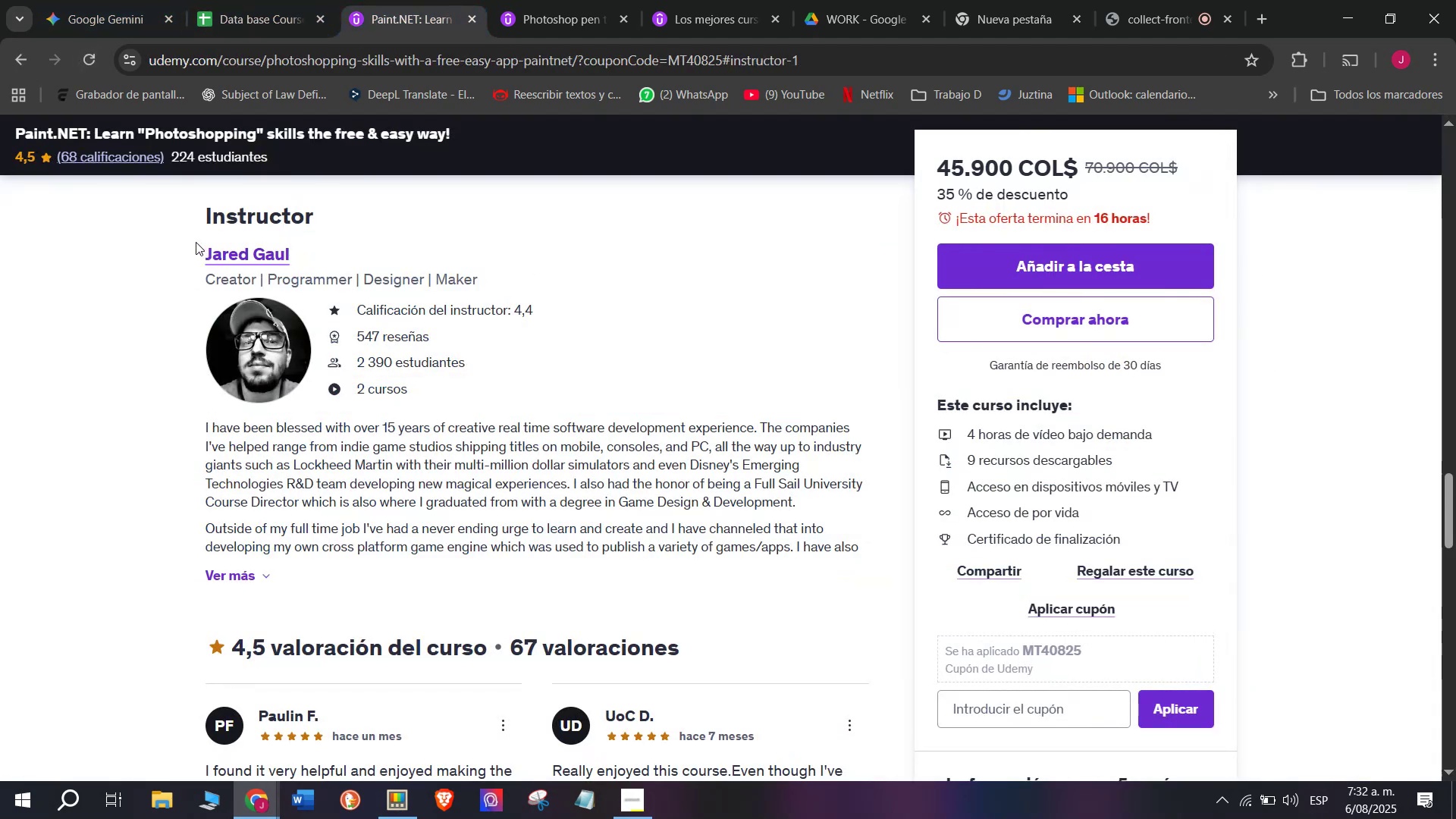 
left_click_drag(start_coordinate=[195, 239], to_coordinate=[302, 250])
 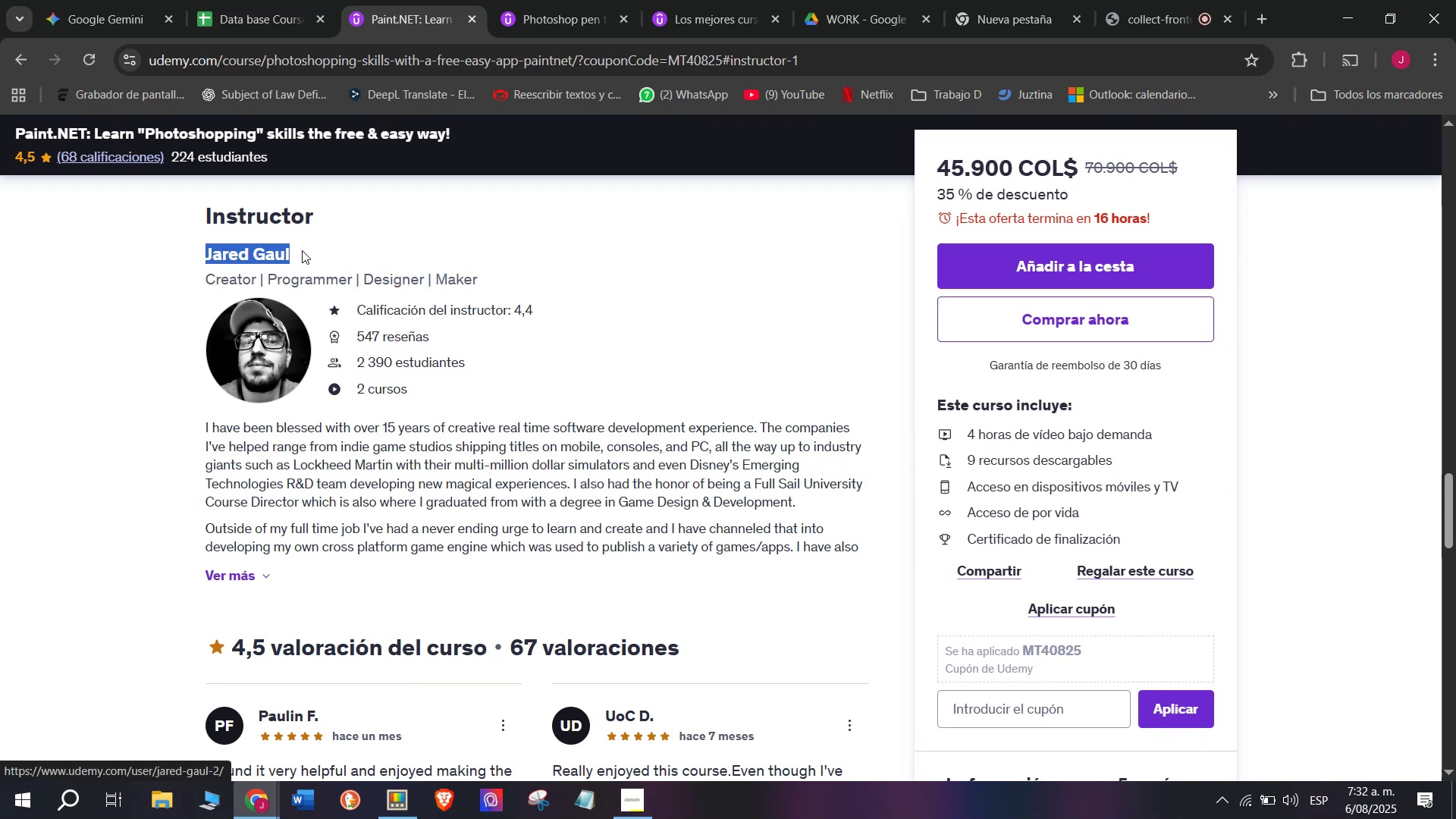 
key(Break)
 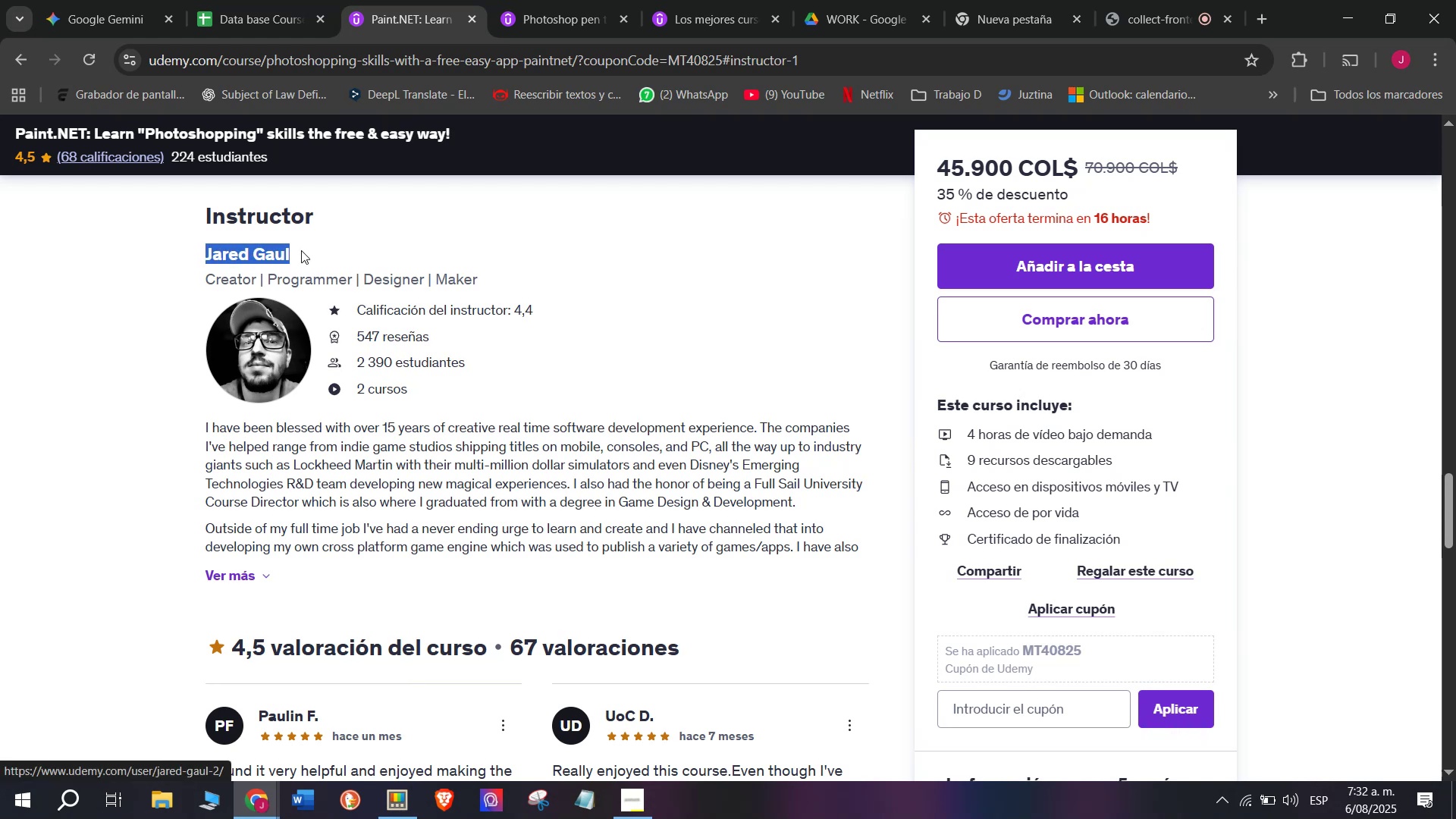 
key(Control+ControlLeft)
 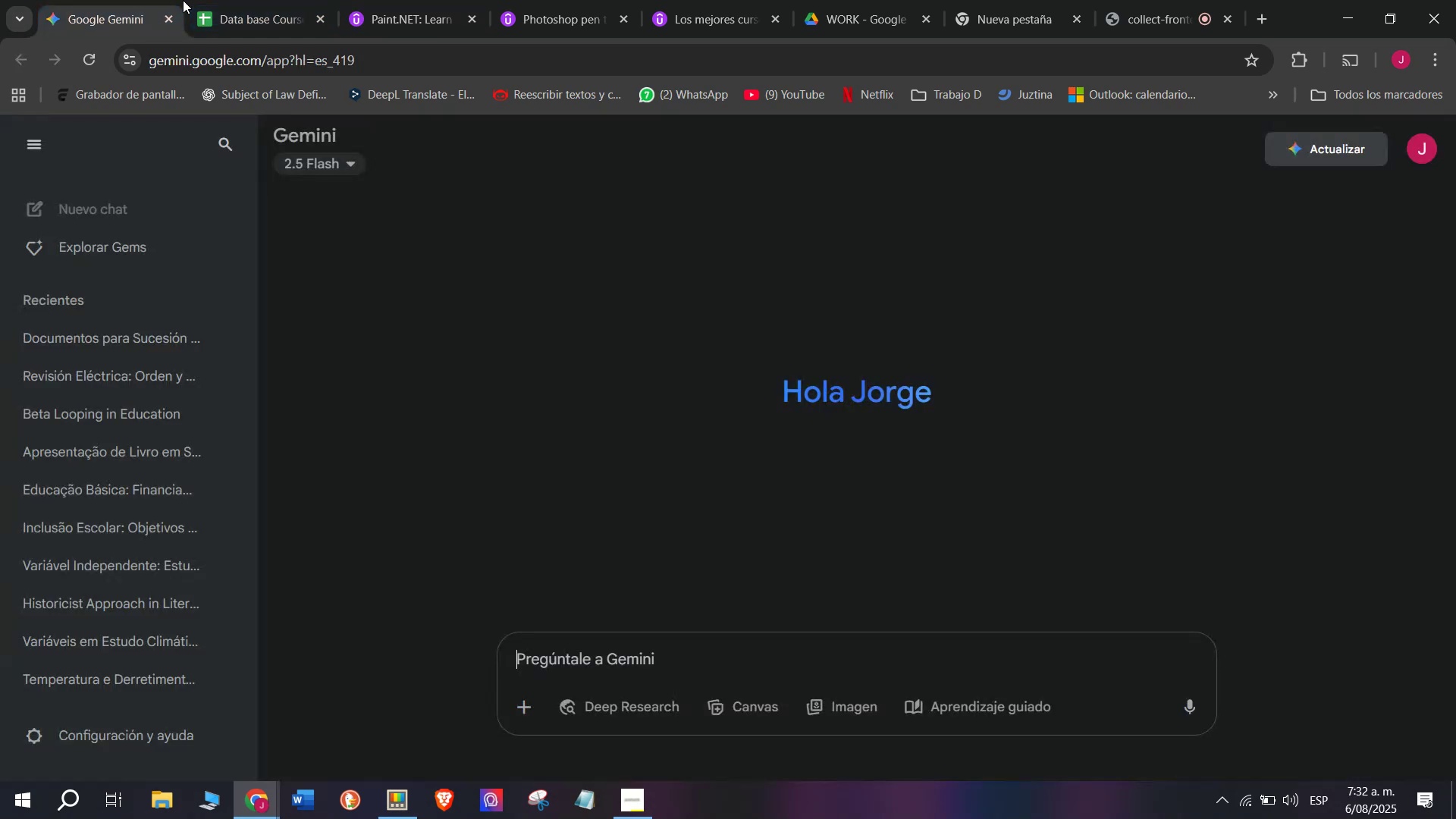 
key(Control+C)
 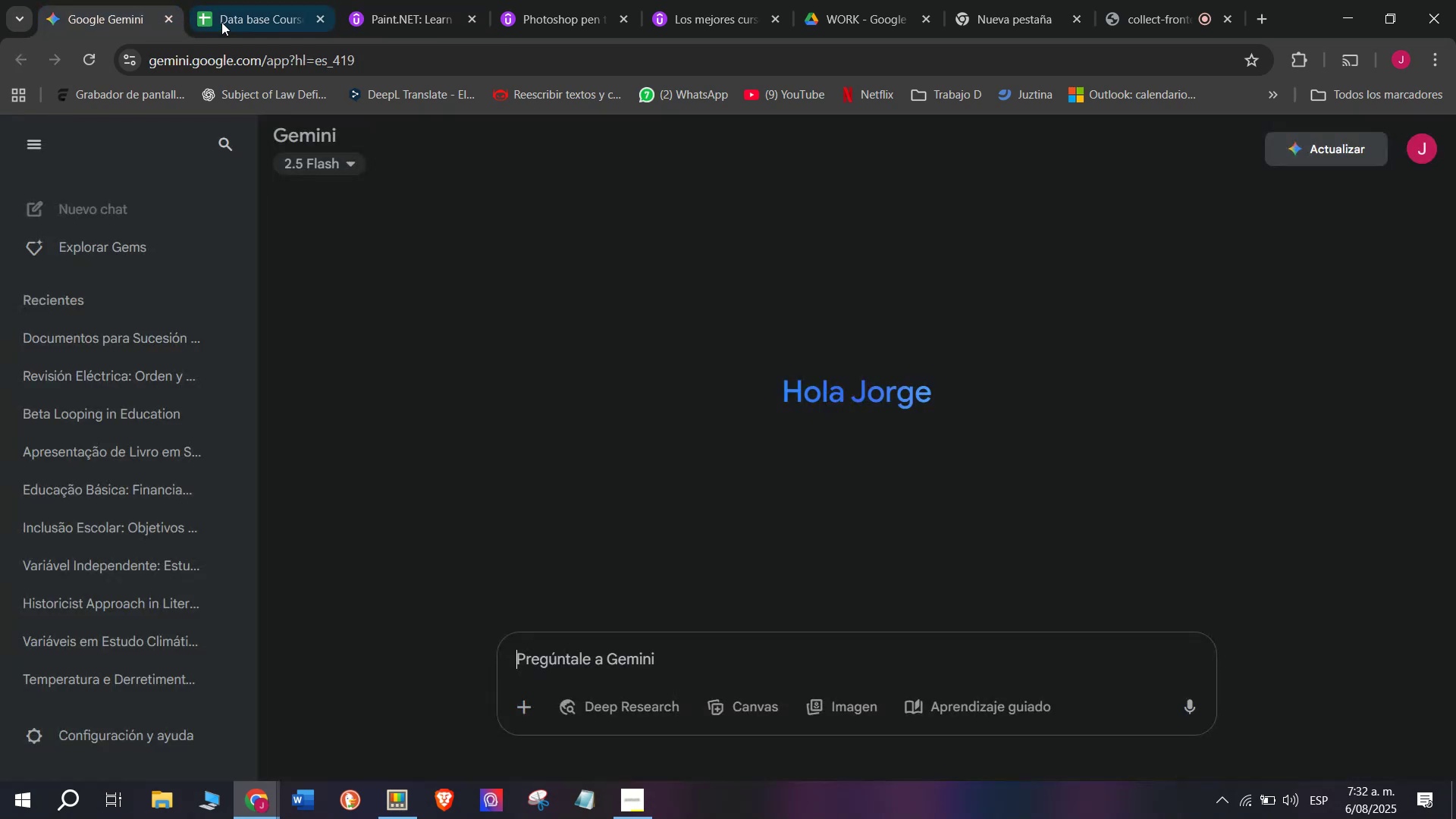 
double_click([235, 20])
 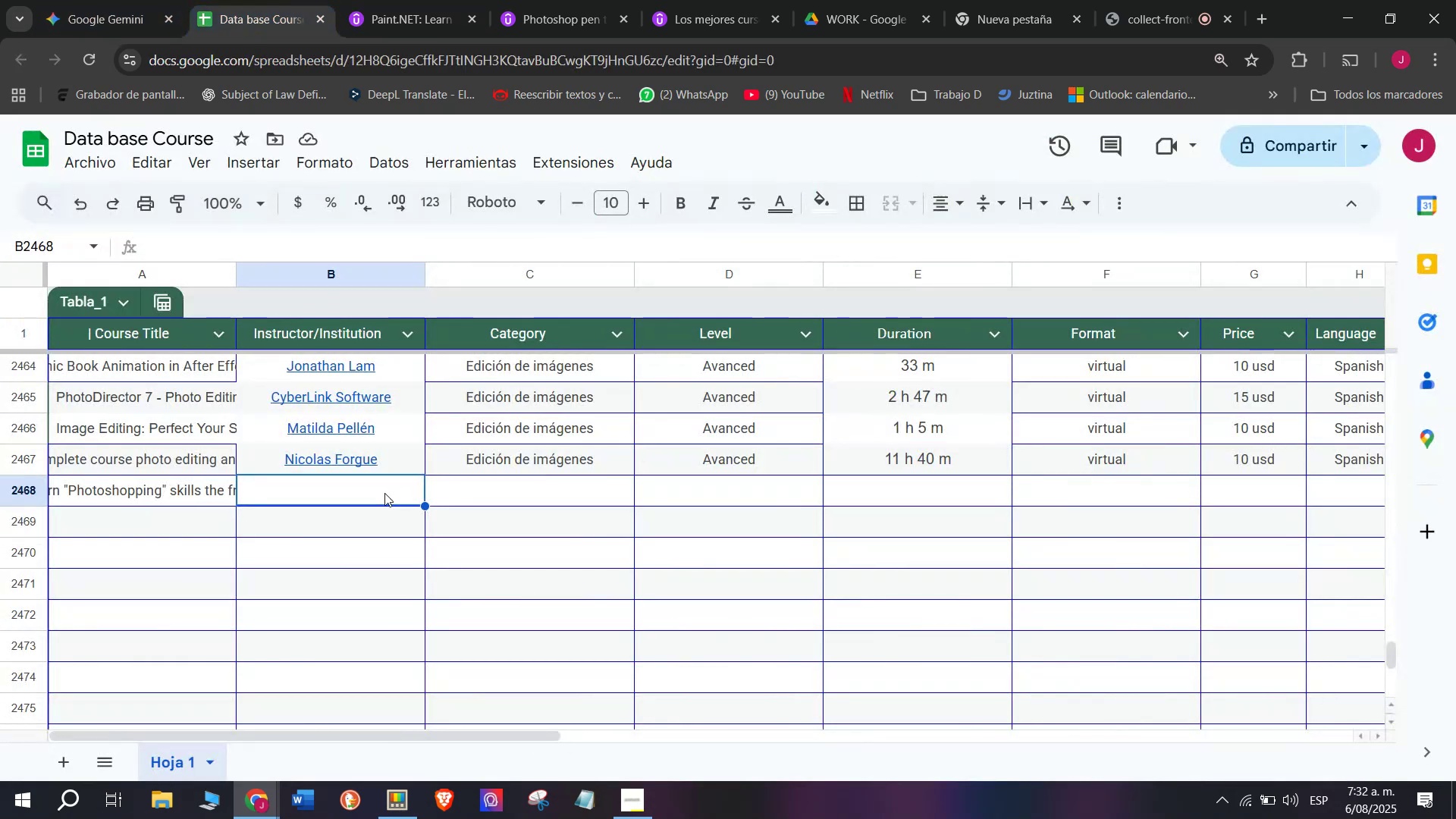 
key(Control+ControlLeft)
 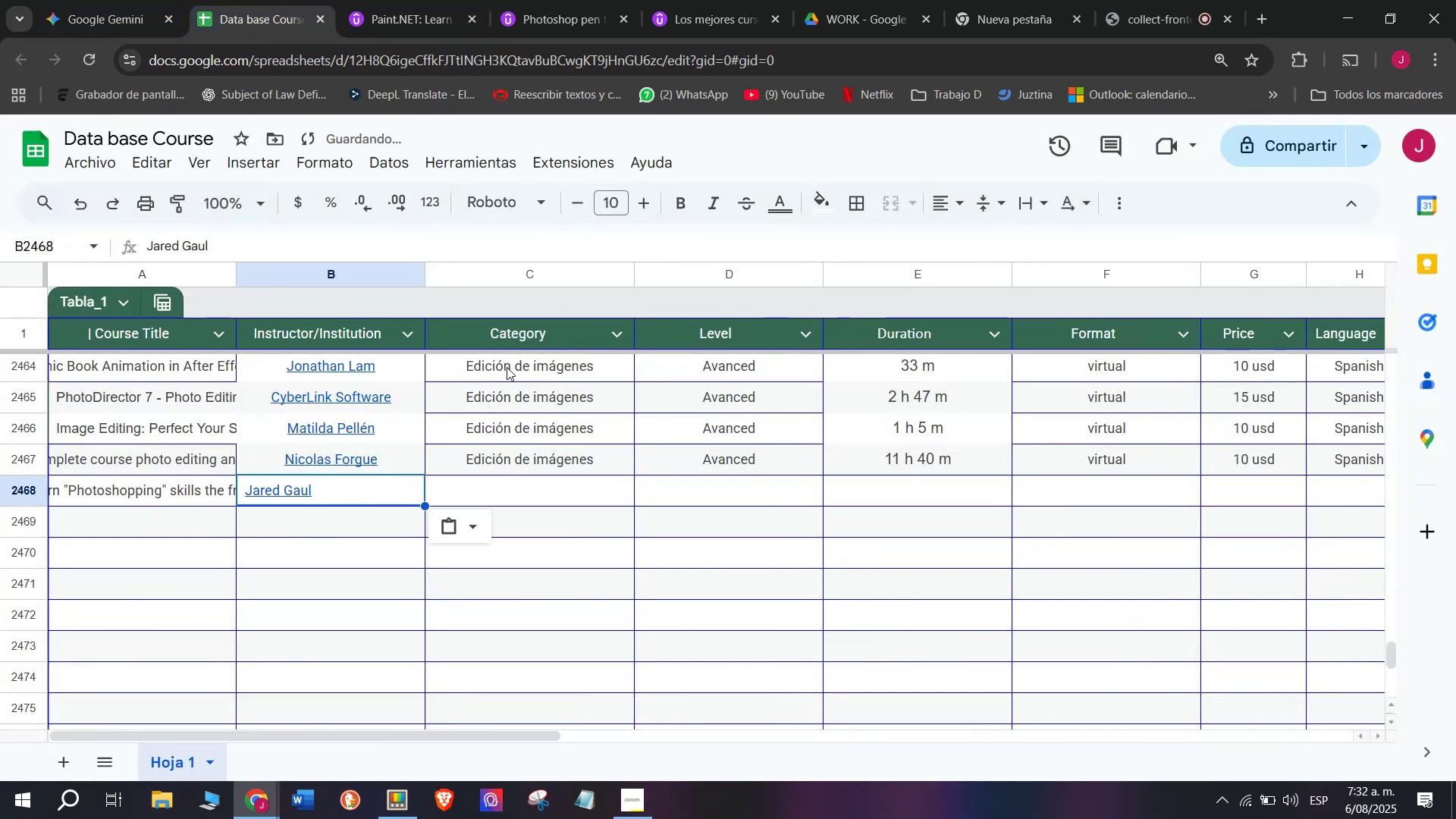 
key(Z)
 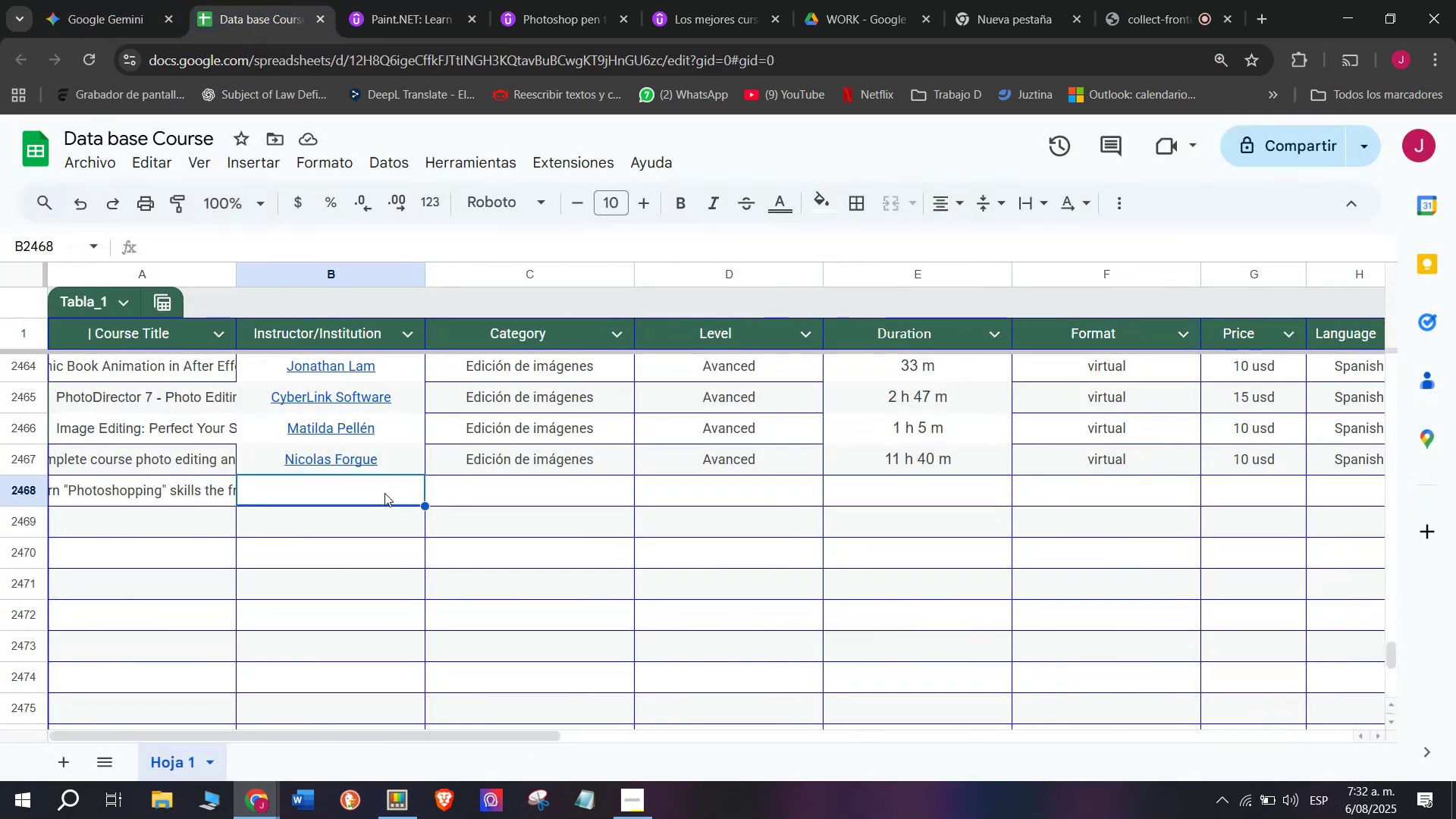 
key(Control+V)
 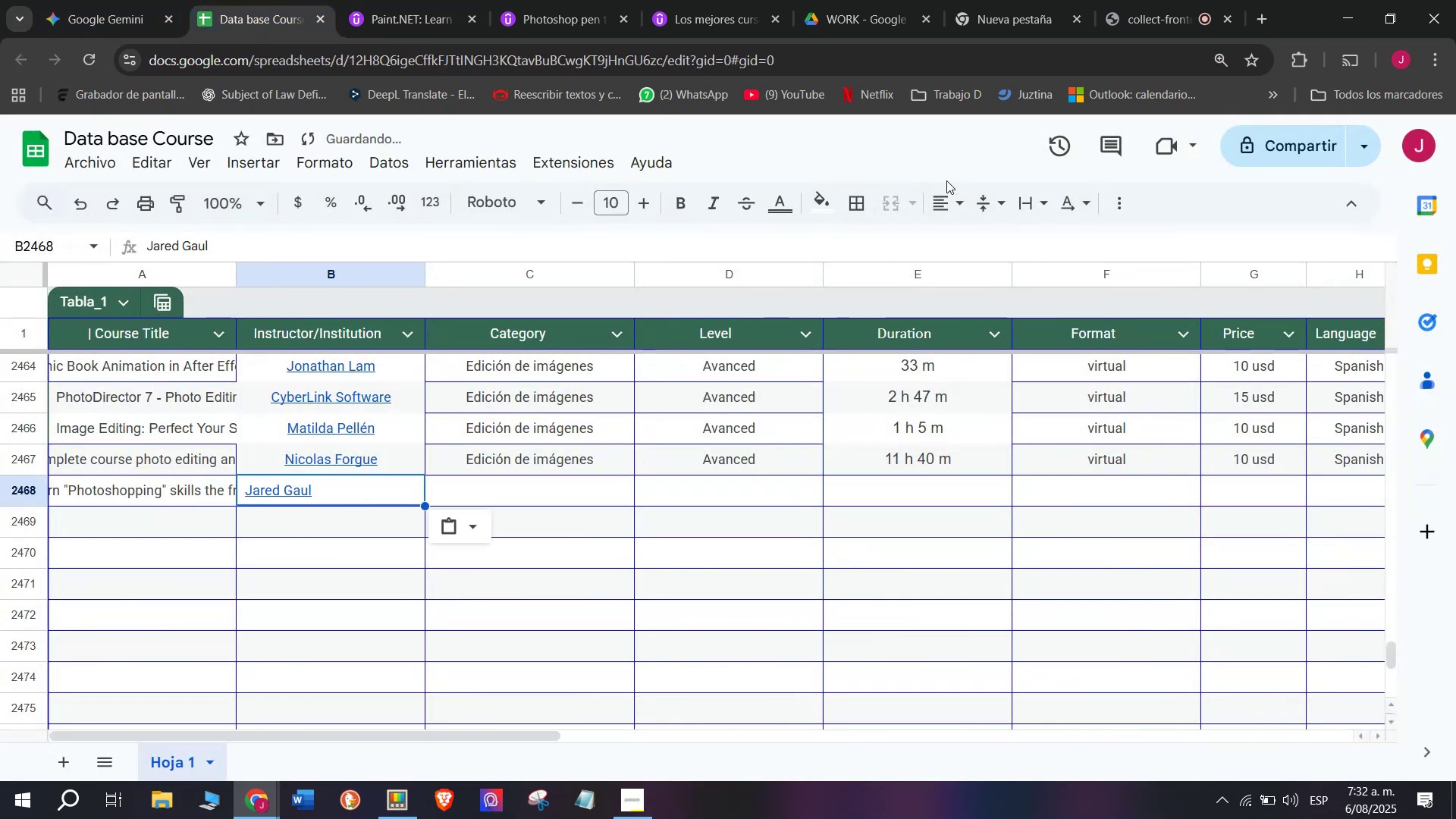 
left_click([949, 204])
 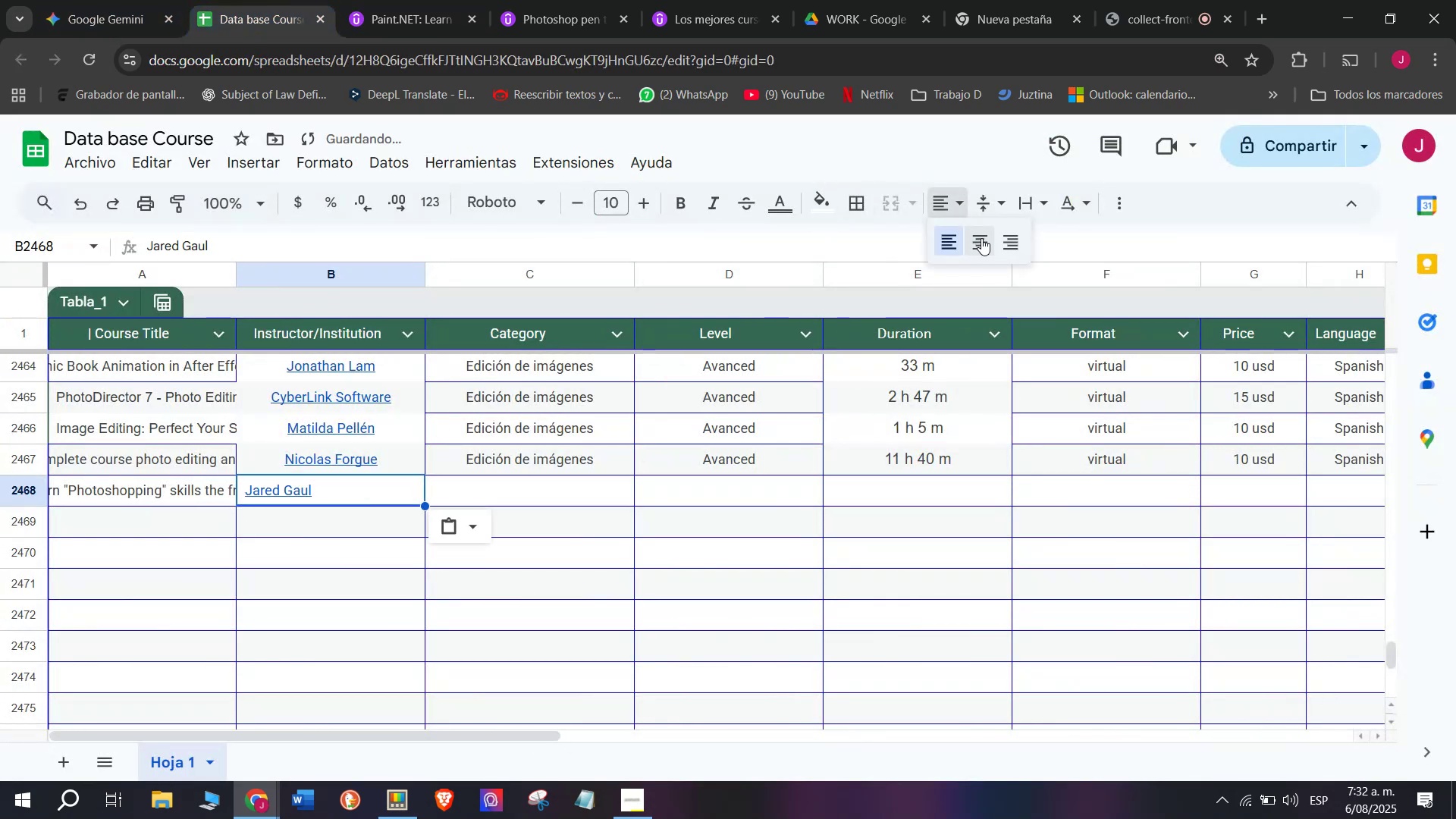 
left_click([979, 238])
 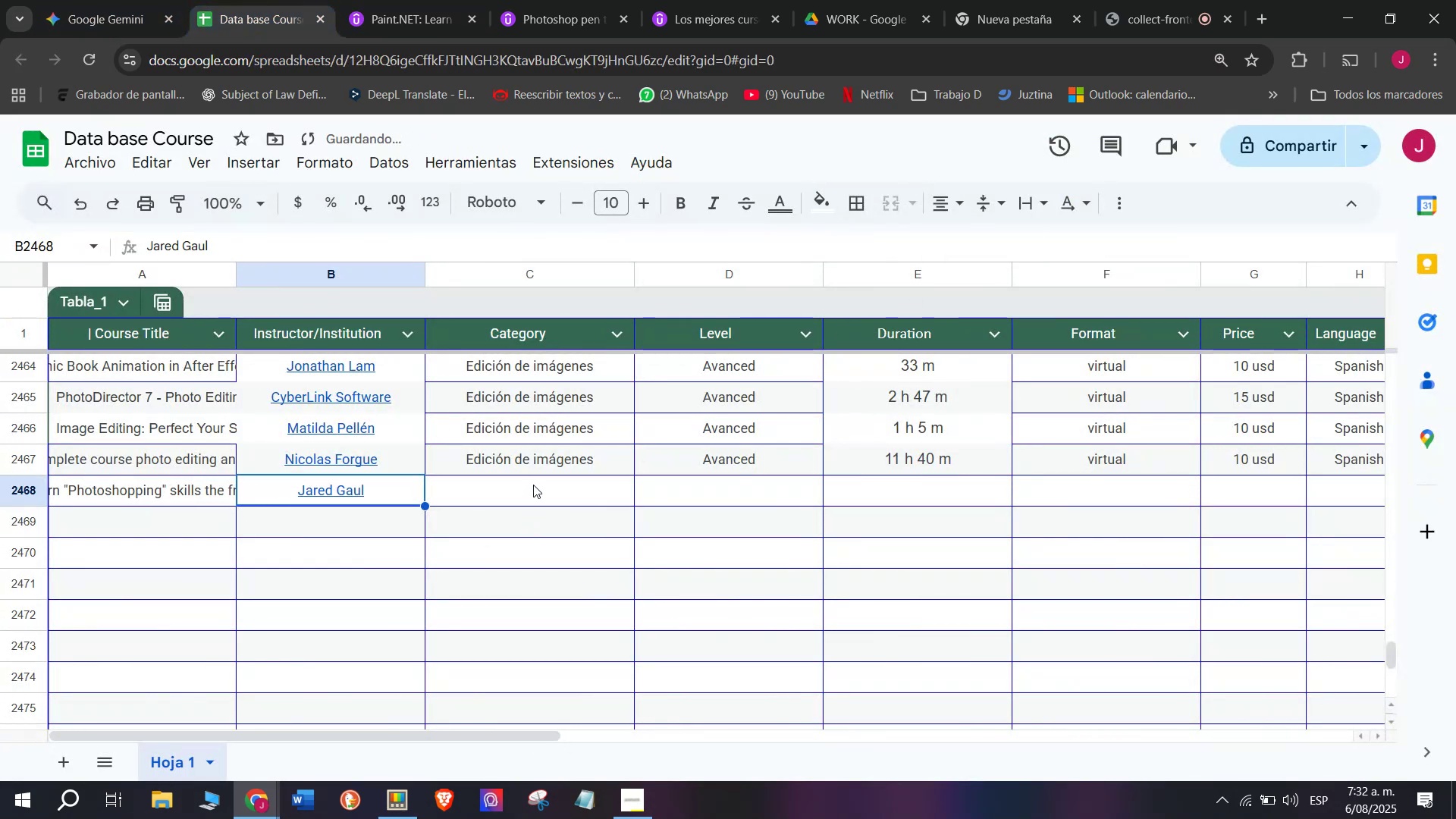 
left_click([546, 447])
 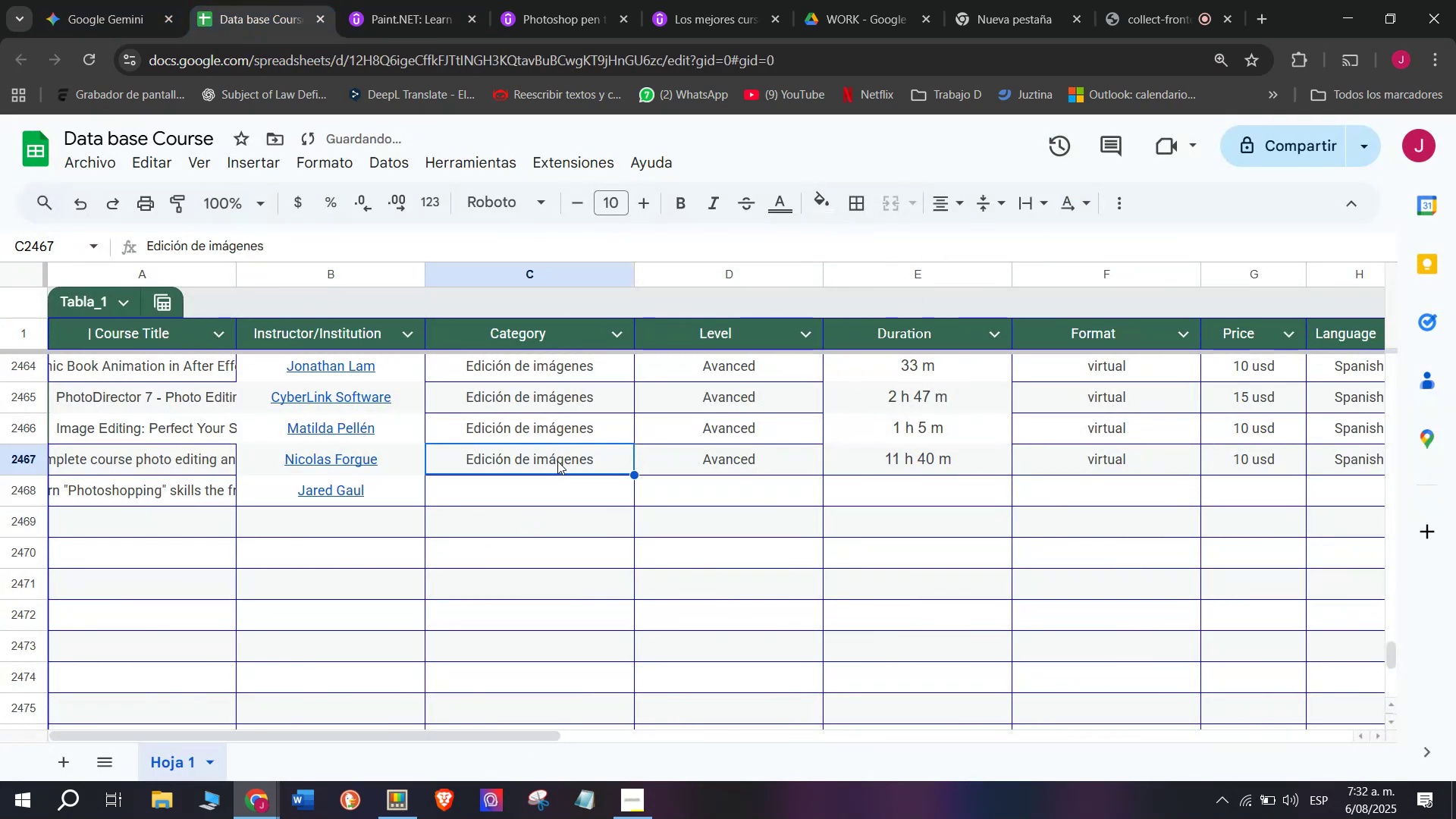 
key(Break)
 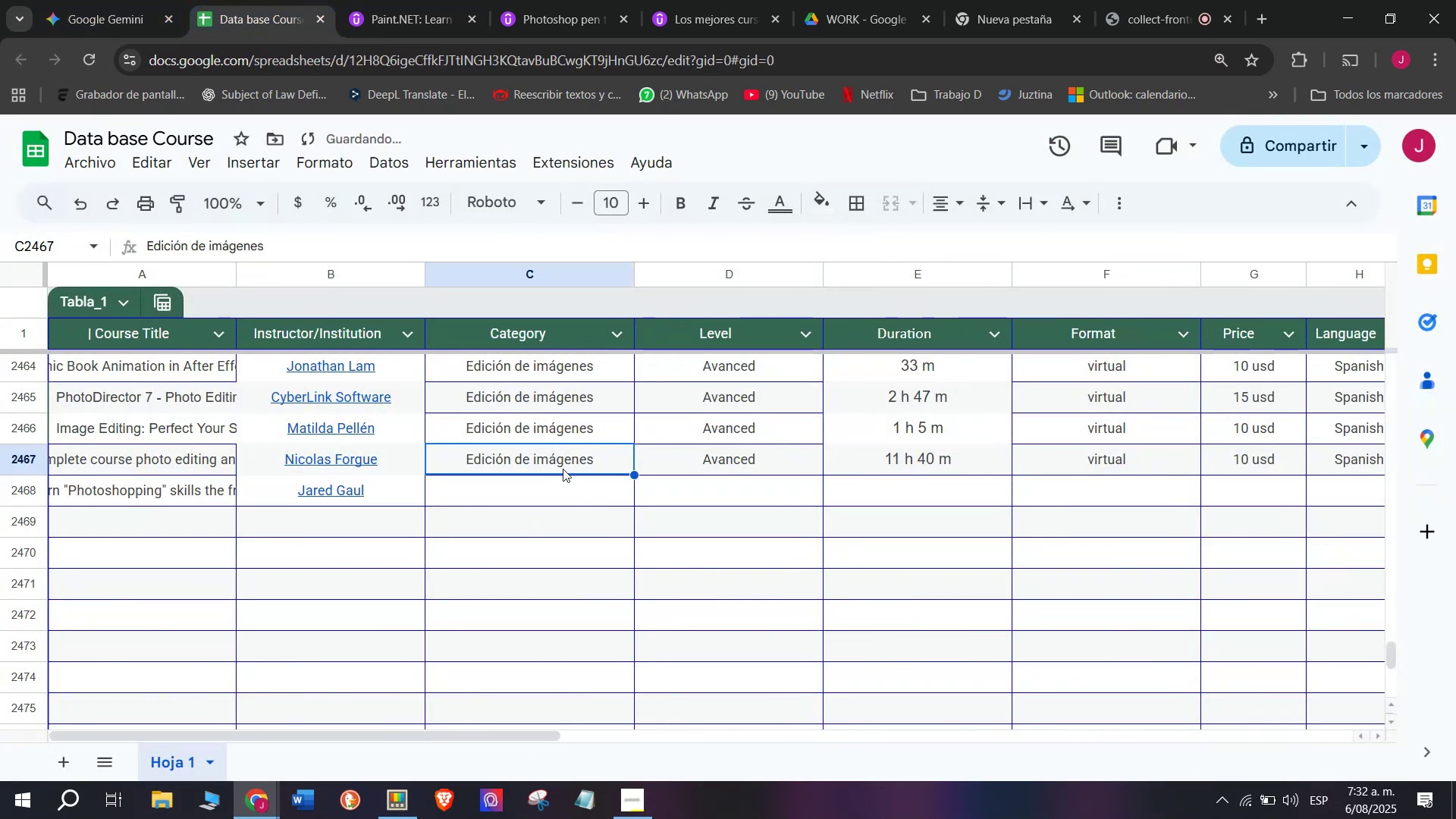 
key(Control+ControlLeft)
 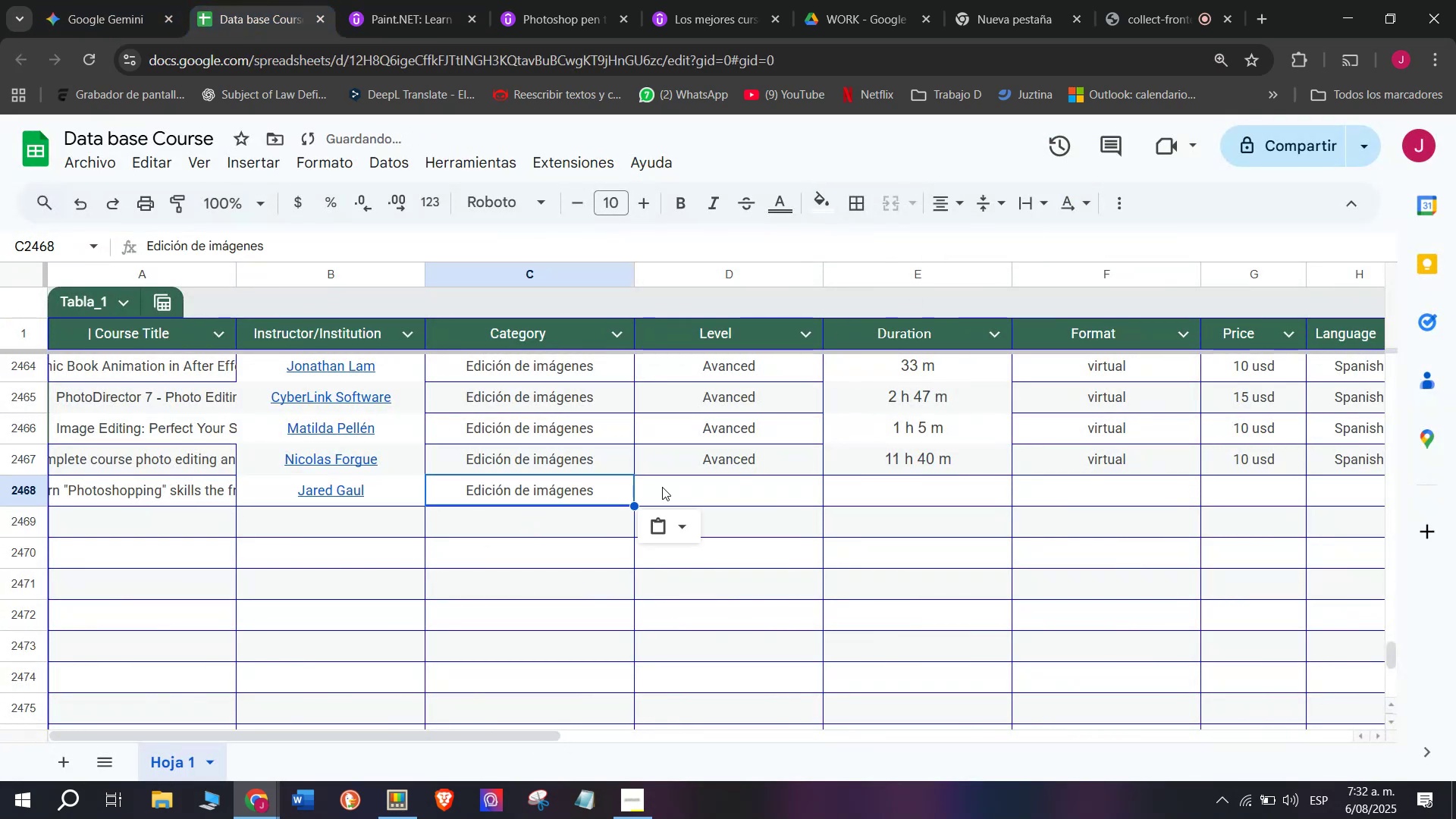 
key(Control+C)
 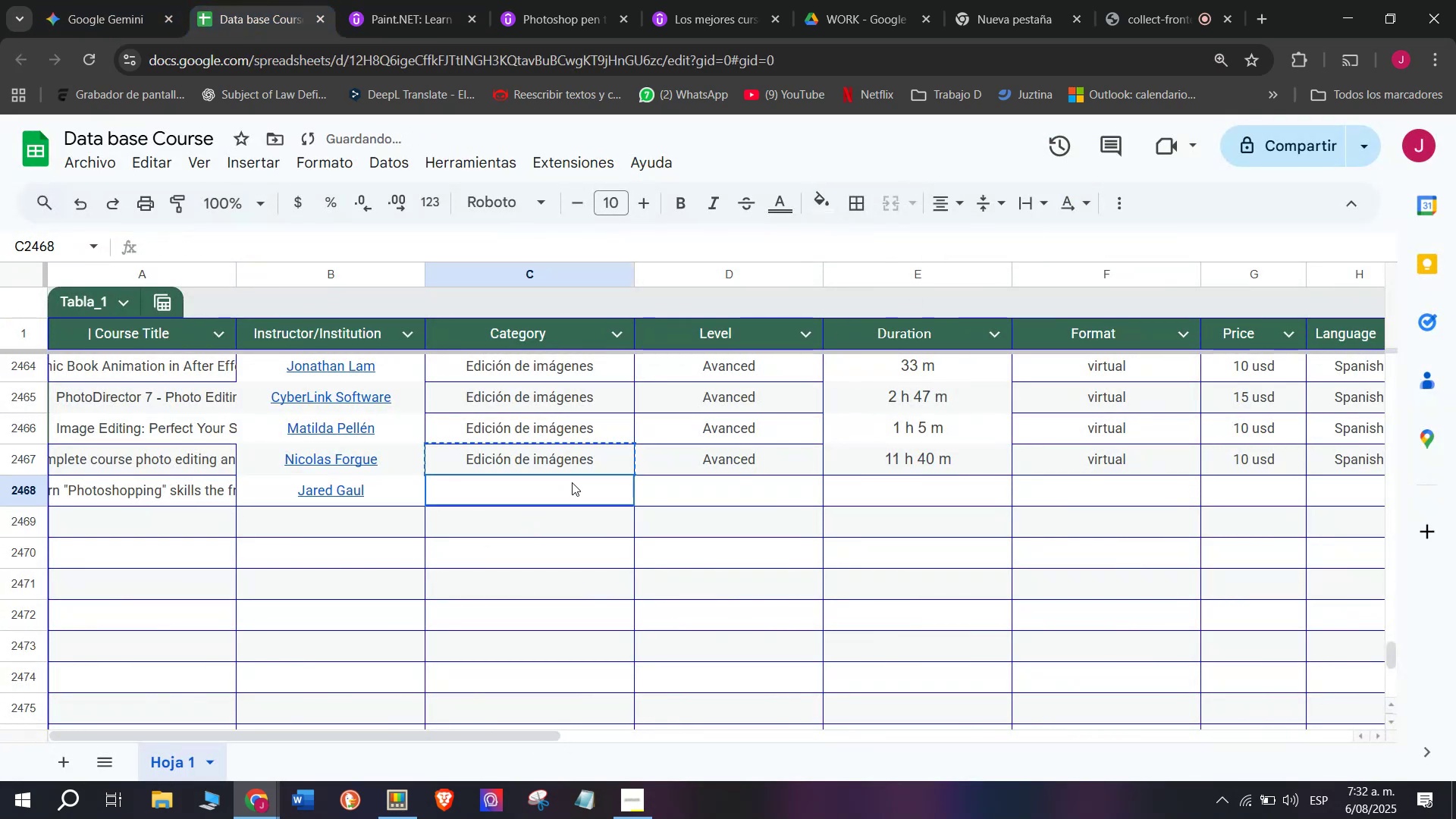 
key(Control+ControlLeft)
 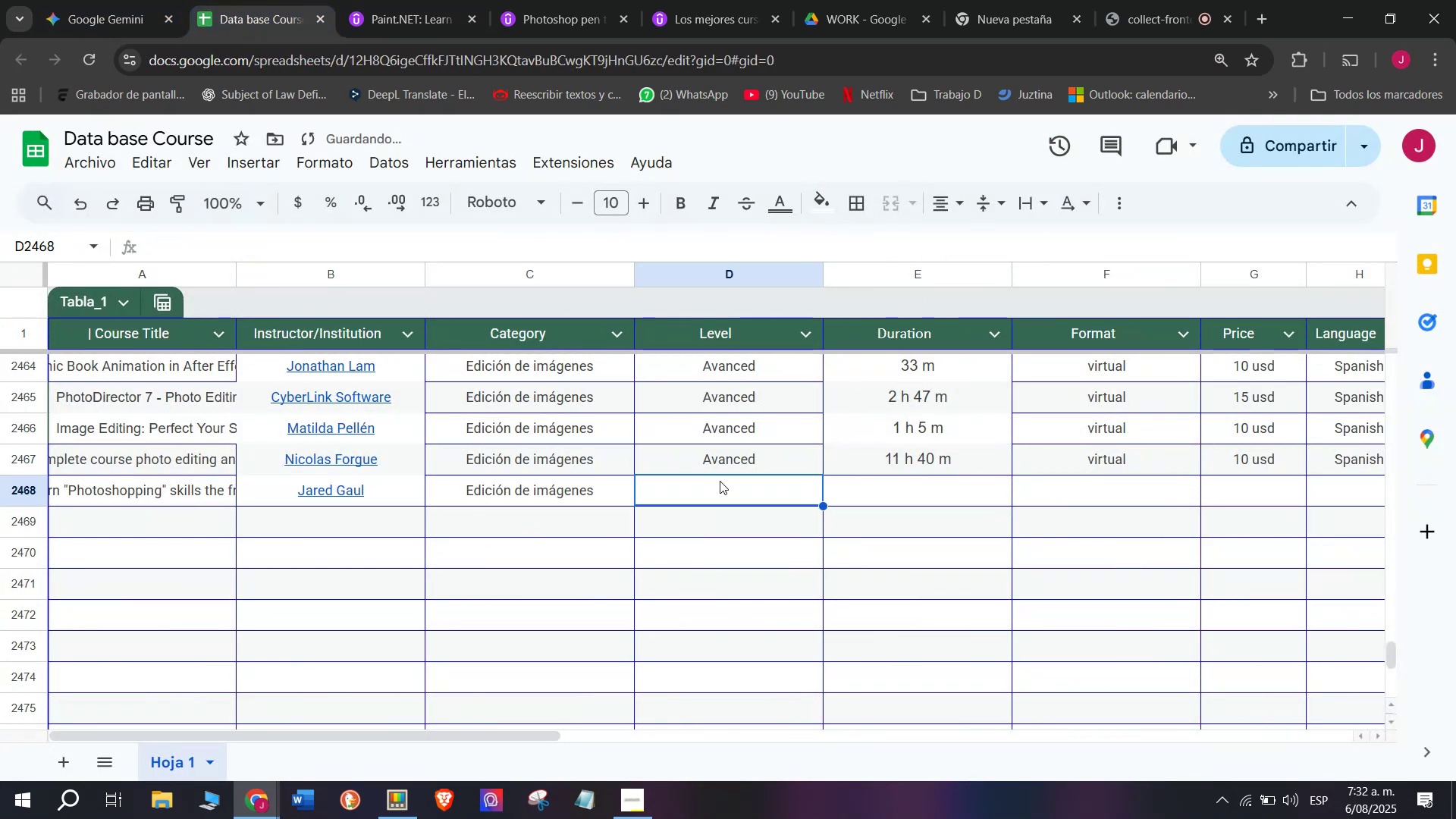 
key(Z)
 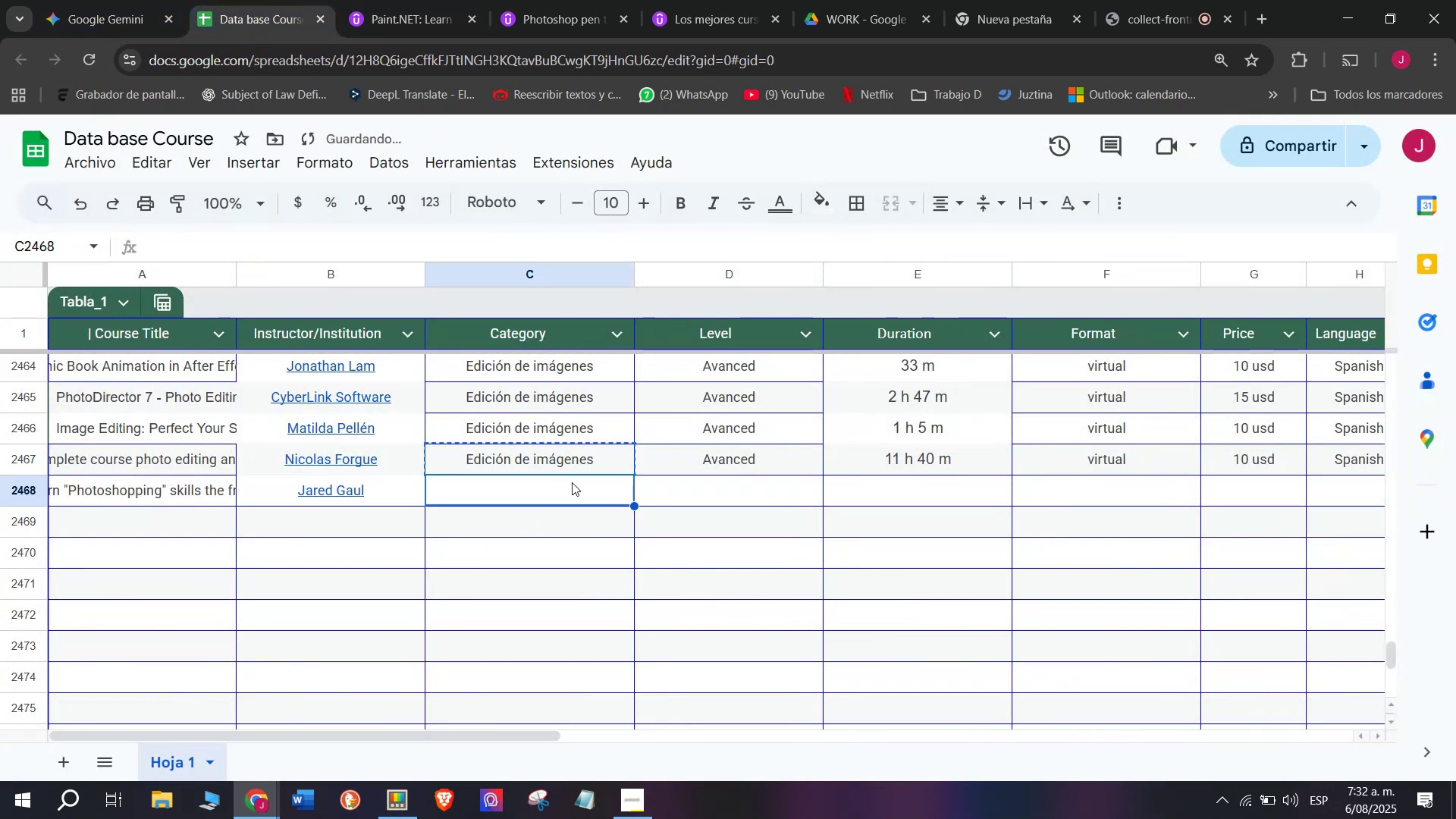 
key(Control+V)
 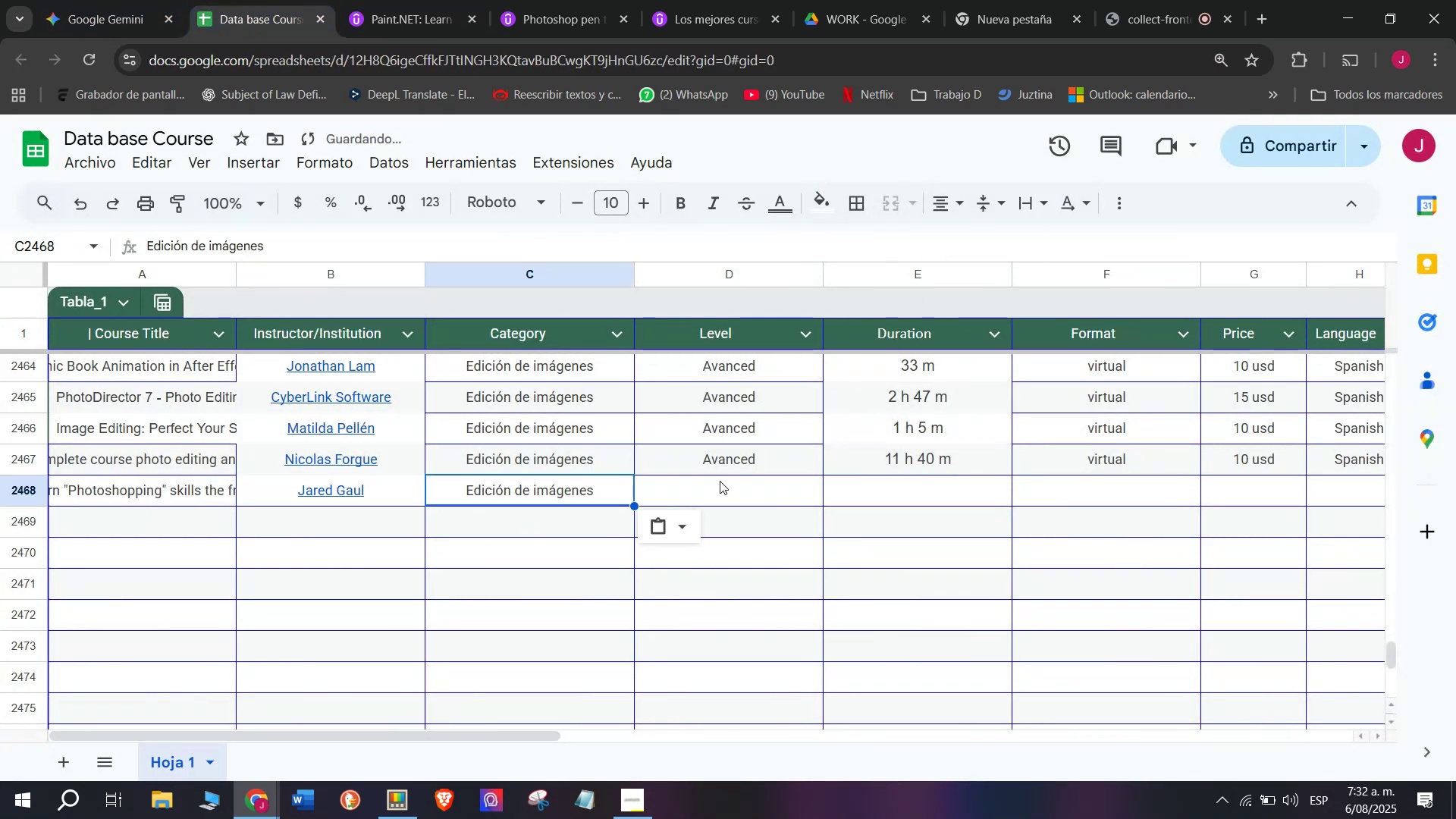 
double_click([720, 481])
 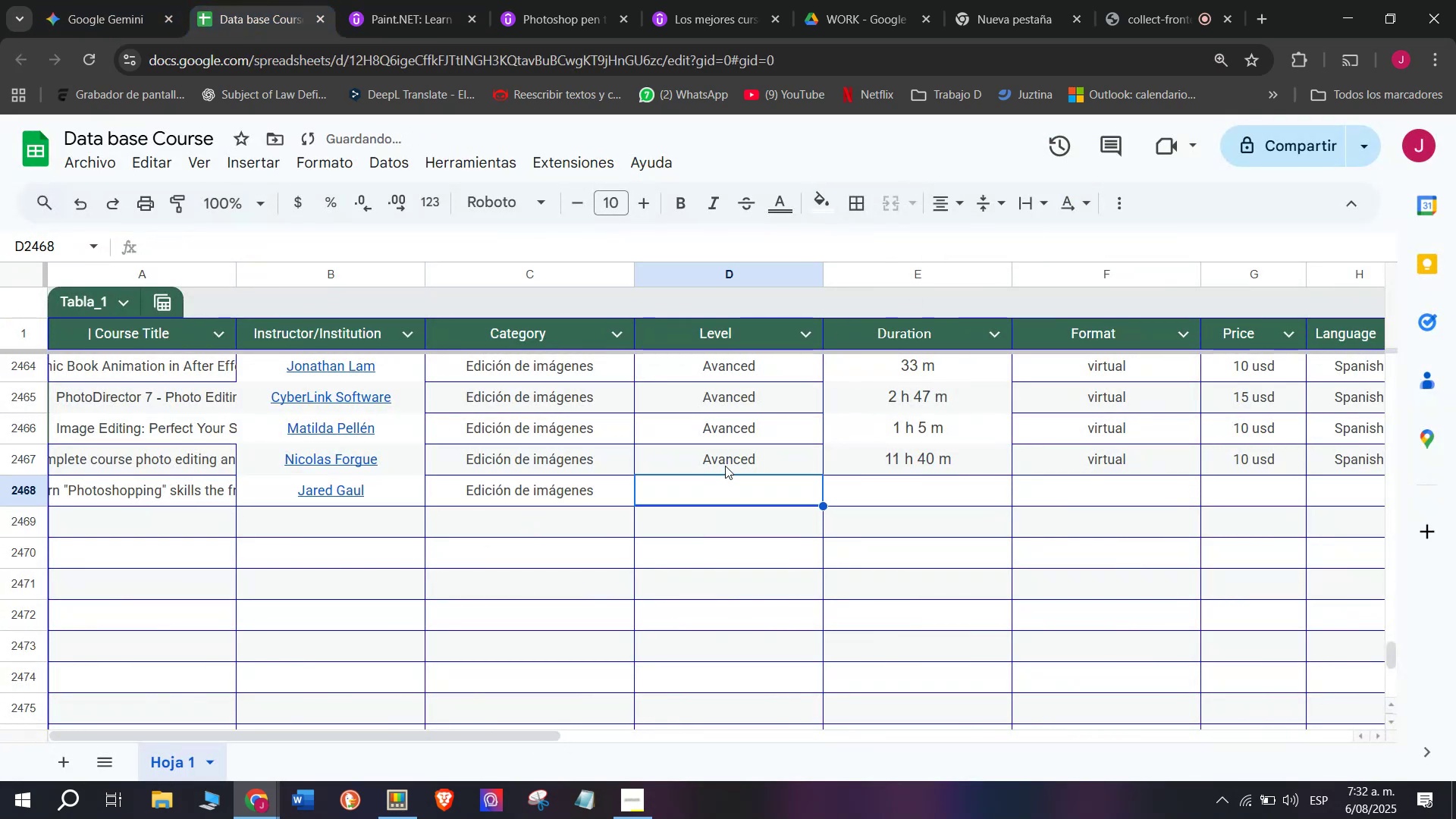 
triple_click([725, 464])
 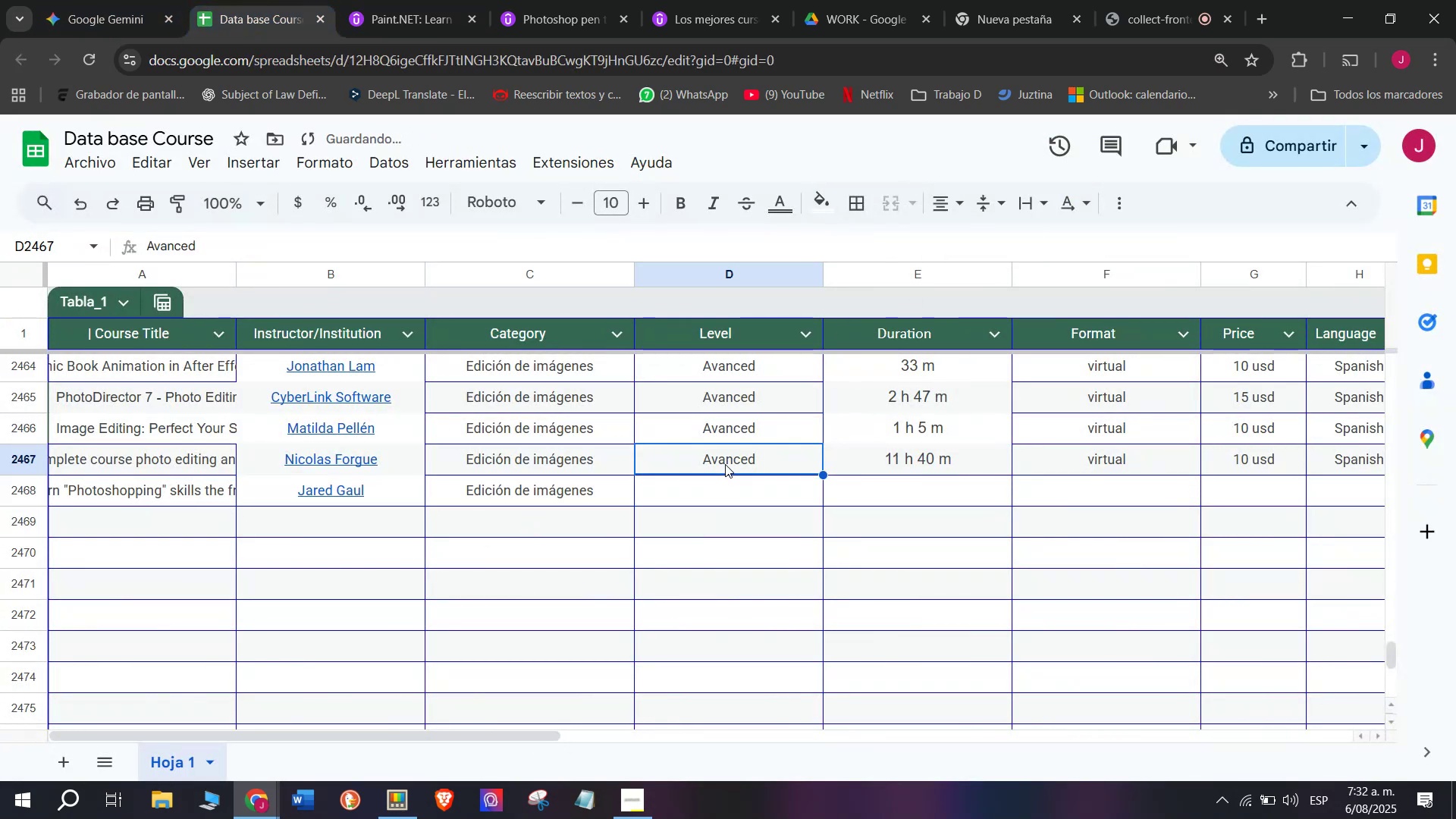 
key(Control+ControlLeft)
 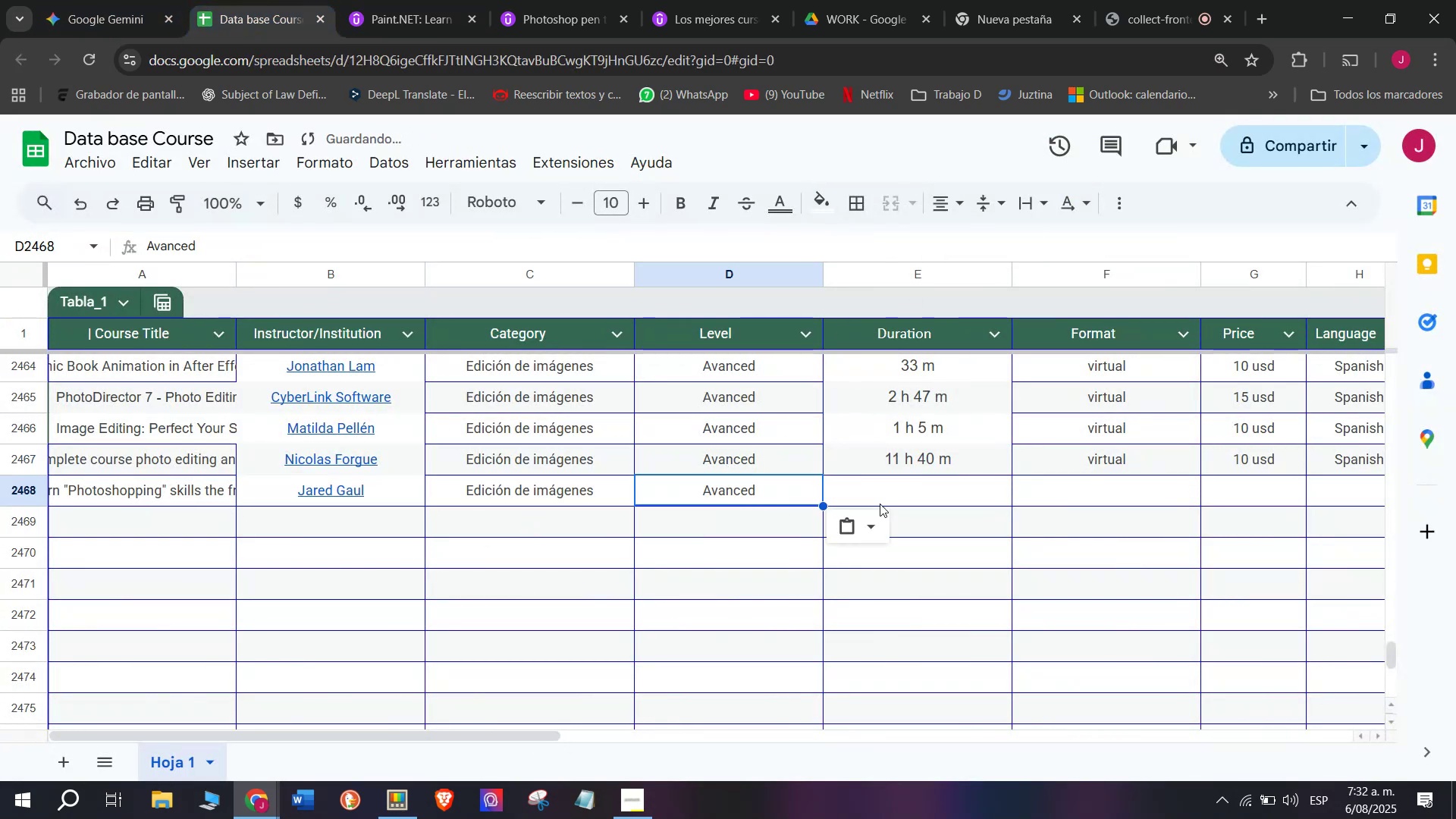 
key(Control+C)
 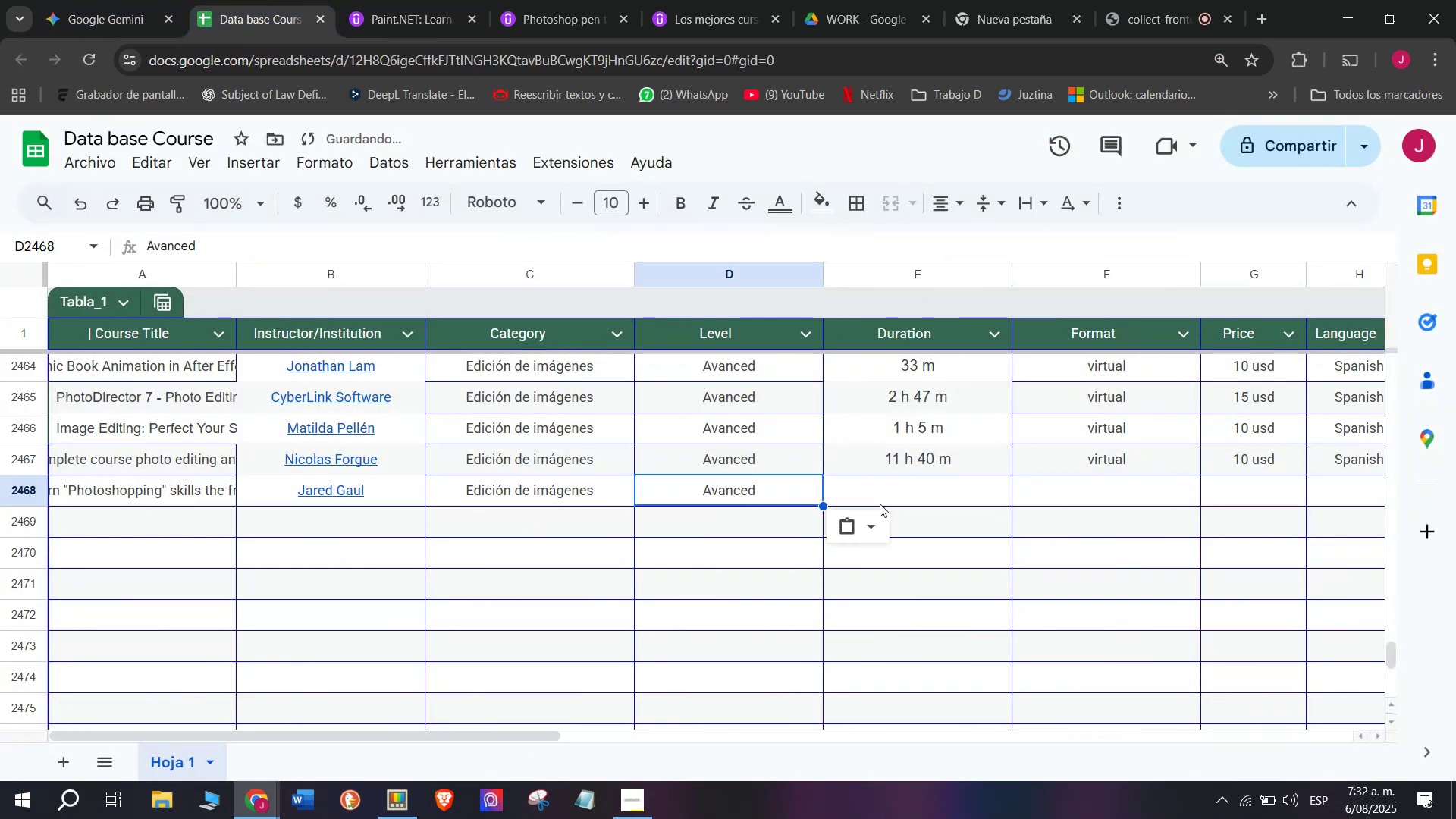 
key(Break)
 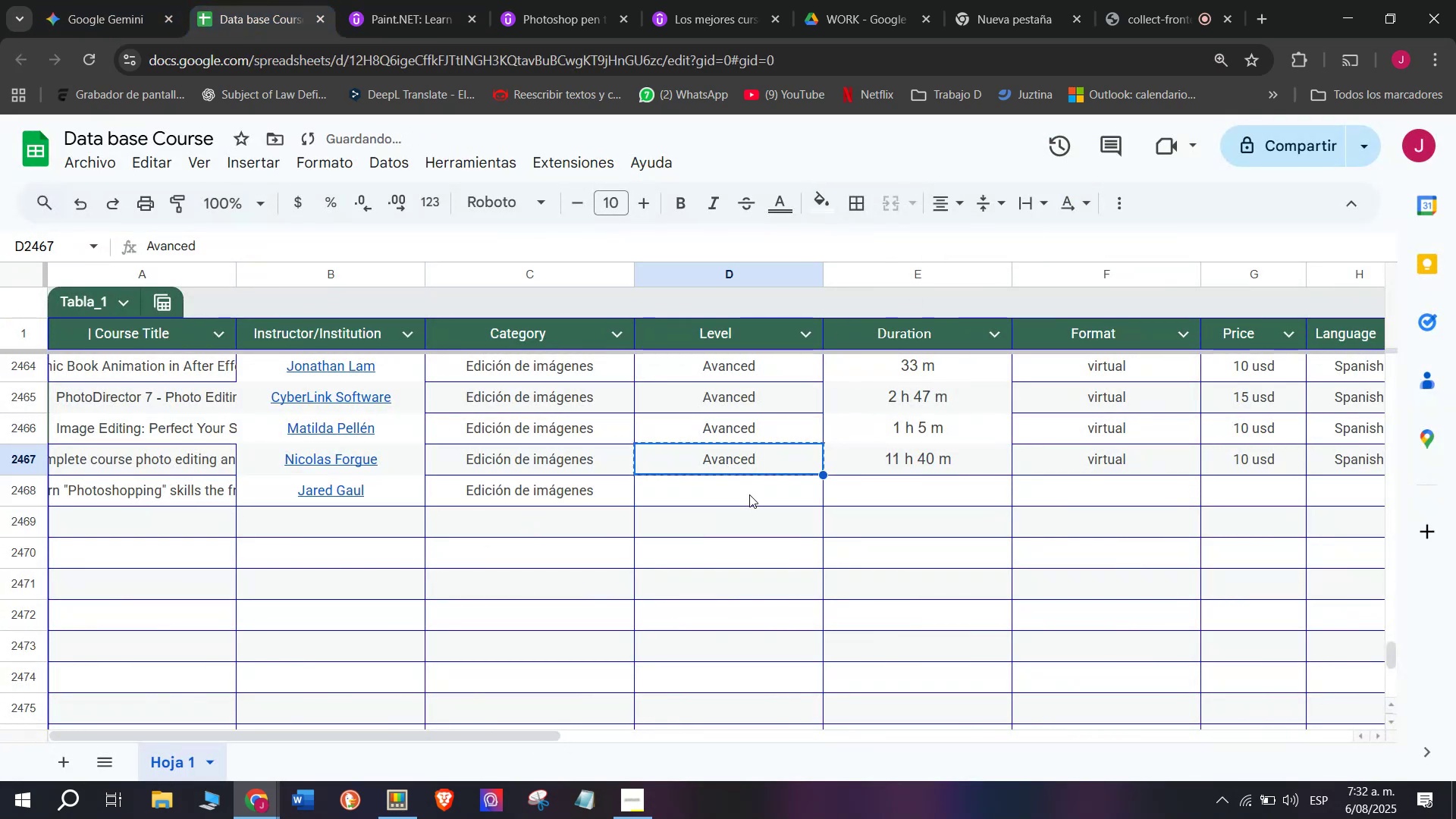 
triple_click([752, 494])
 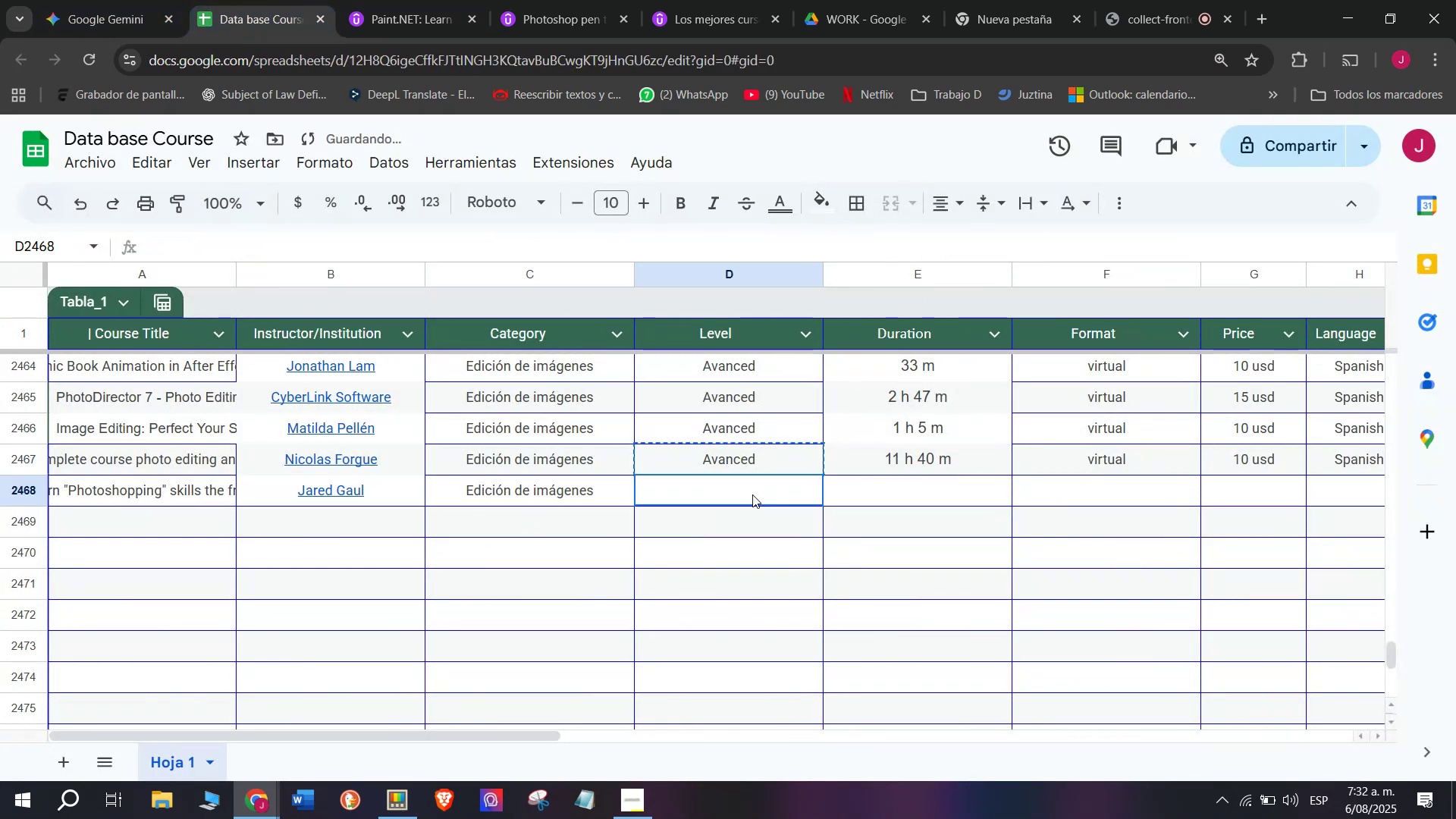 
key(Z)
 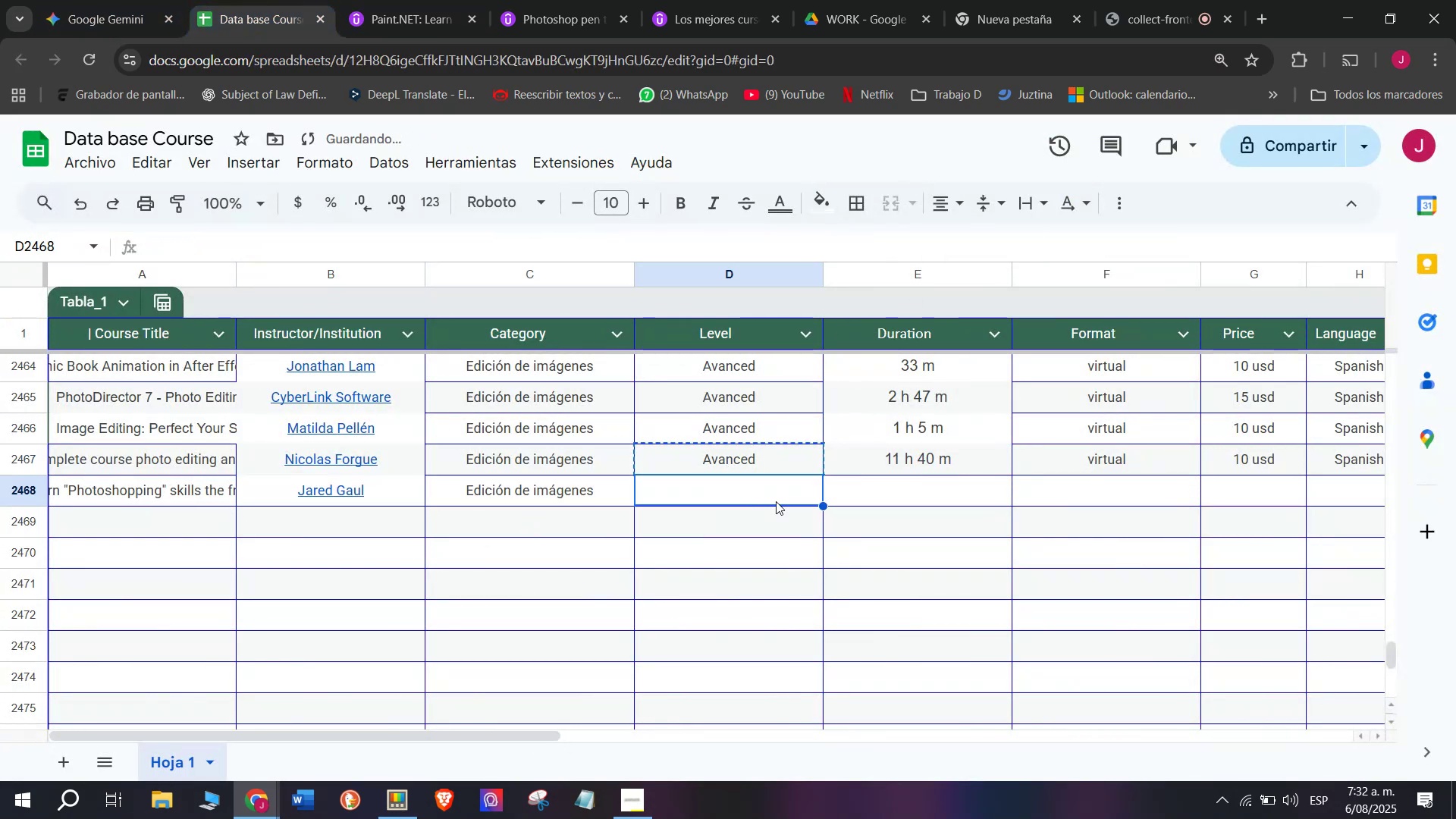 
key(Control+ControlLeft)
 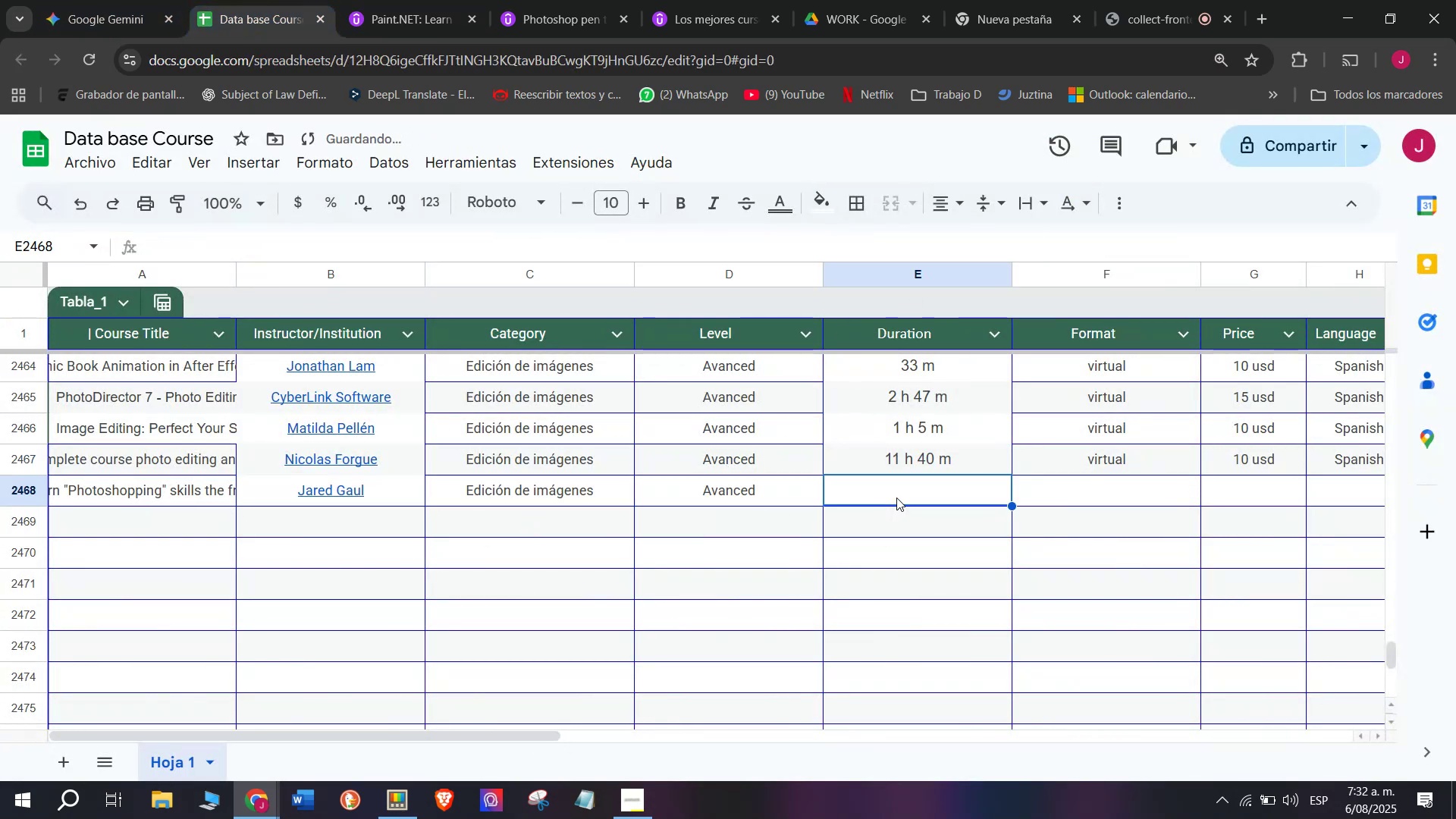 
key(Control+V)
 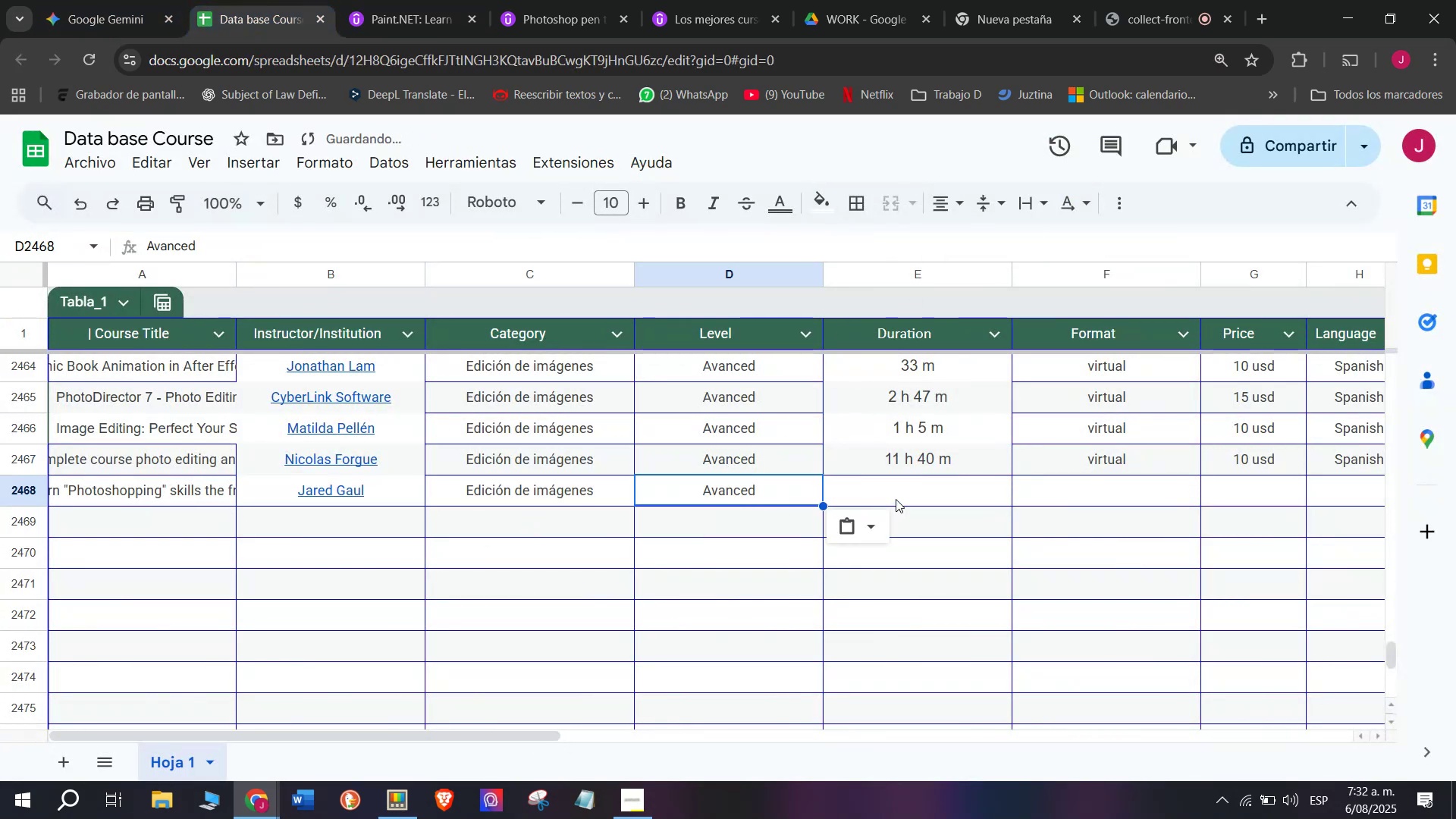 
triple_click([896, 497])
 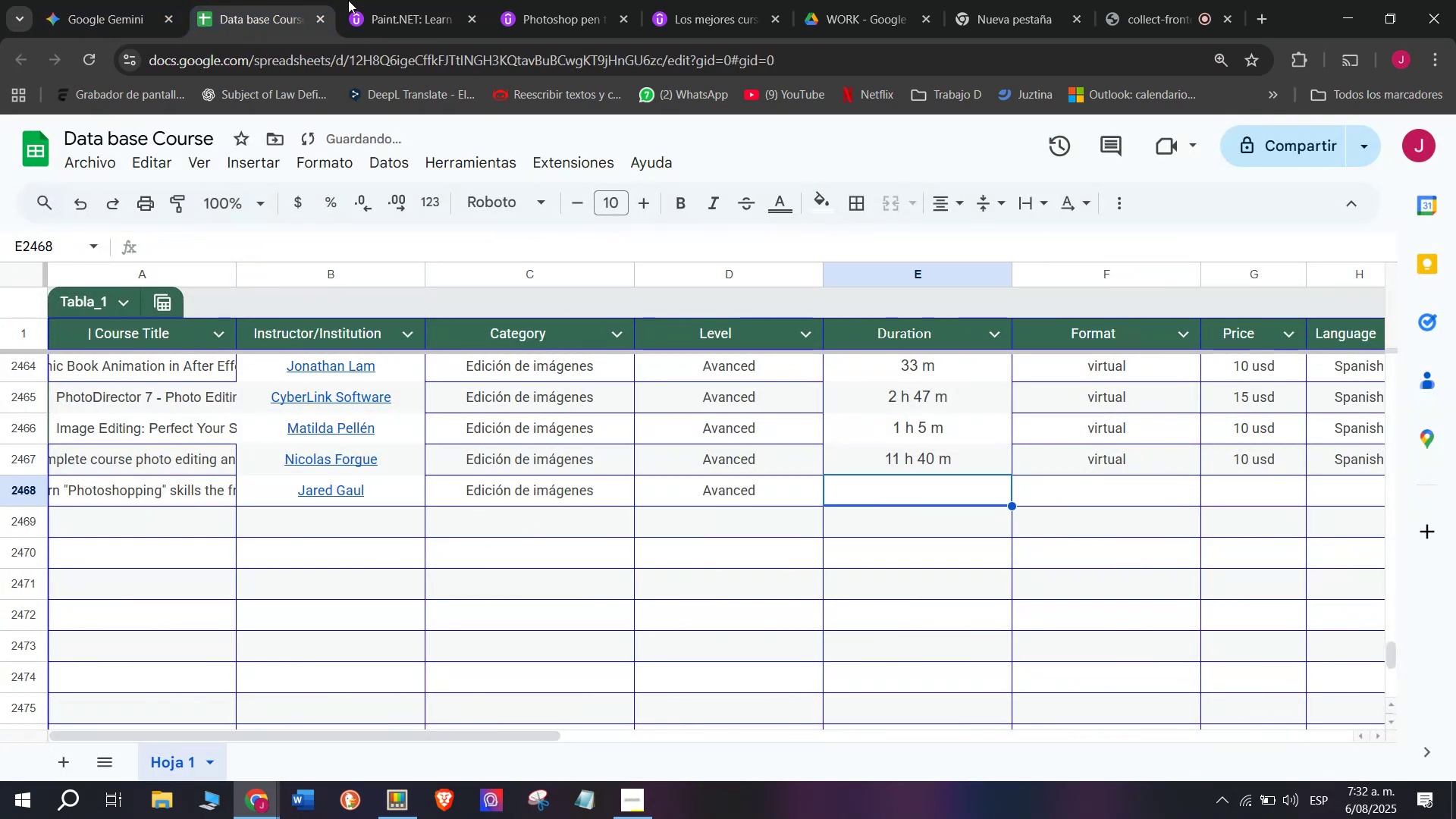 
left_click([378, 0])
 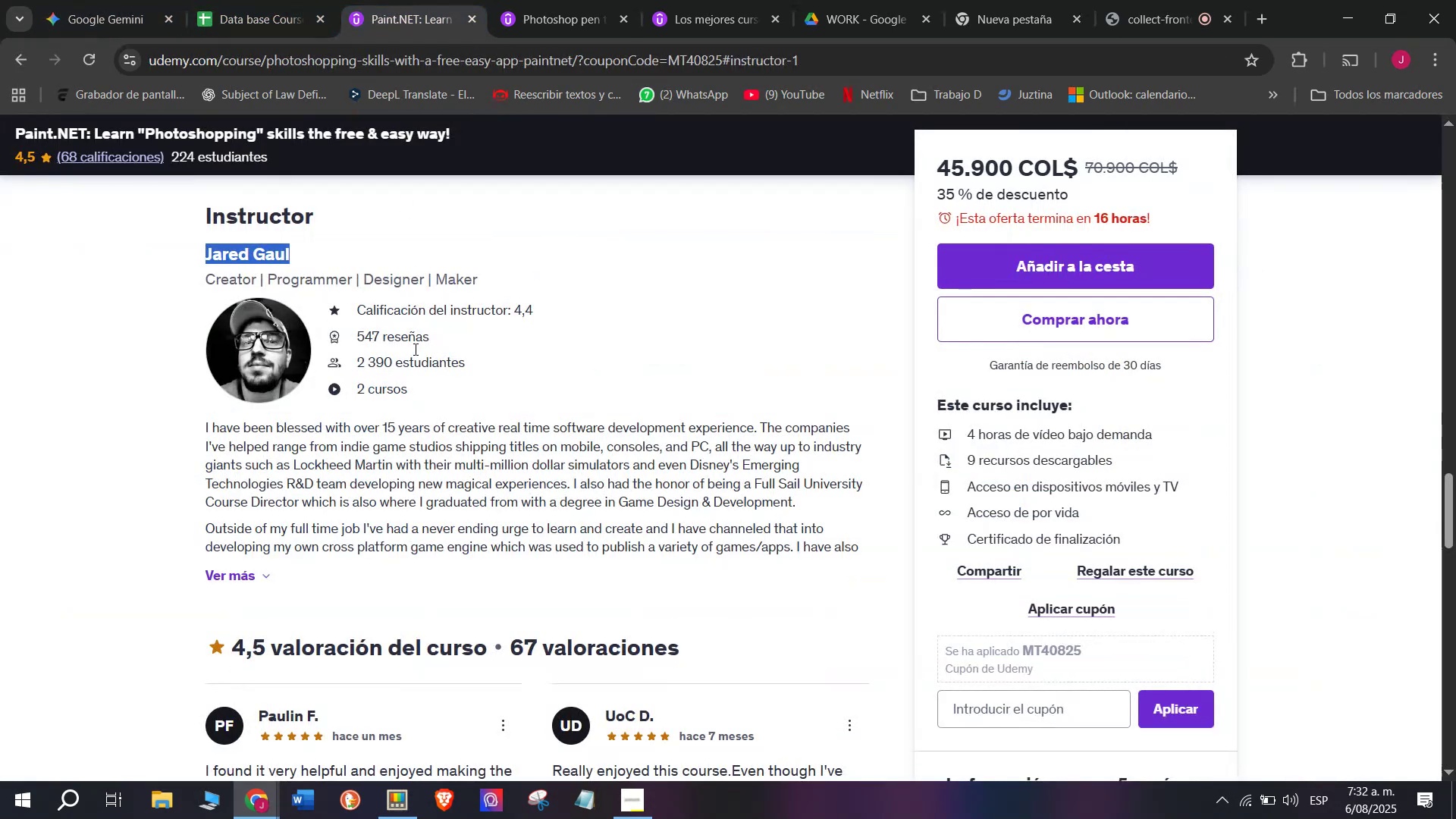 
scroll: coordinate [393, 571], scroll_direction: up, amount: 9.0
 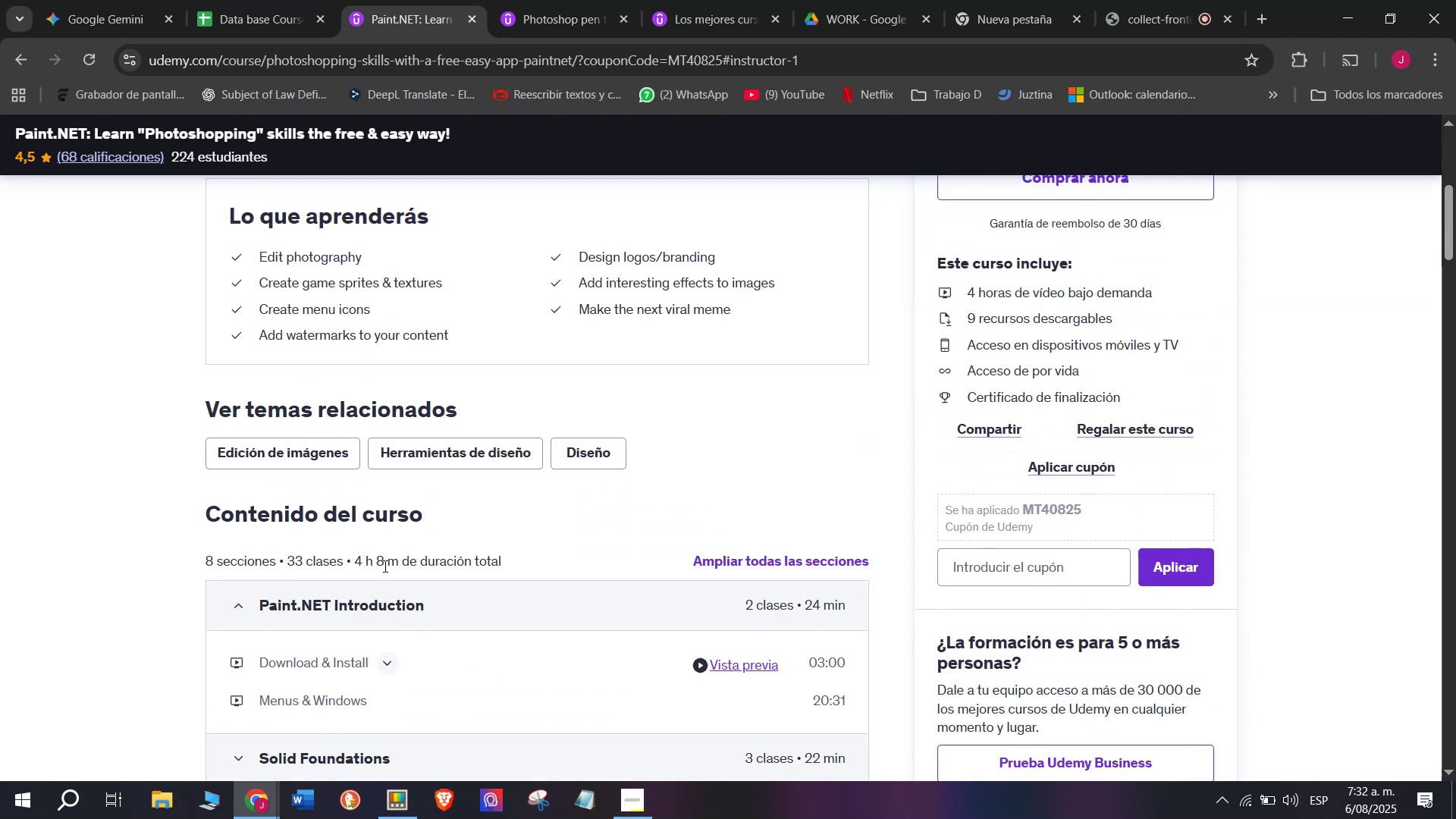 
left_click_drag(start_coordinate=[397, 566], to_coordinate=[357, 558])
 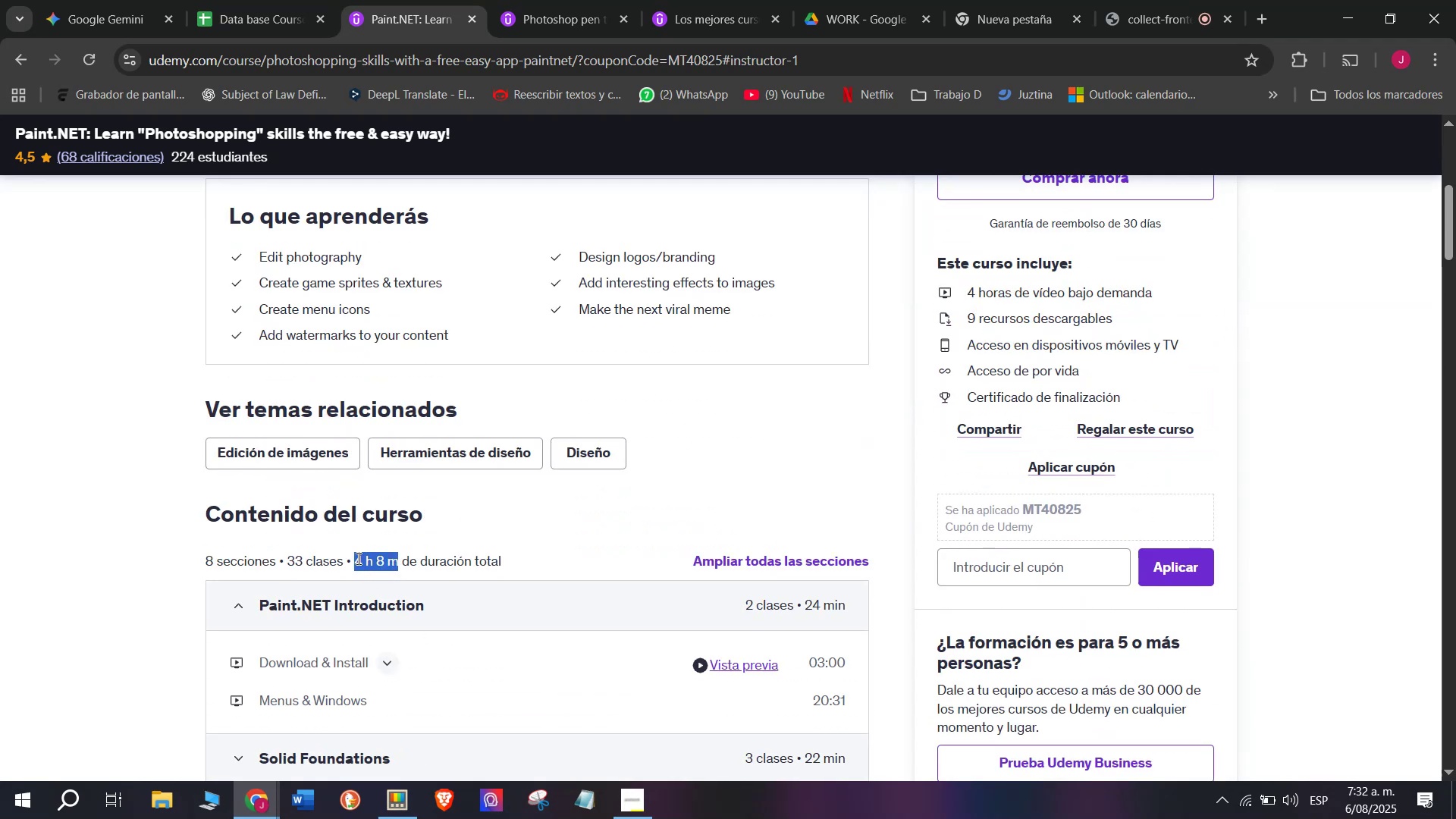 
key(Break)
 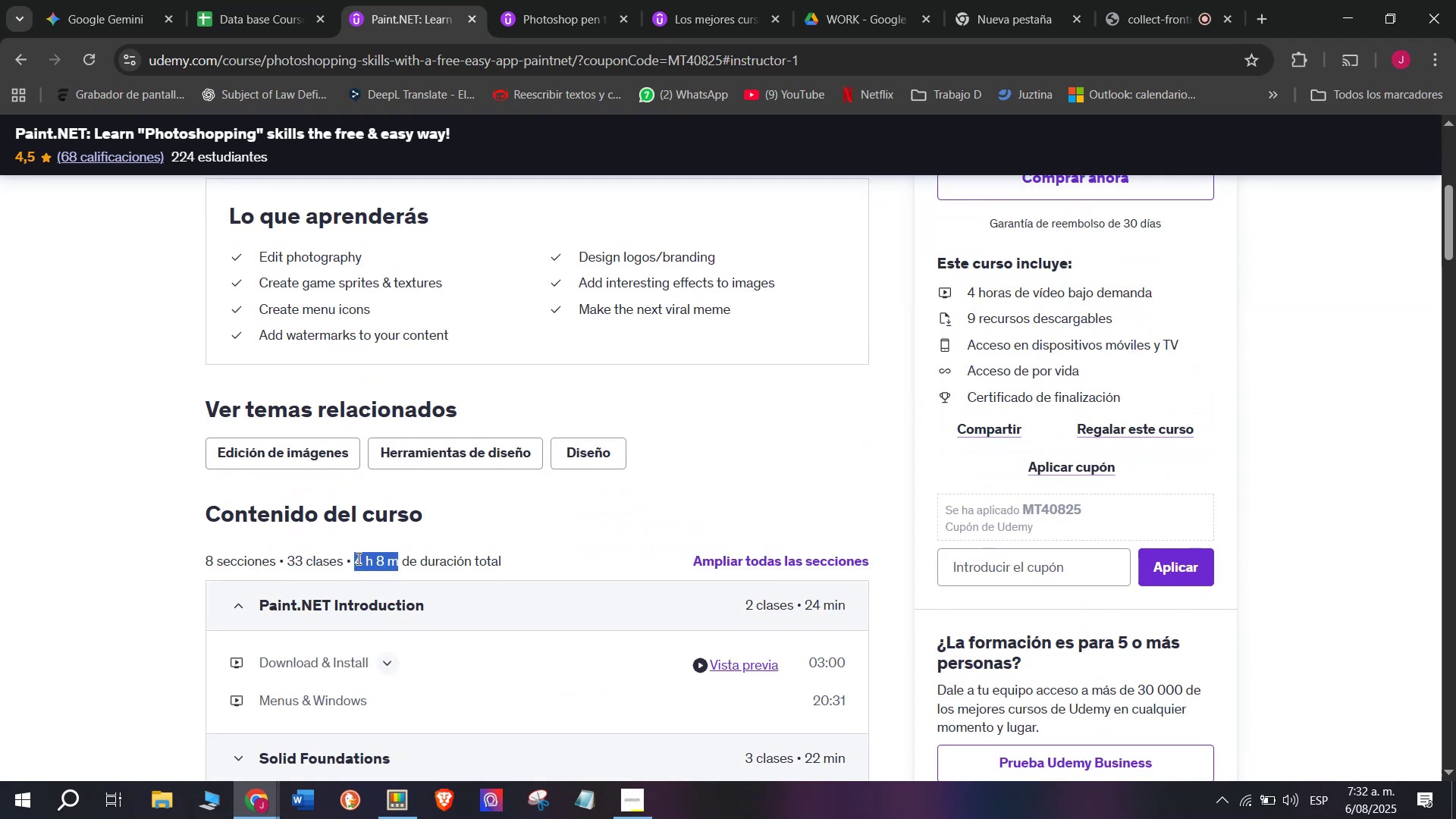 
key(Control+ControlLeft)
 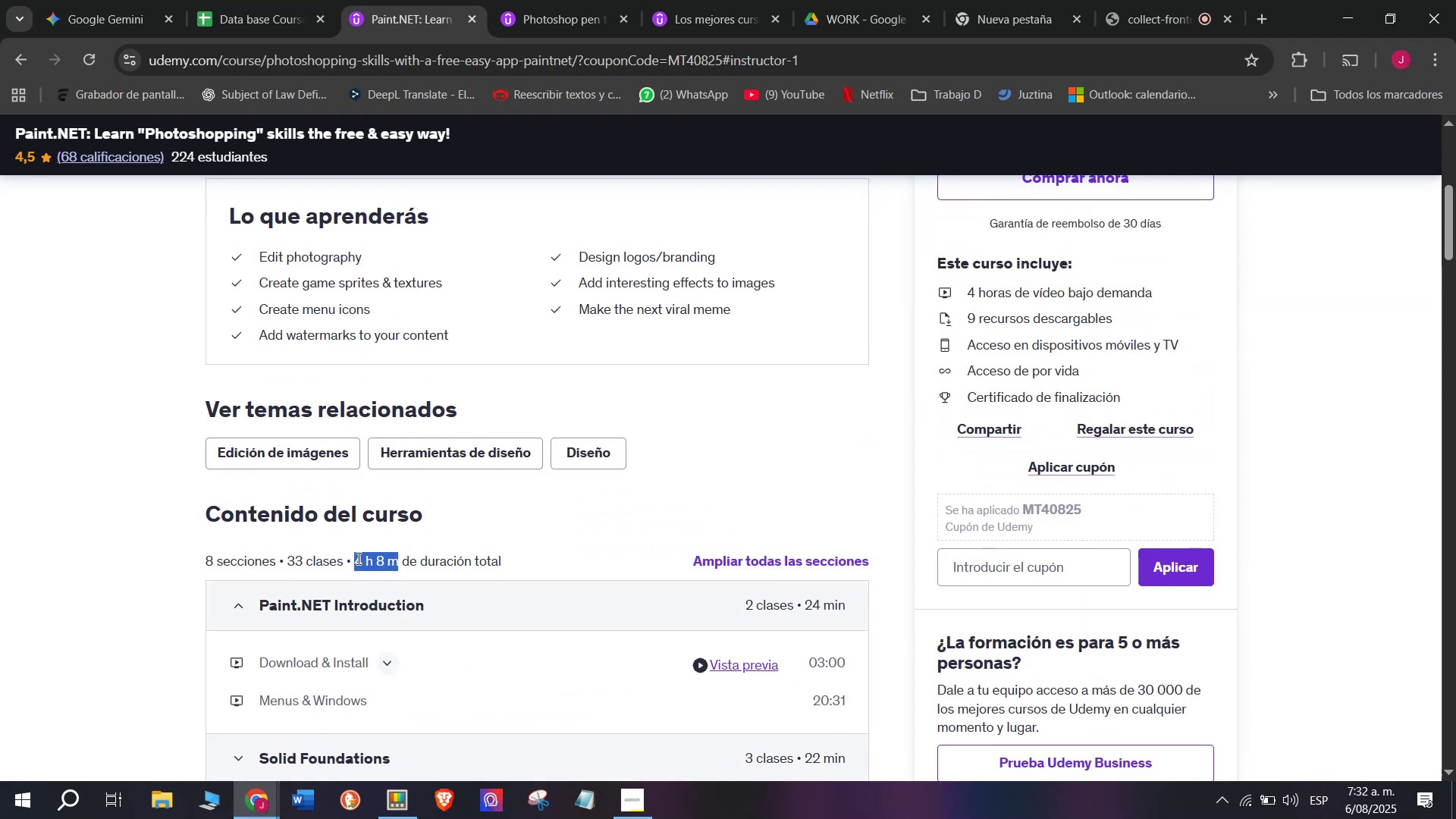 
key(Control+C)
 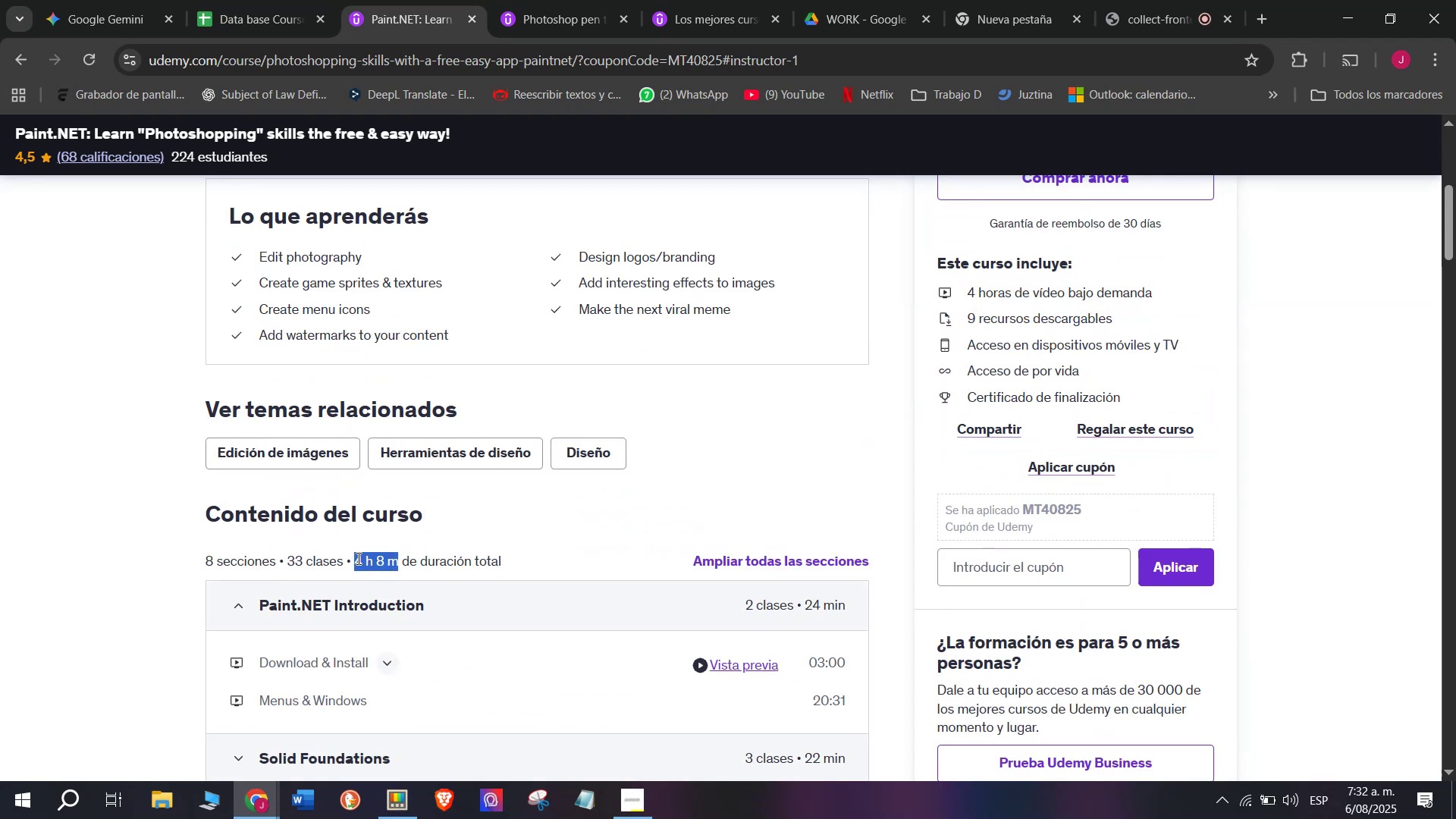 
key(Control+ControlLeft)
 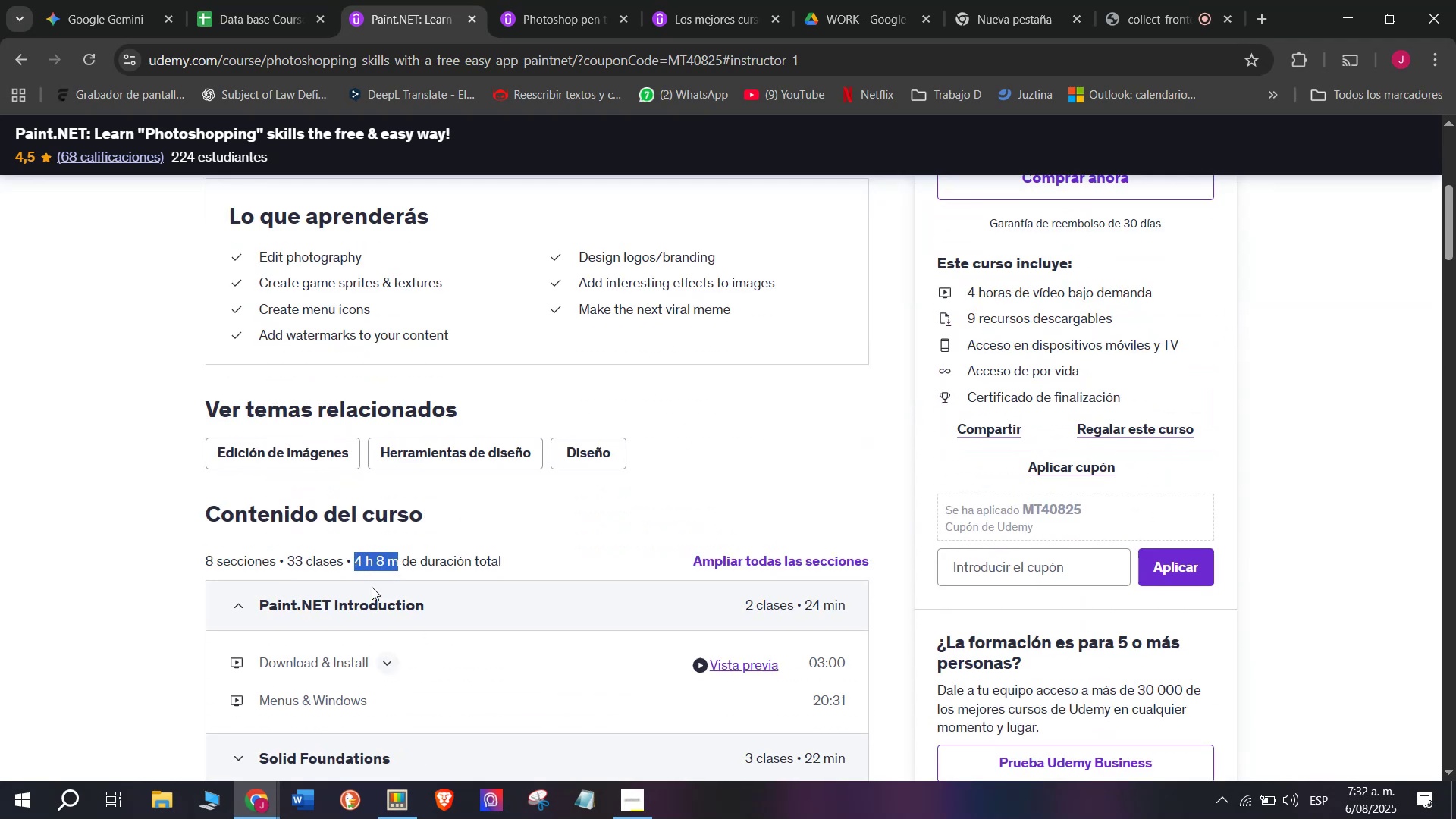 
key(Break)
 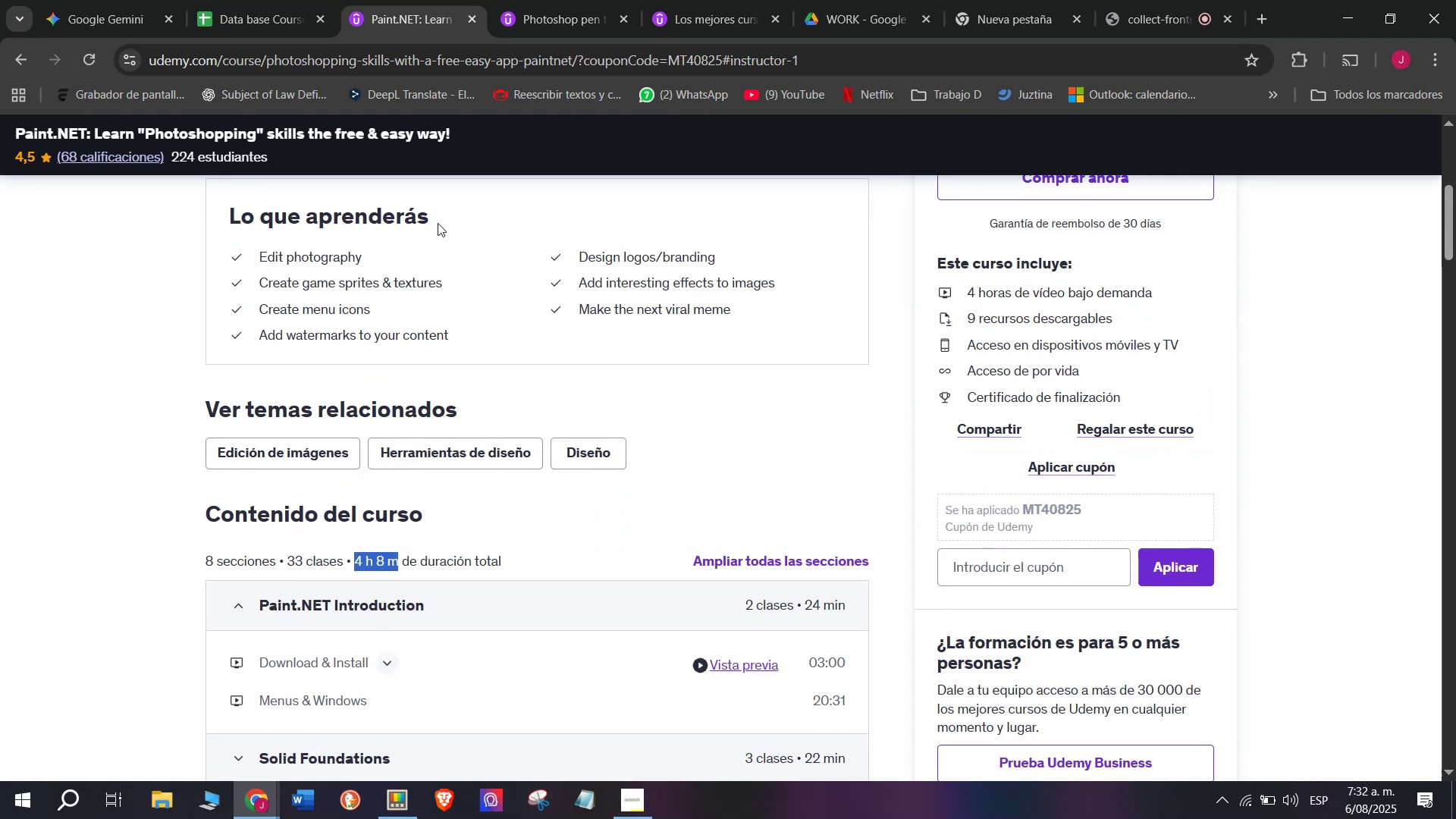 
key(Control+C)
 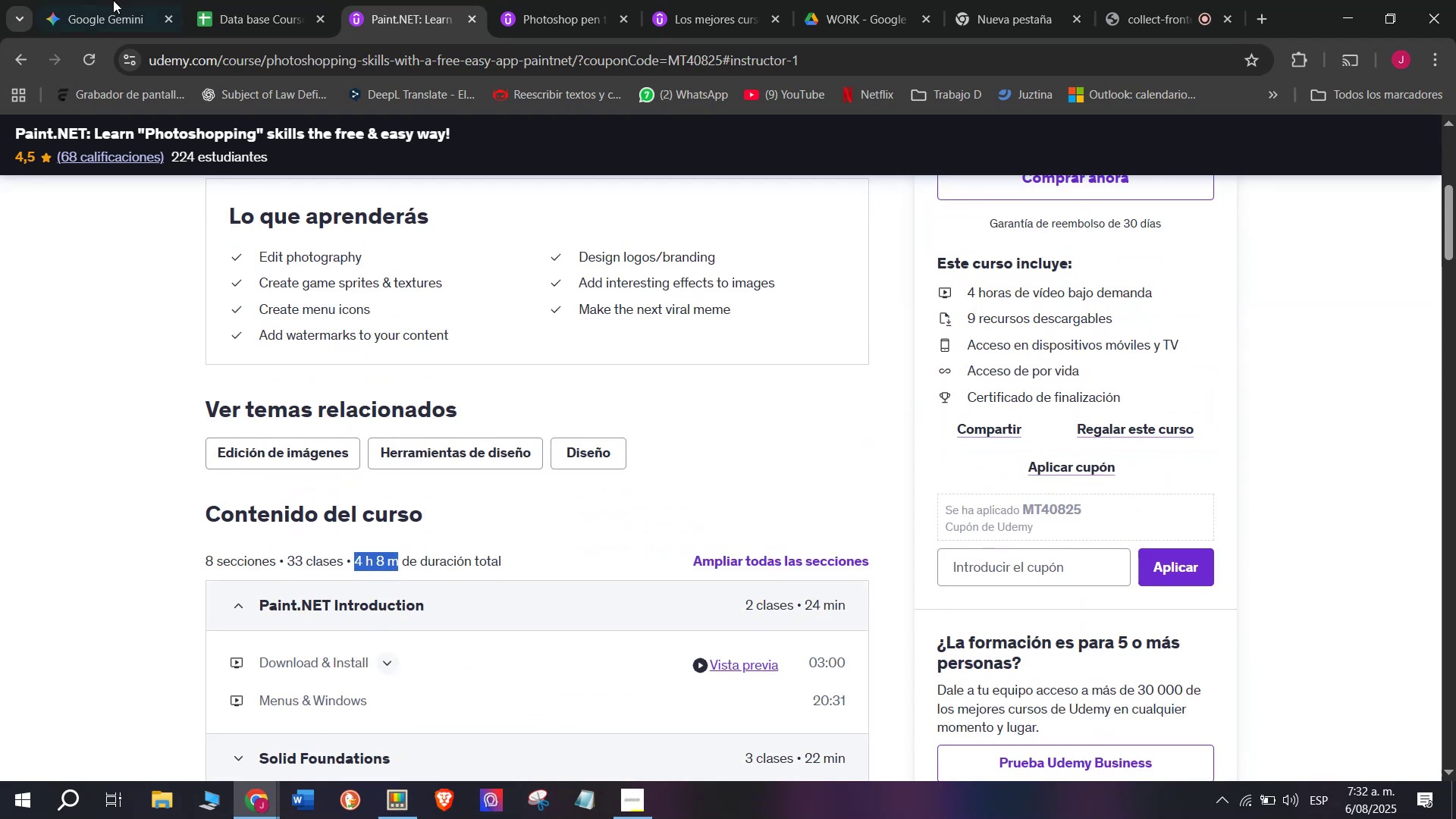 
left_click([253, 0])
 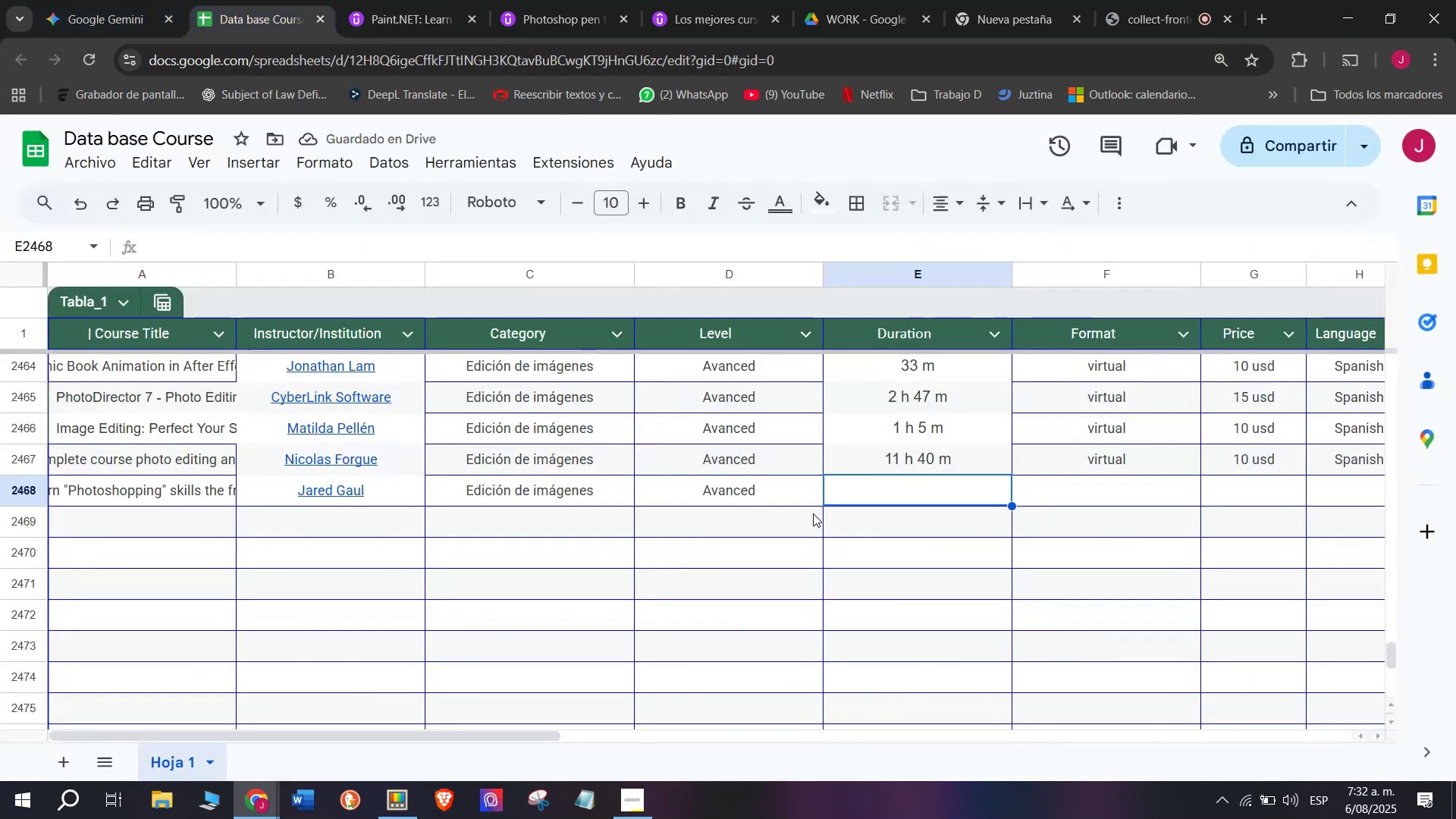 
key(Z)
 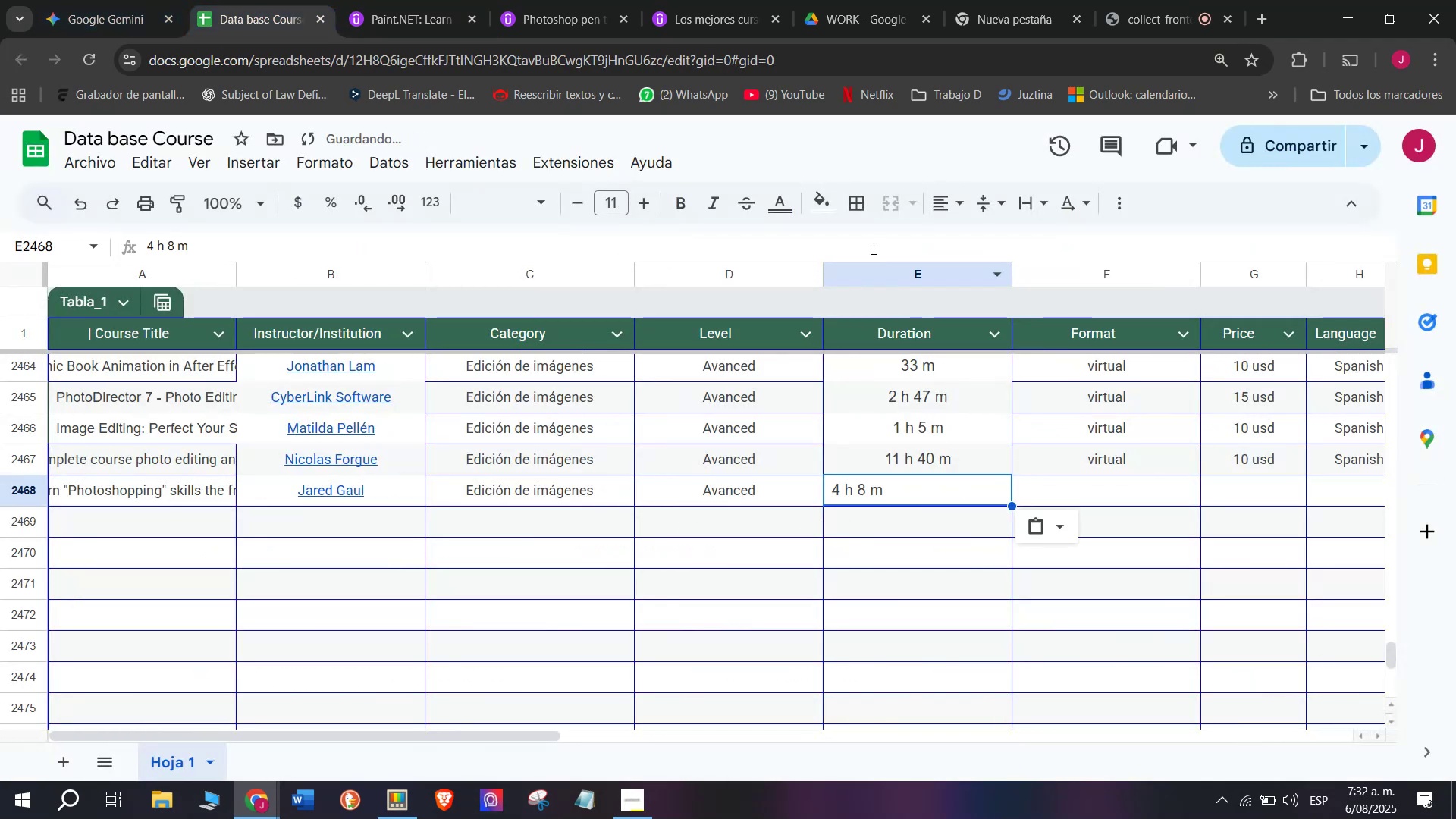 
key(Control+ControlLeft)
 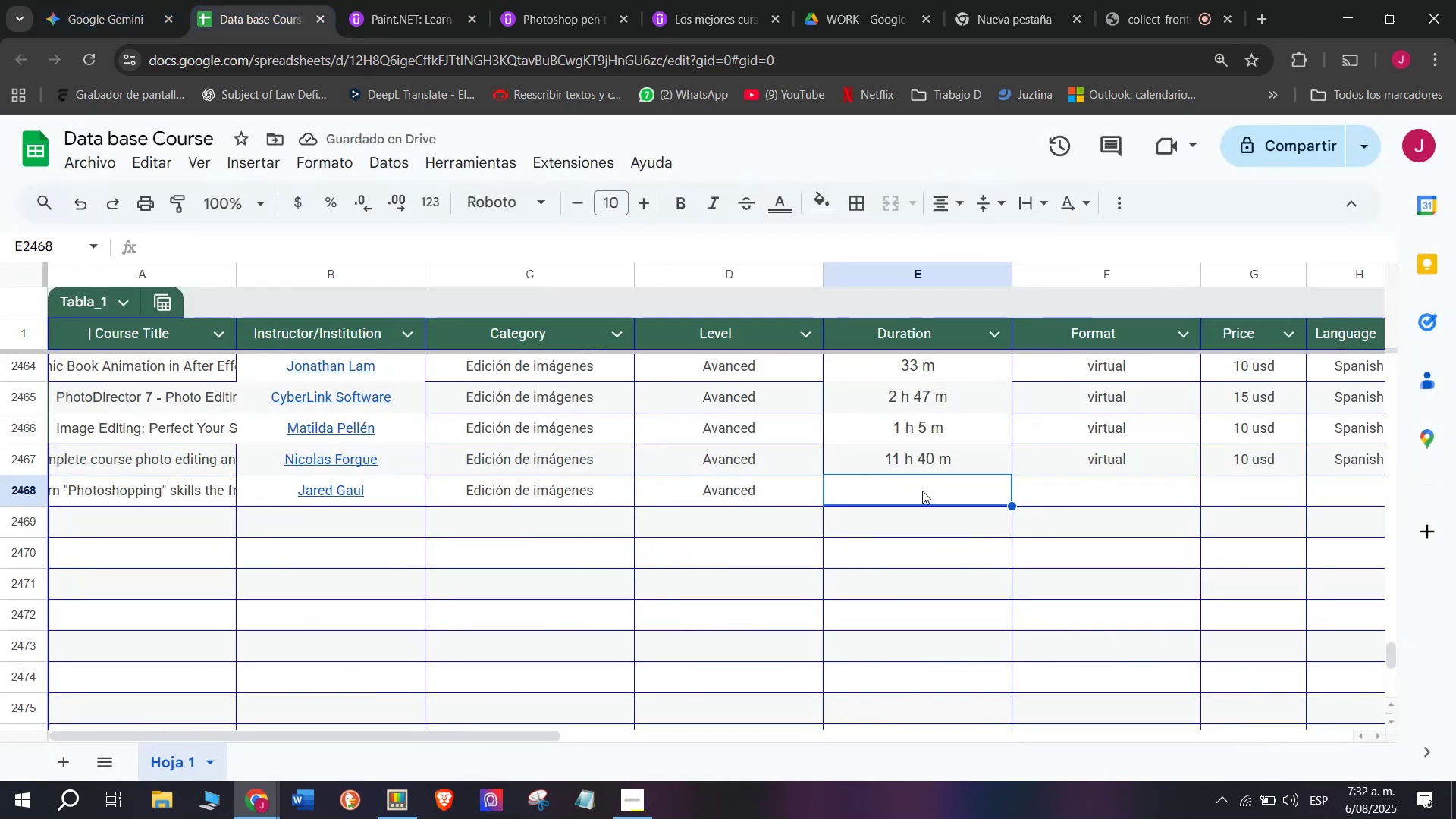 
key(Control+V)
 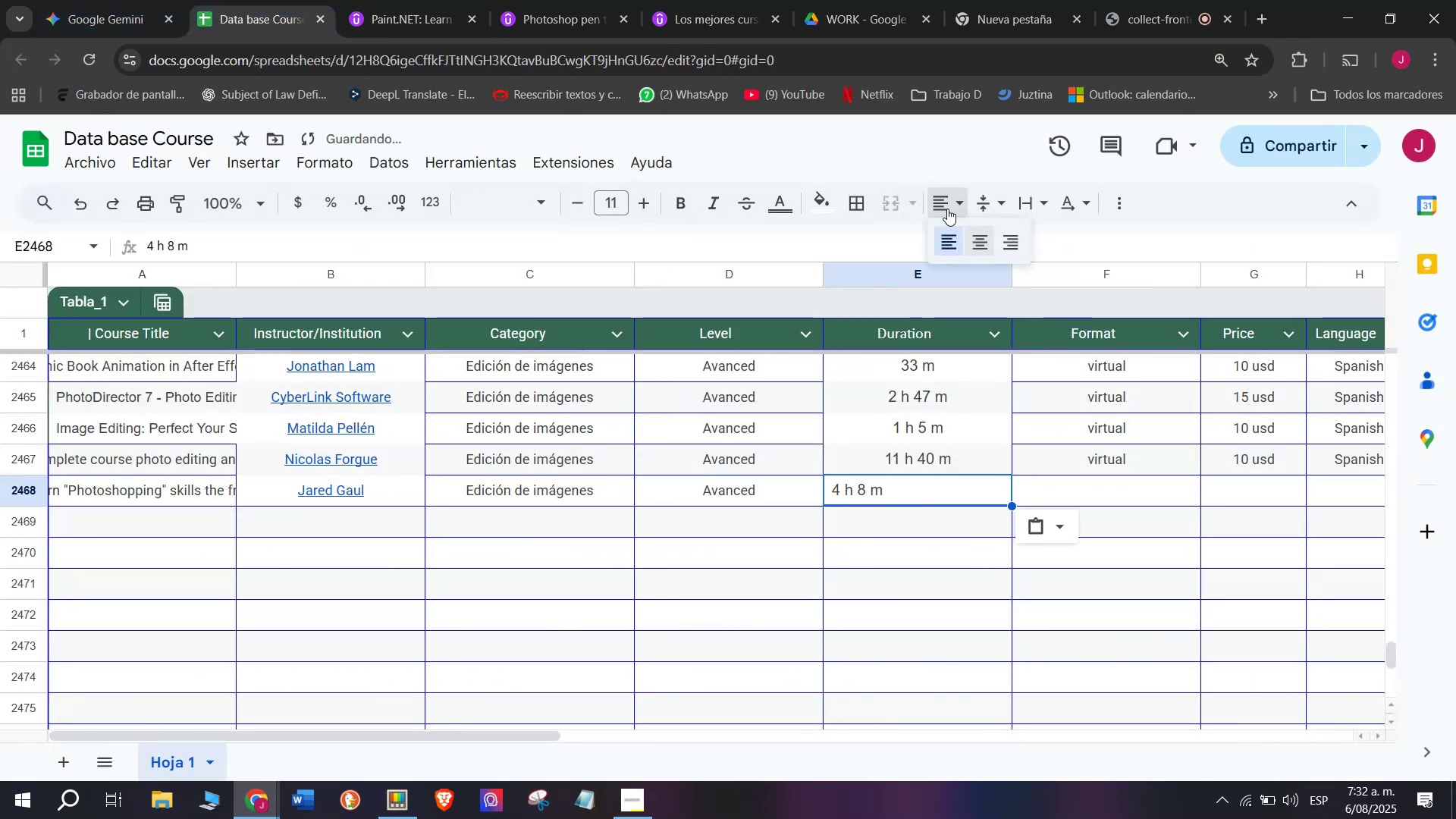 
double_click([977, 247])
 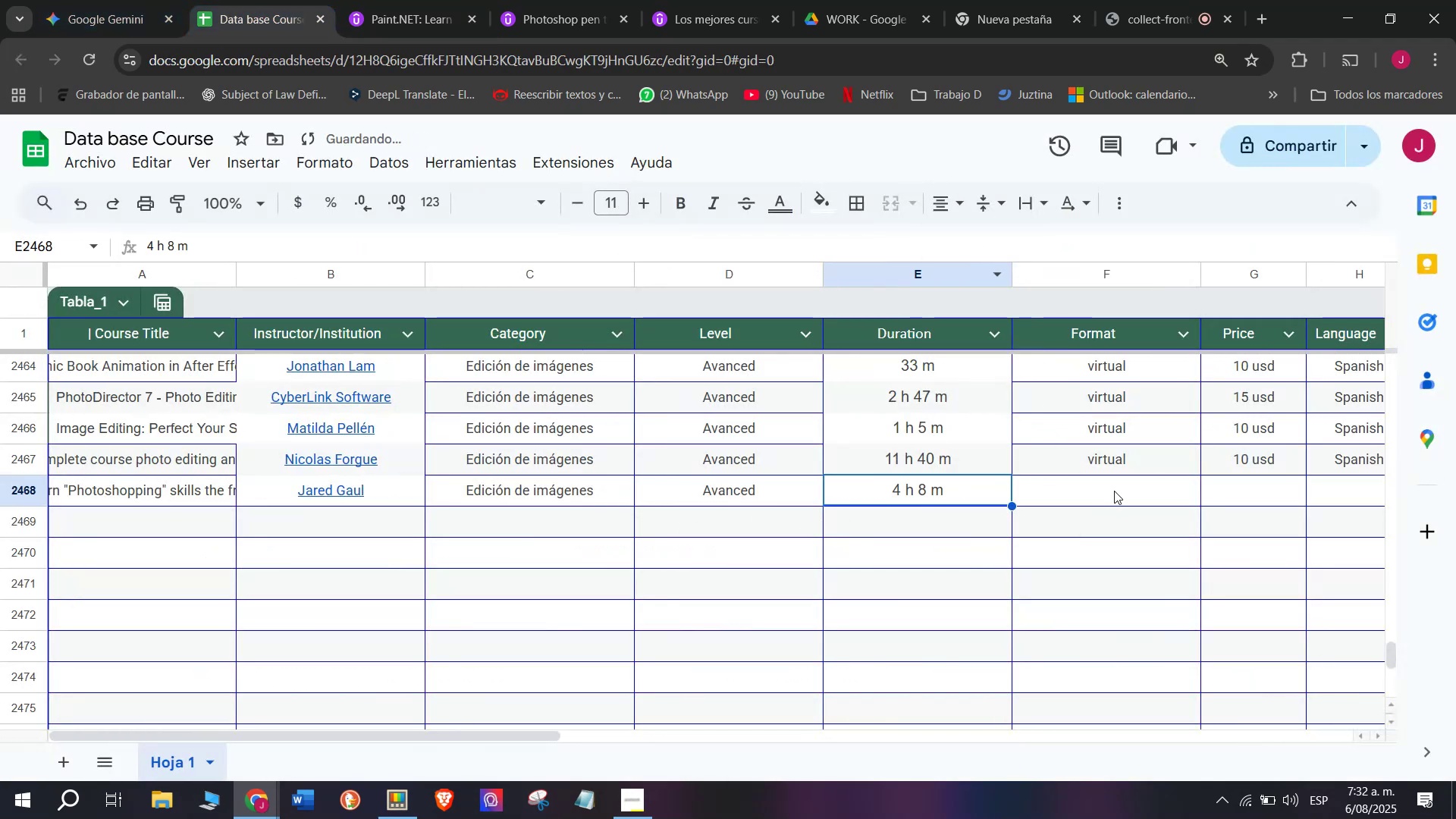 
left_click([1125, 466])
 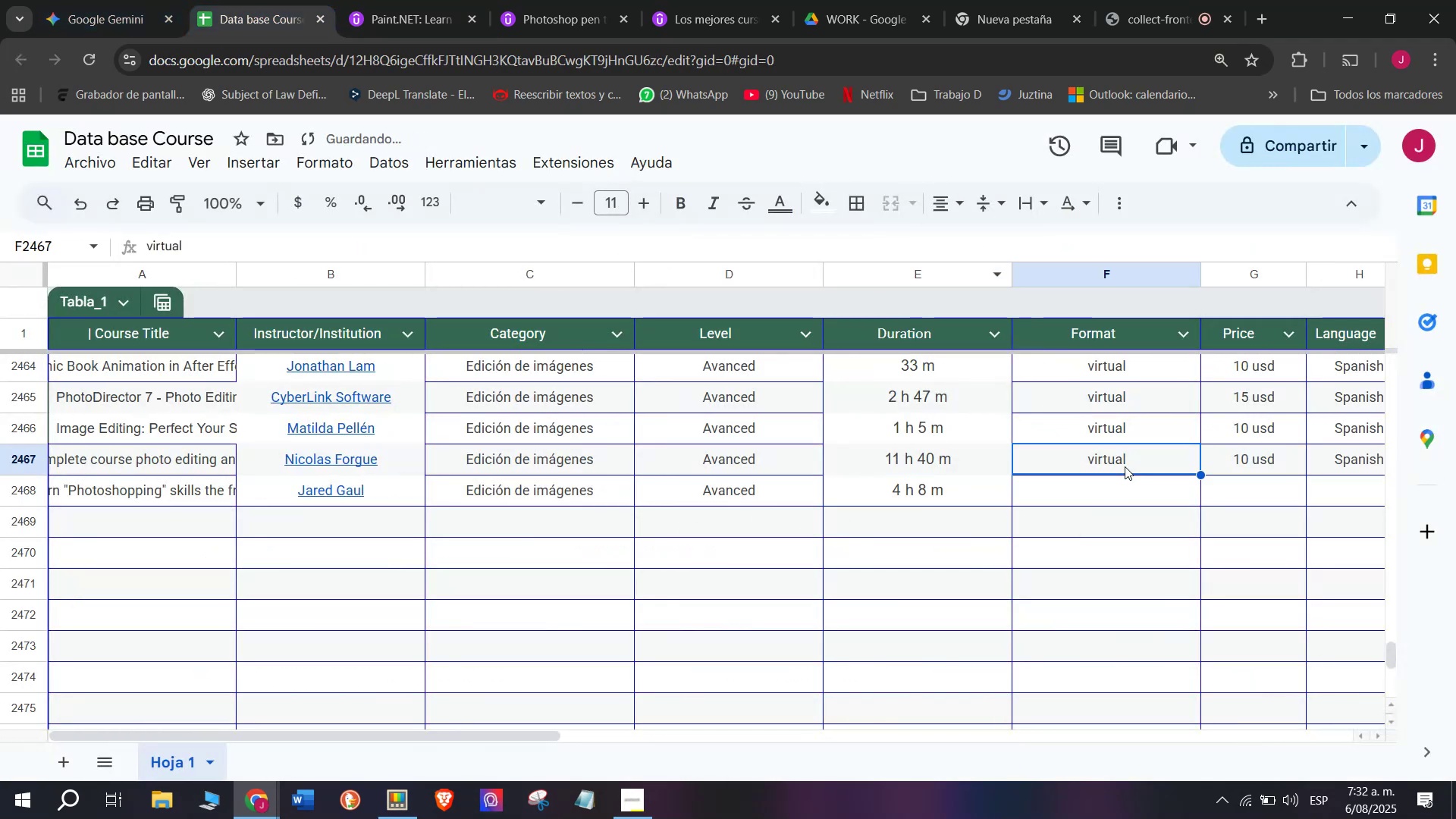 
key(Break)
 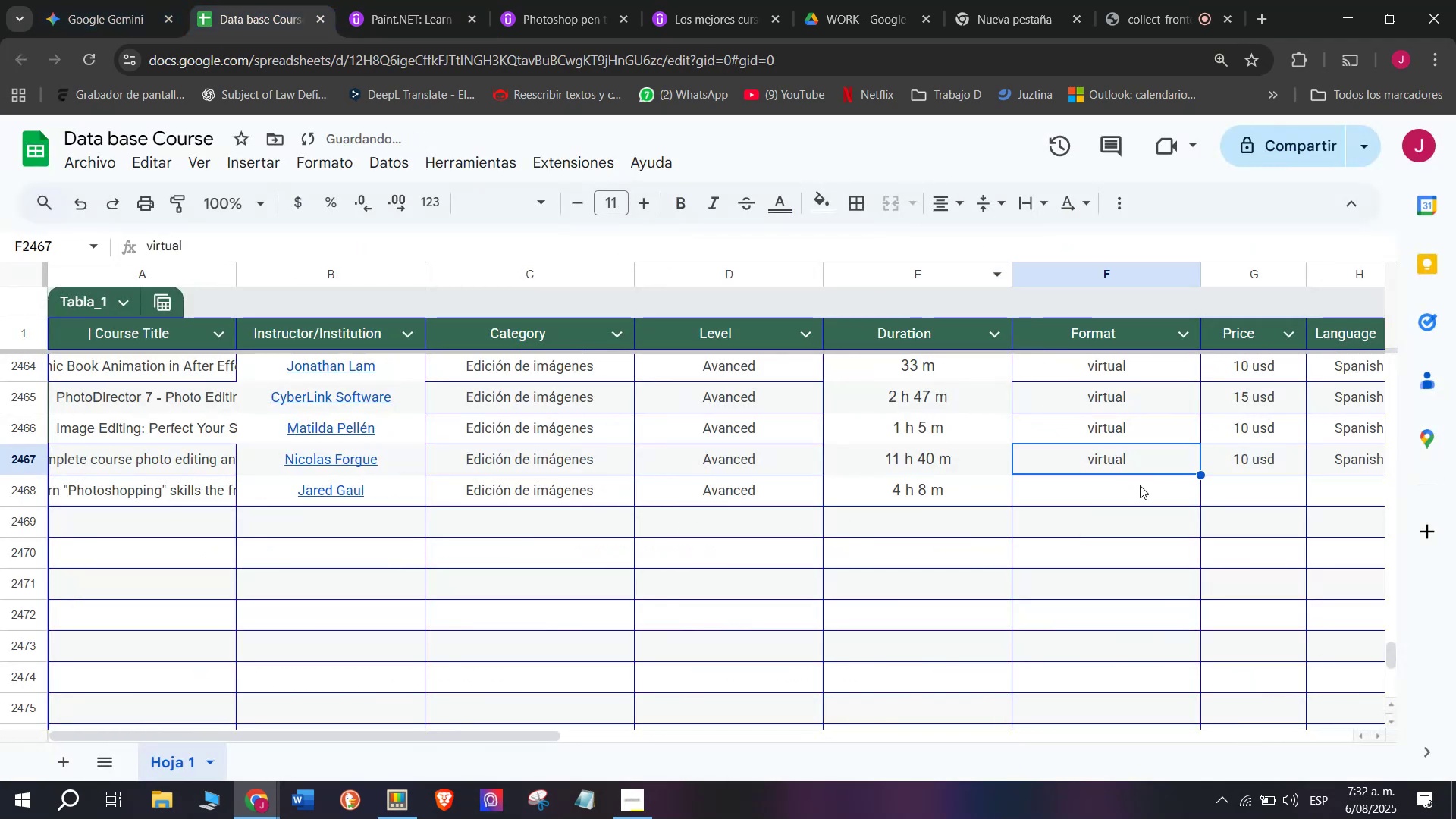 
key(Control+ControlLeft)
 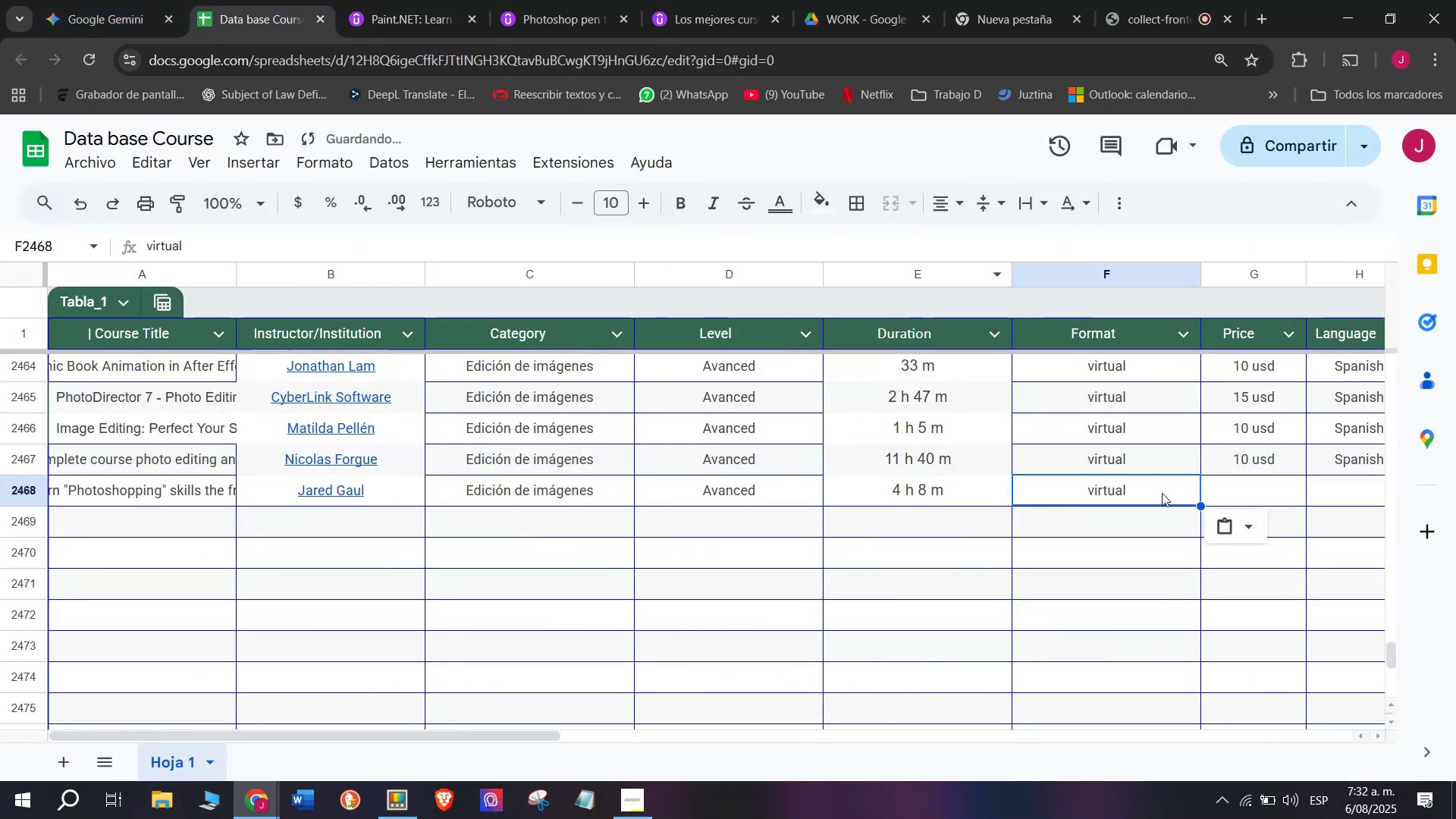 
key(Control+C)
 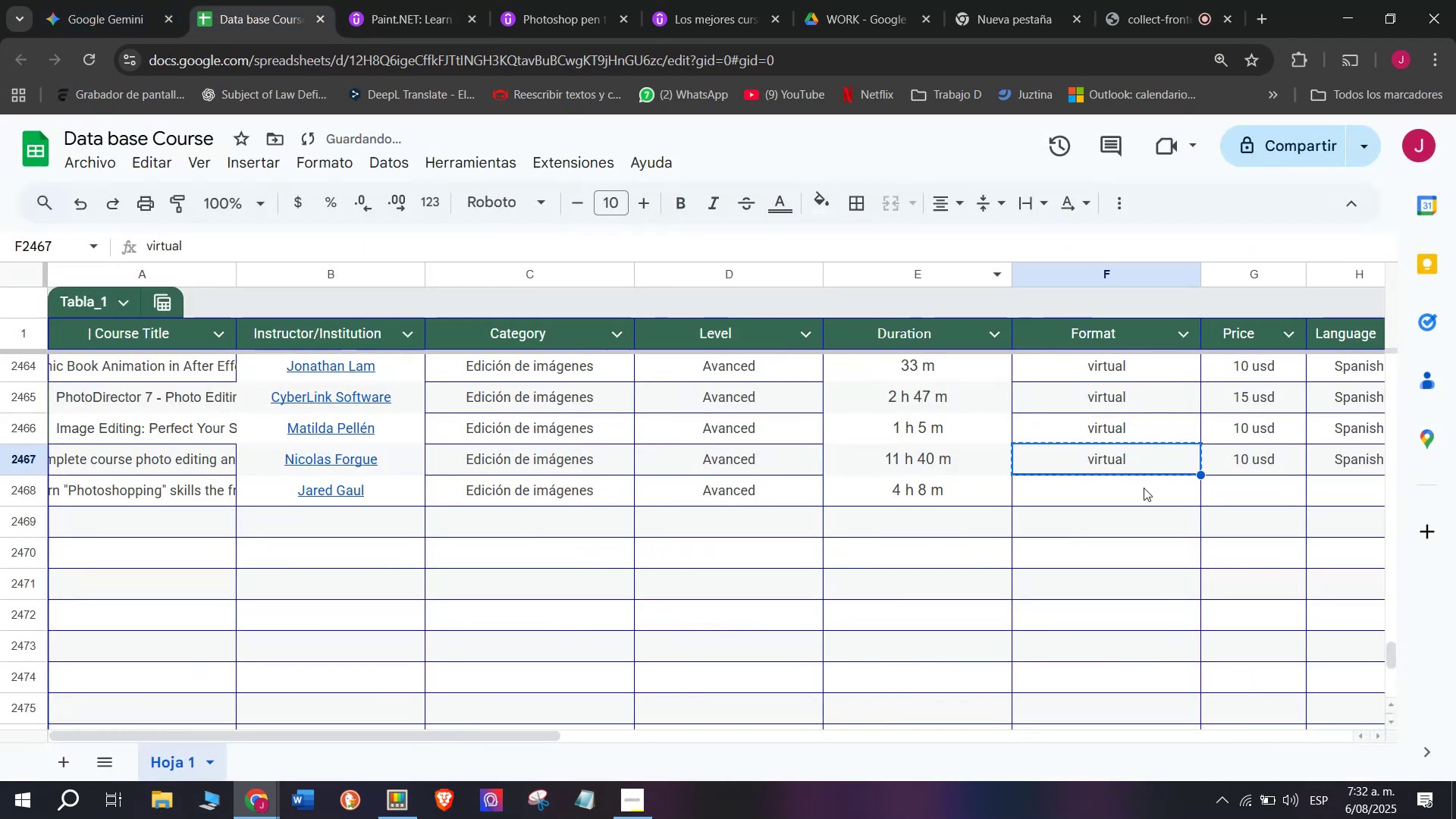 
double_click([1144, 488])
 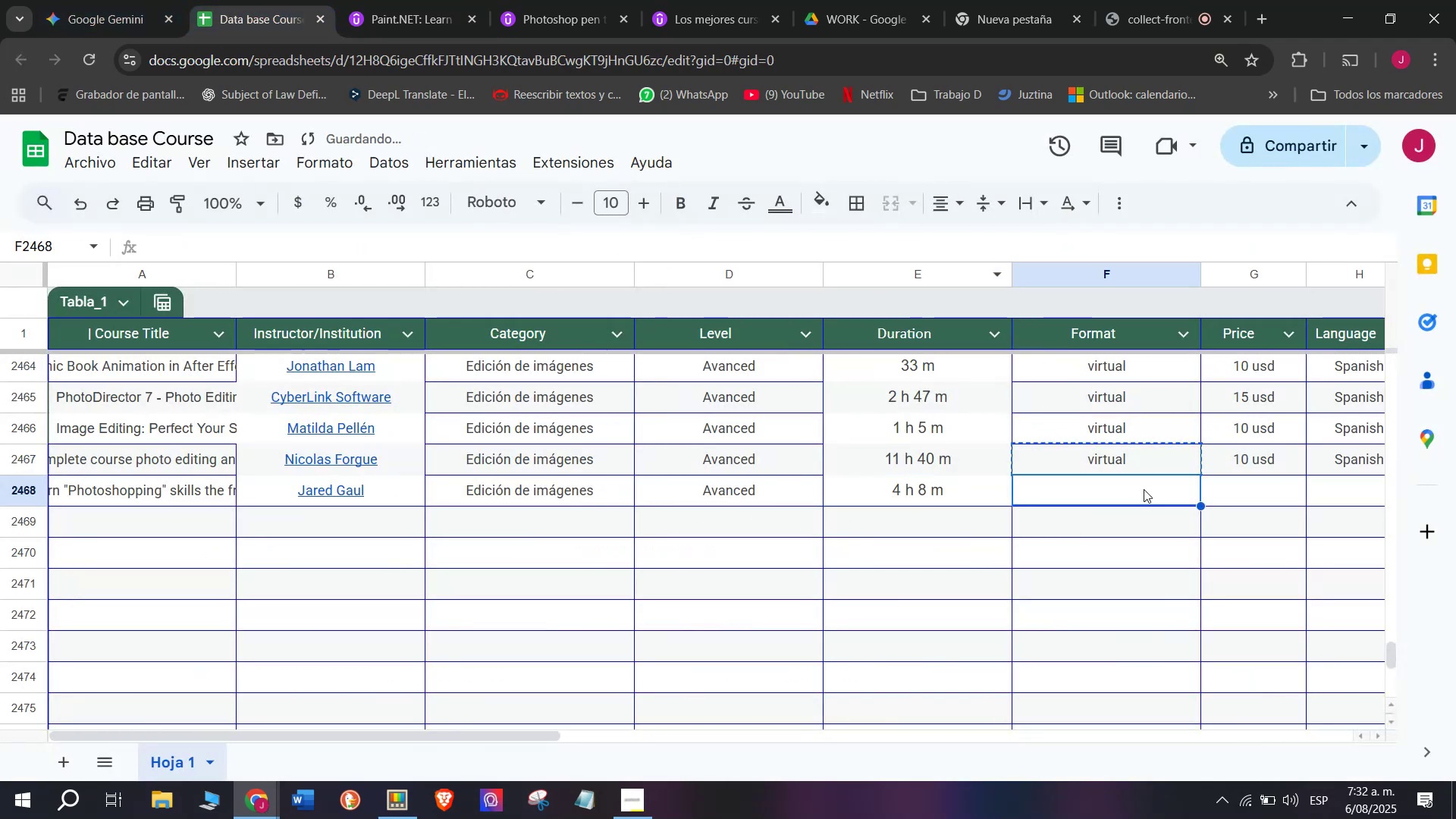 
key(Z)
 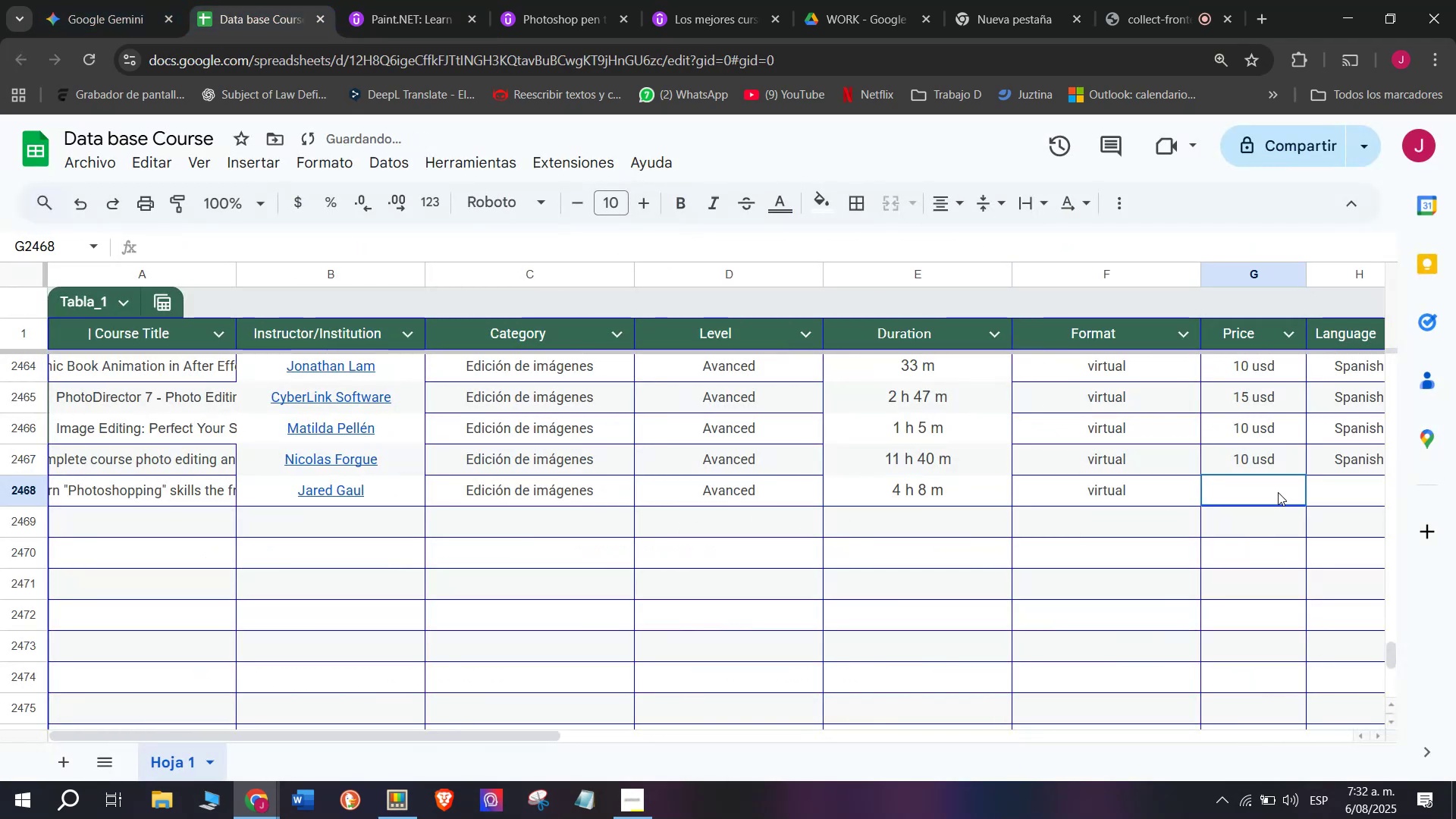 
key(Control+ControlLeft)
 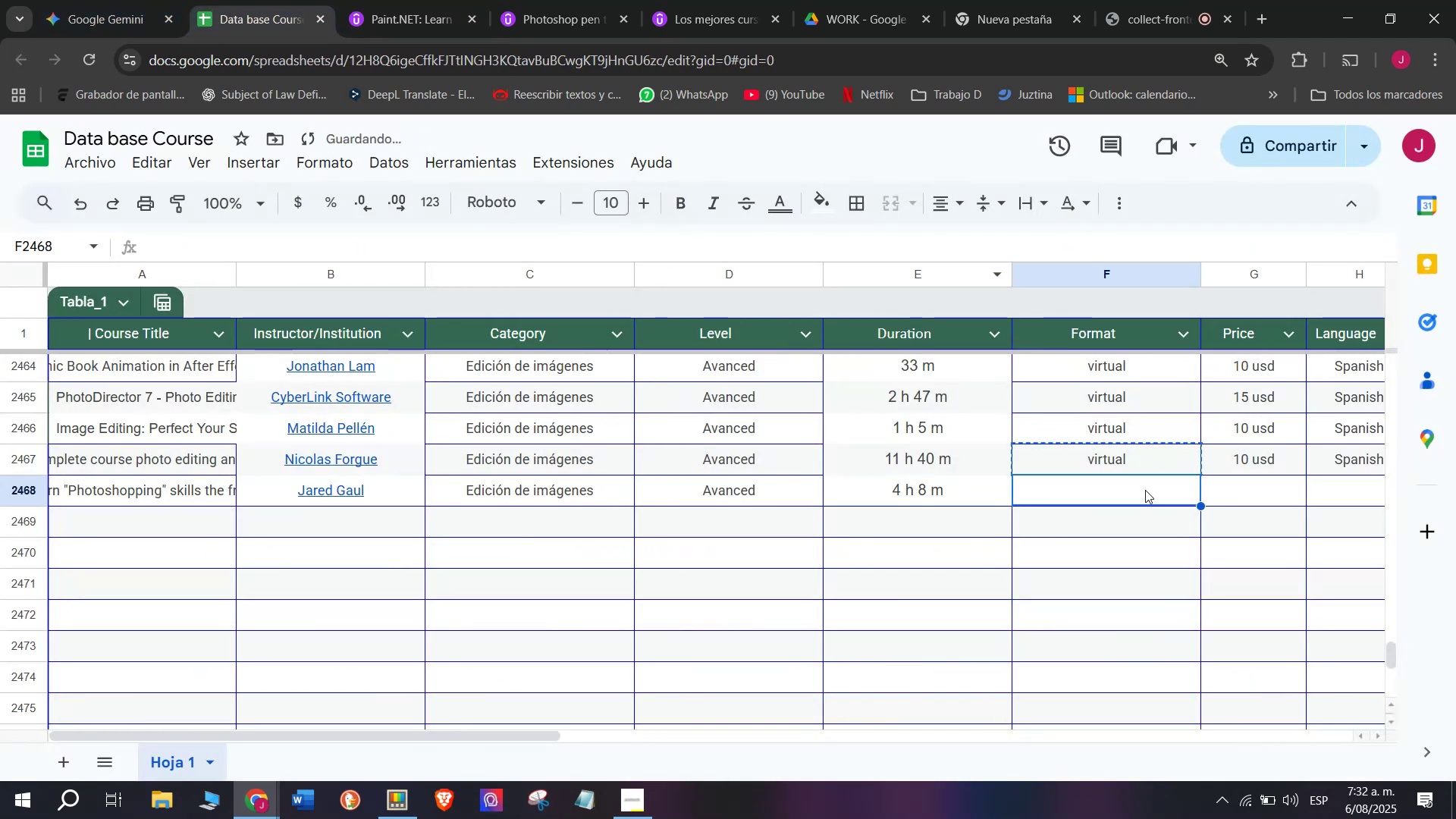 
key(Control+V)
 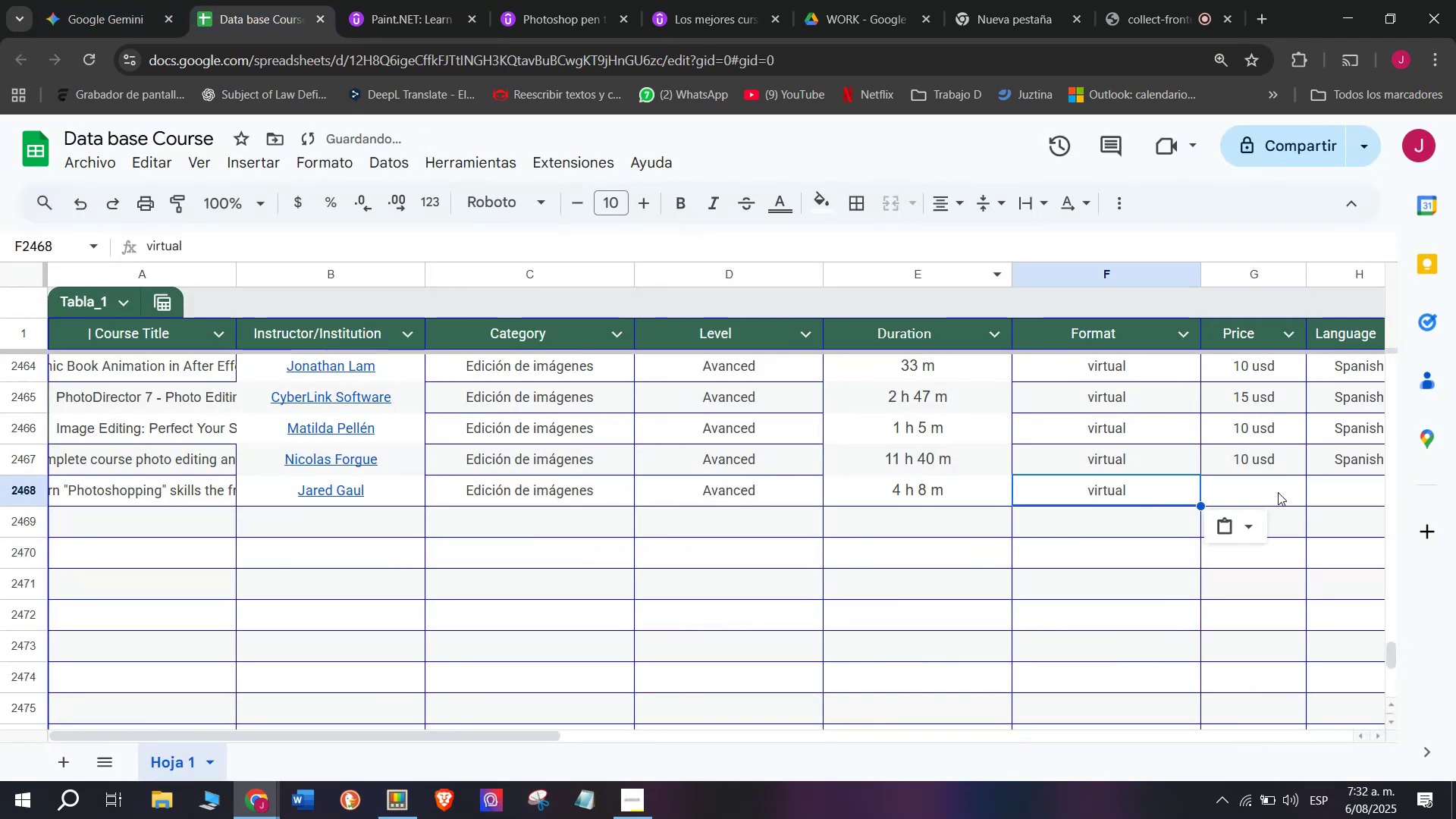 
triple_click([1278, 492])
 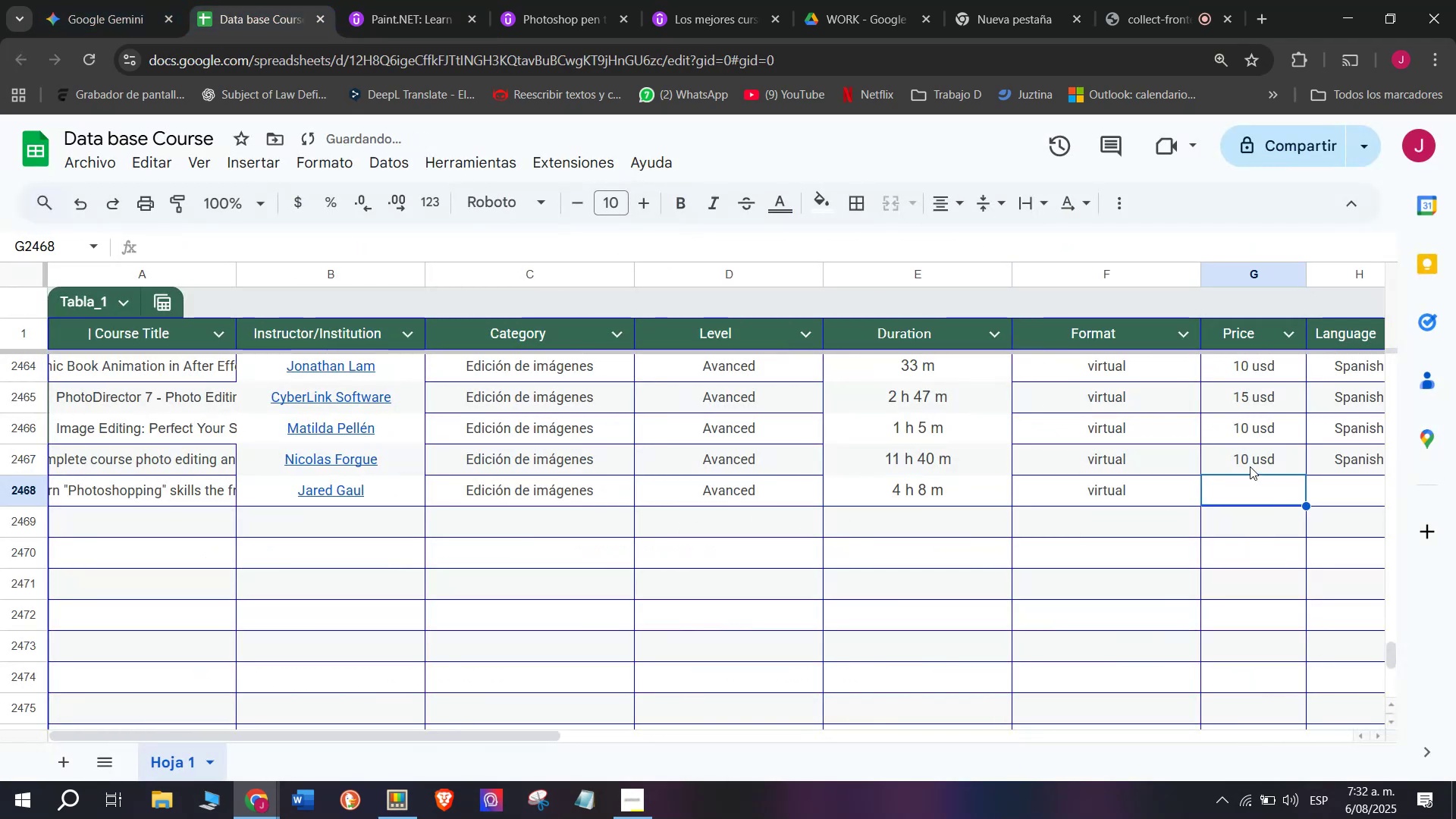 
left_click([1250, 466])
 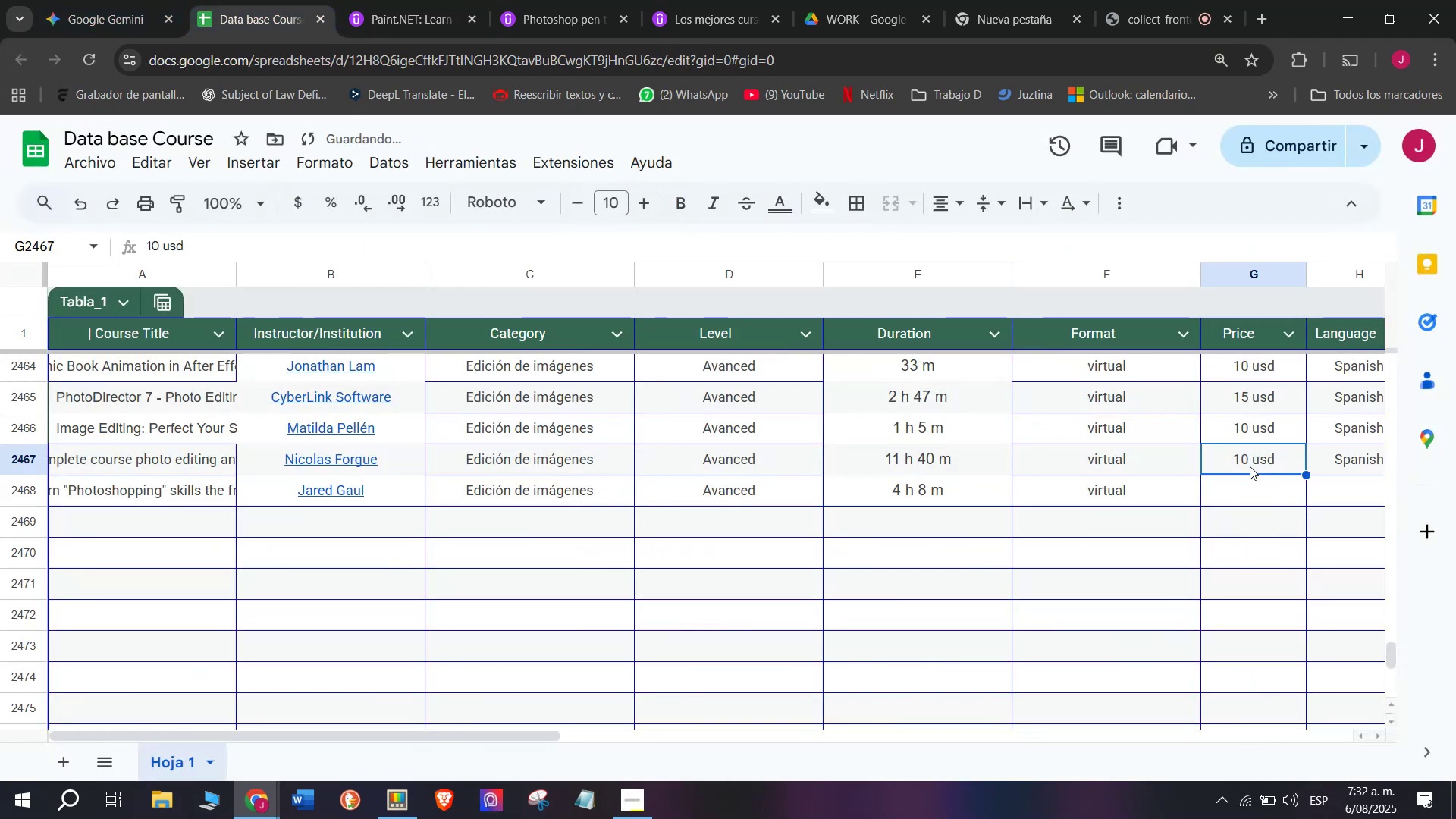 
key(Control+ControlLeft)
 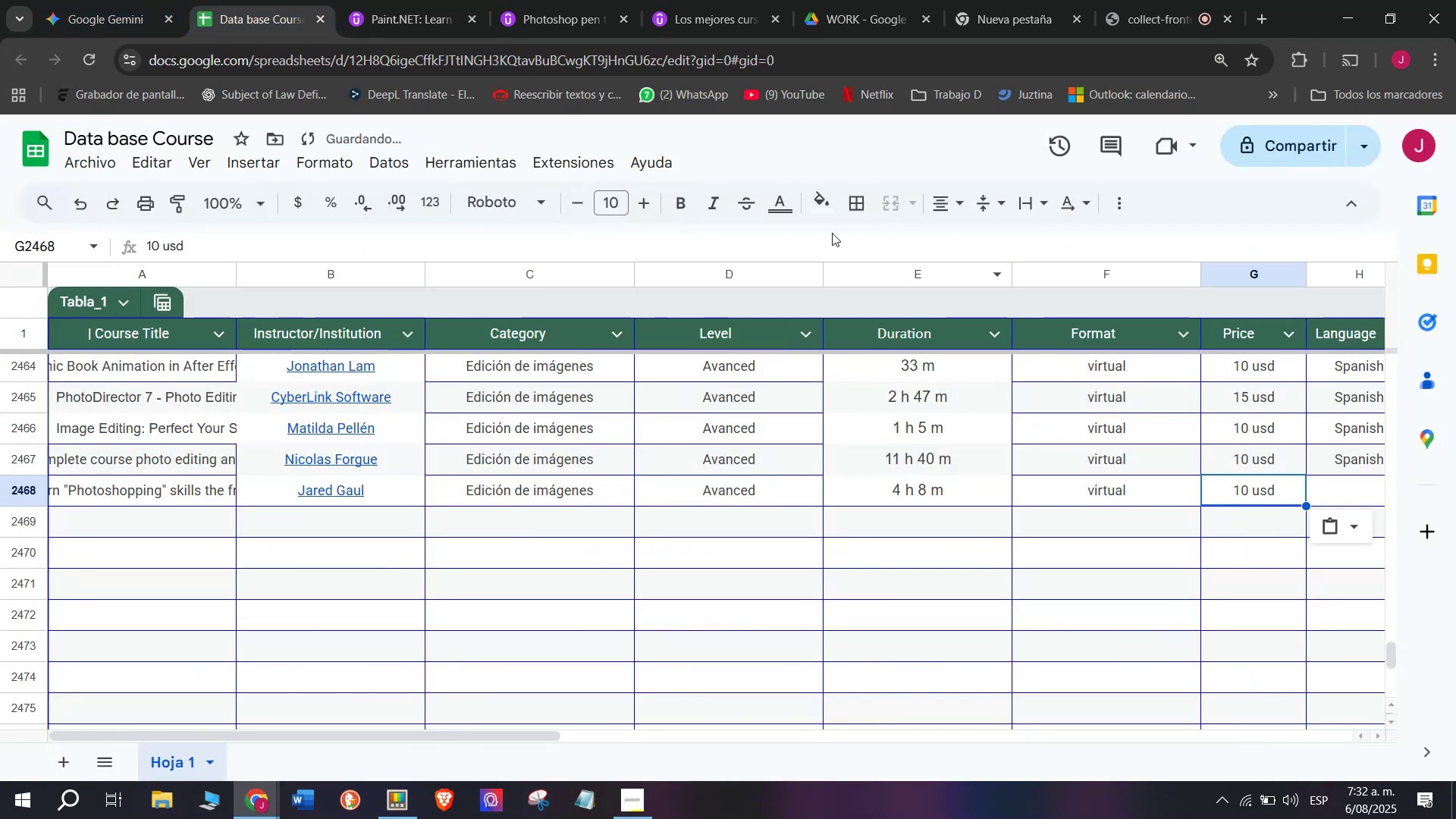 
key(Break)
 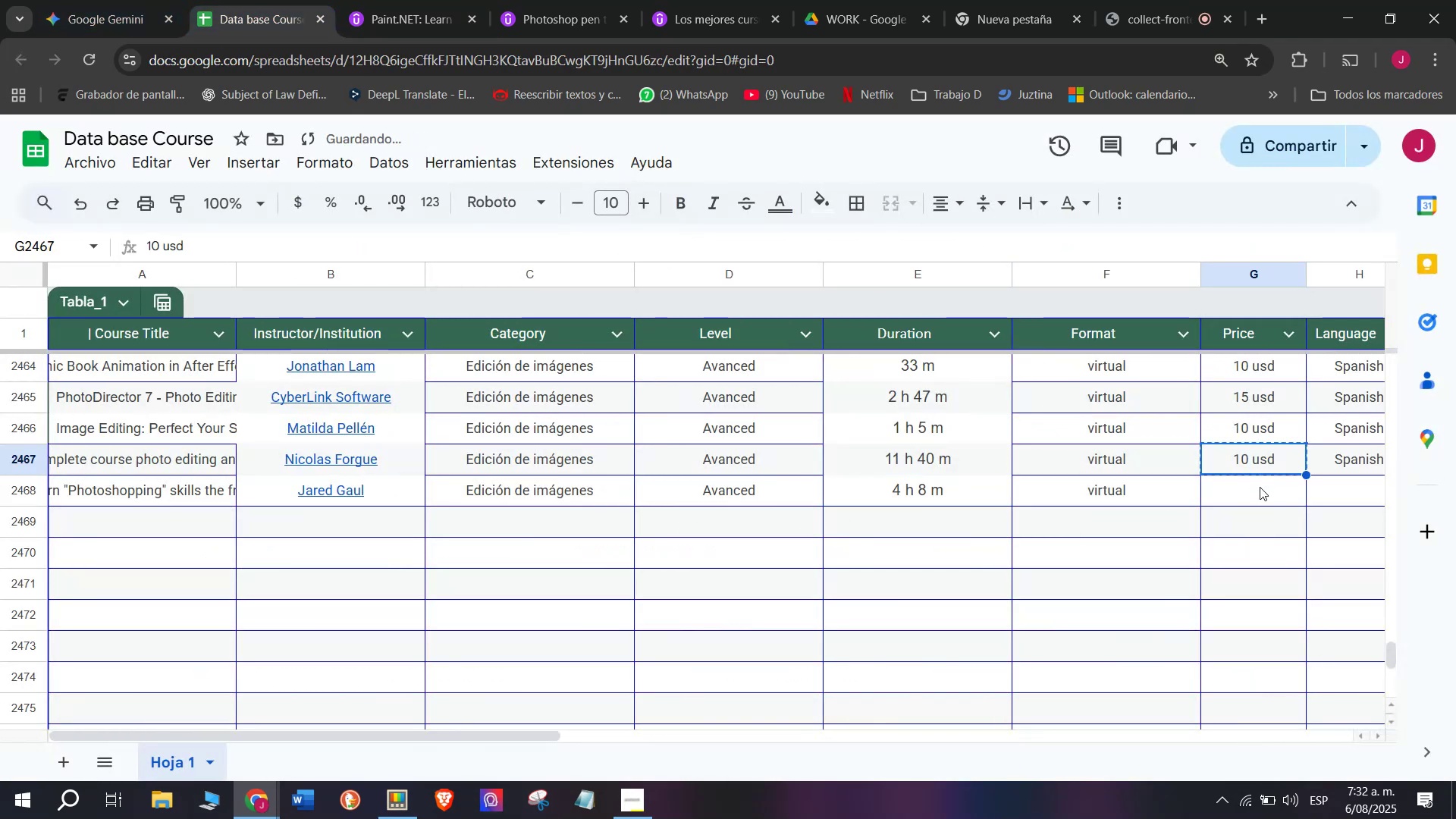 
key(Control+C)
 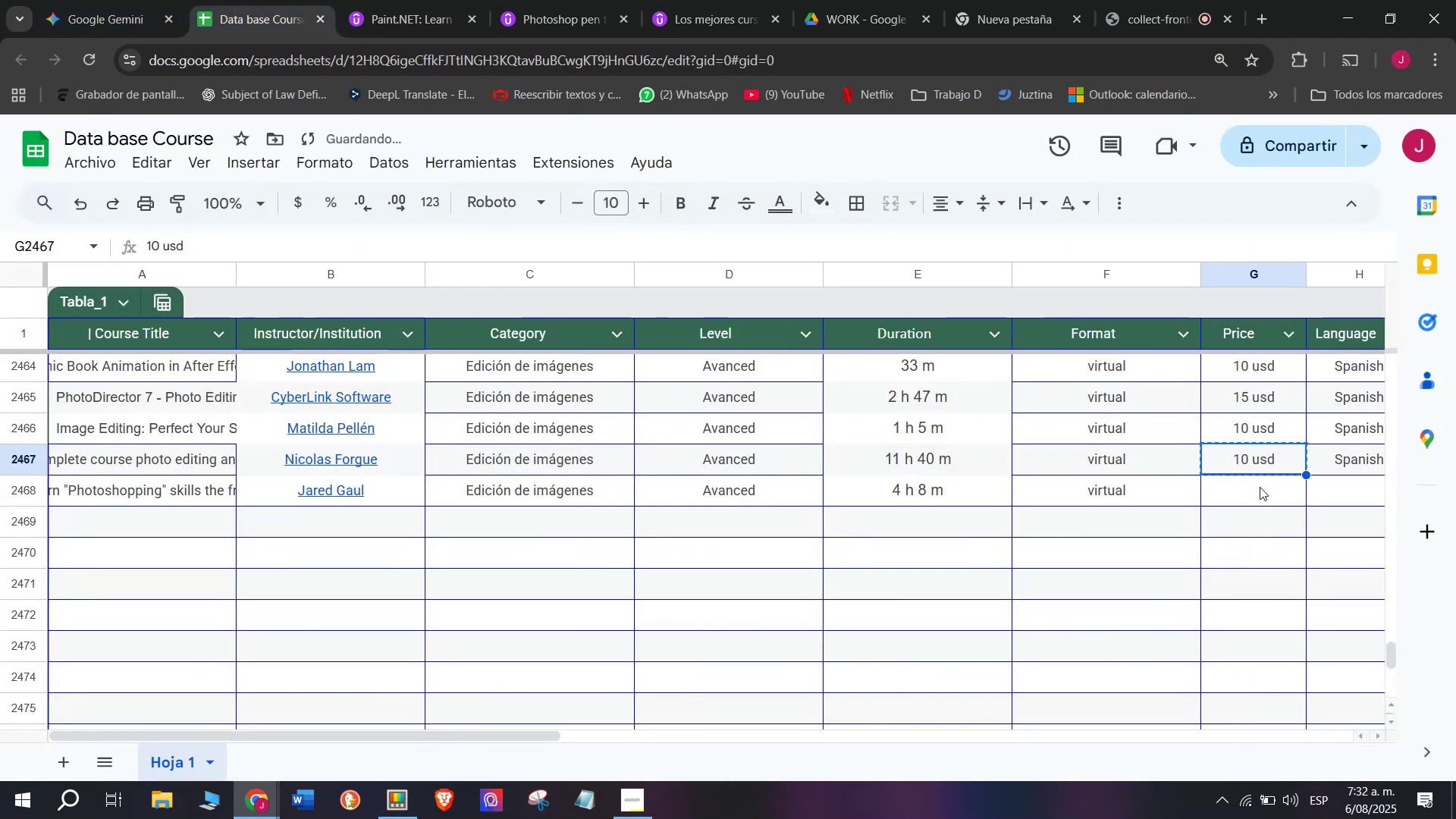 
double_click([1260, 487])
 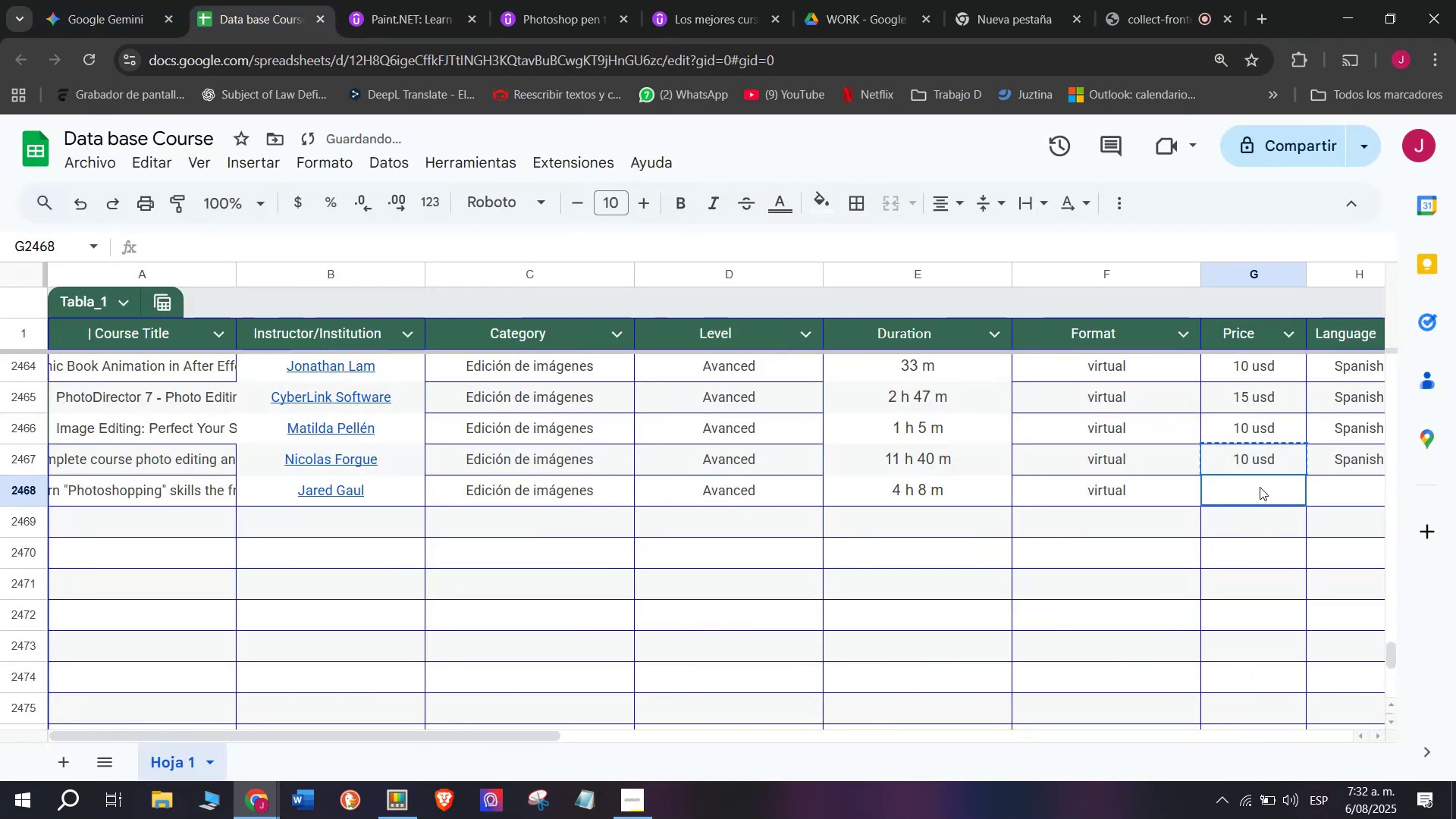 
key(Control+ControlLeft)
 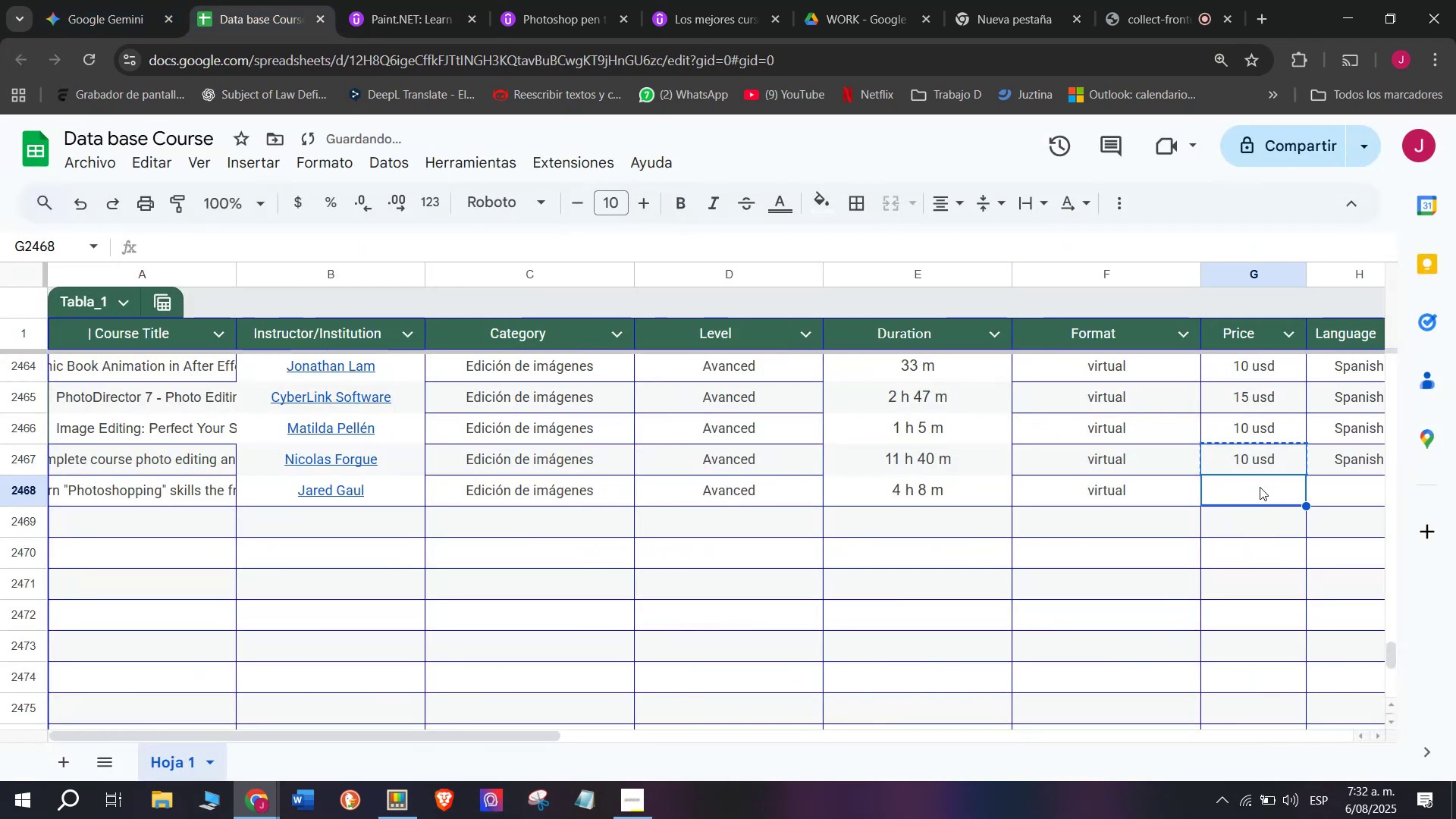 
key(Z)
 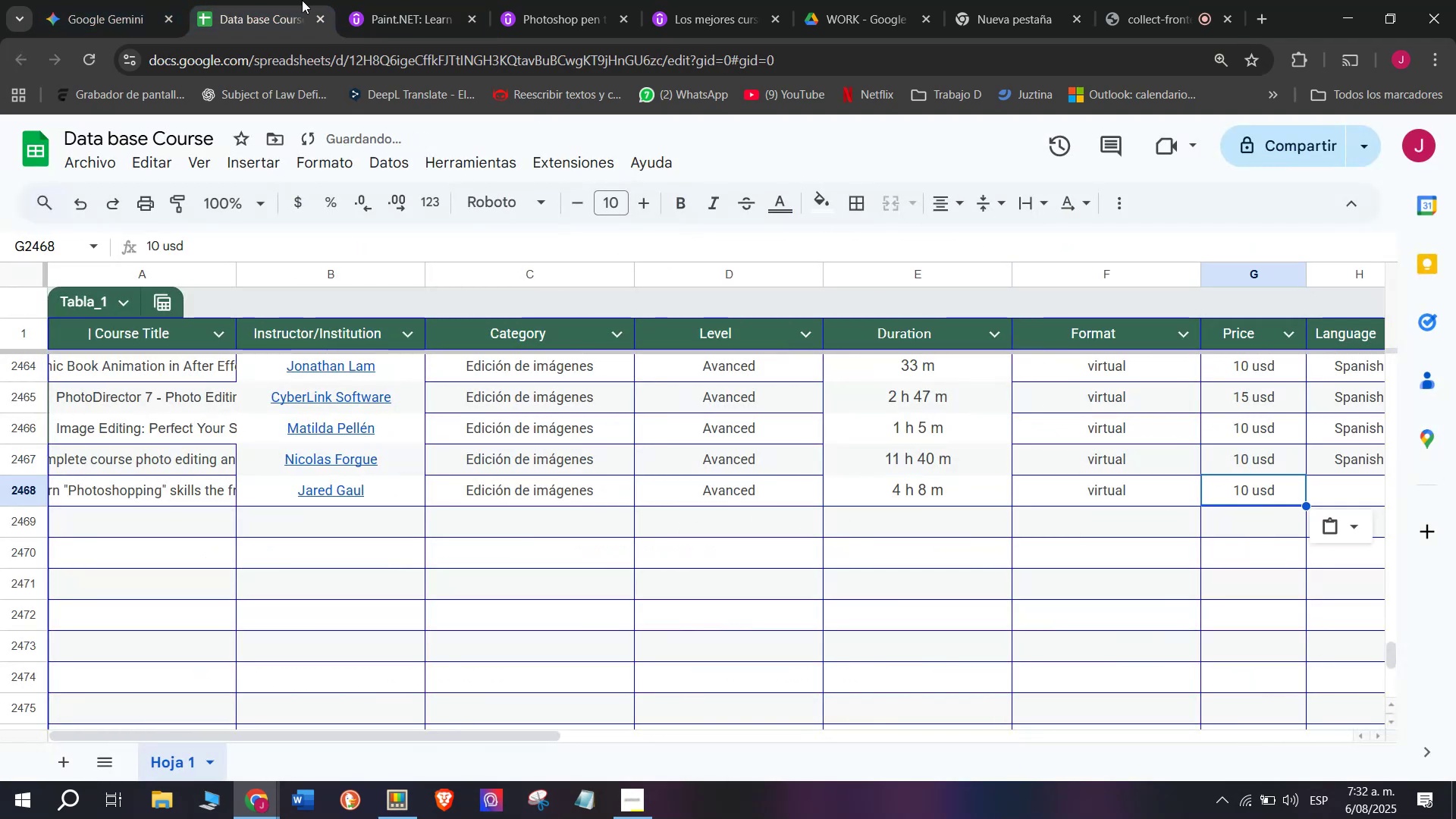 
key(Control+V)
 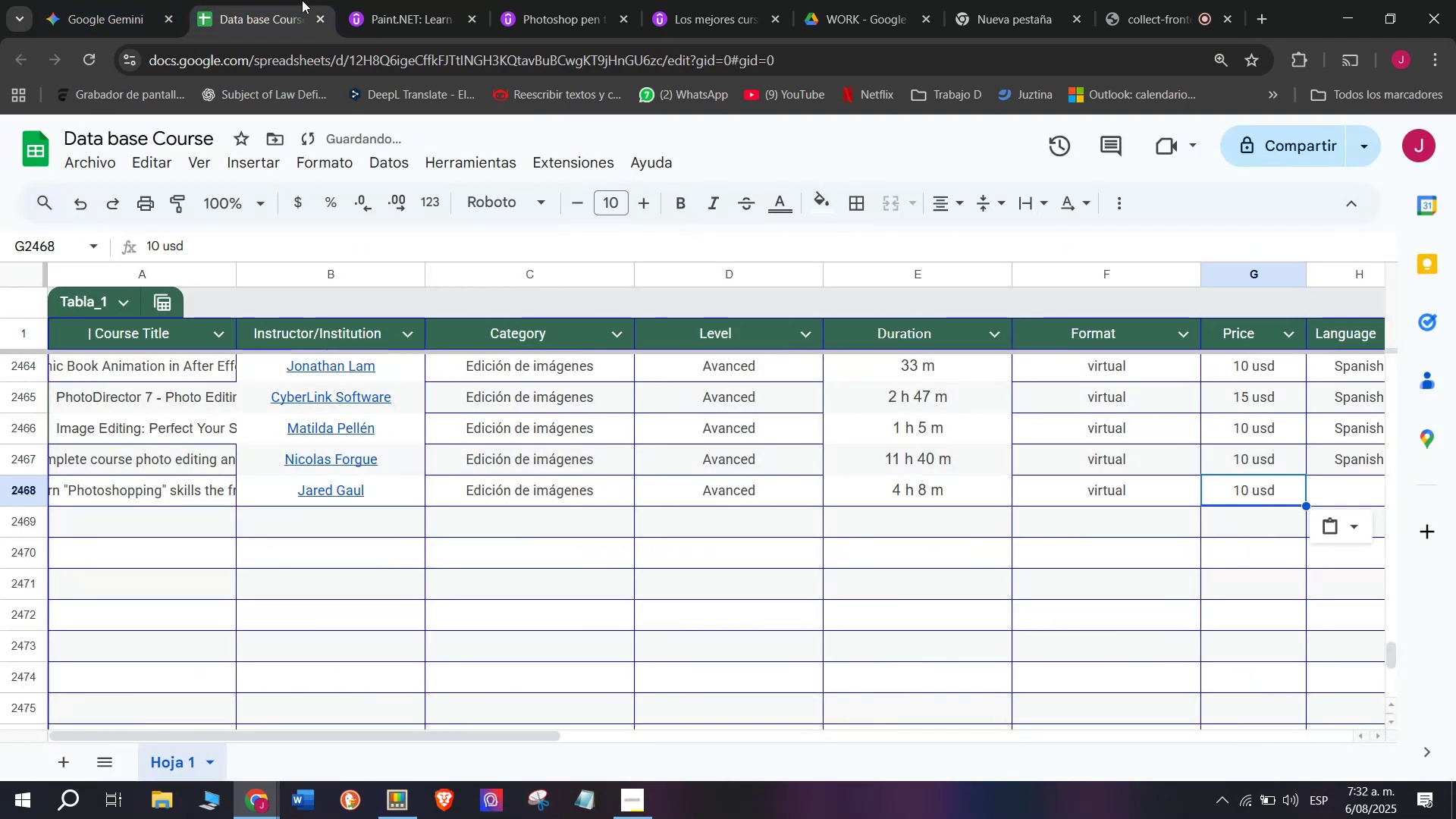 
left_click([340, 0])
 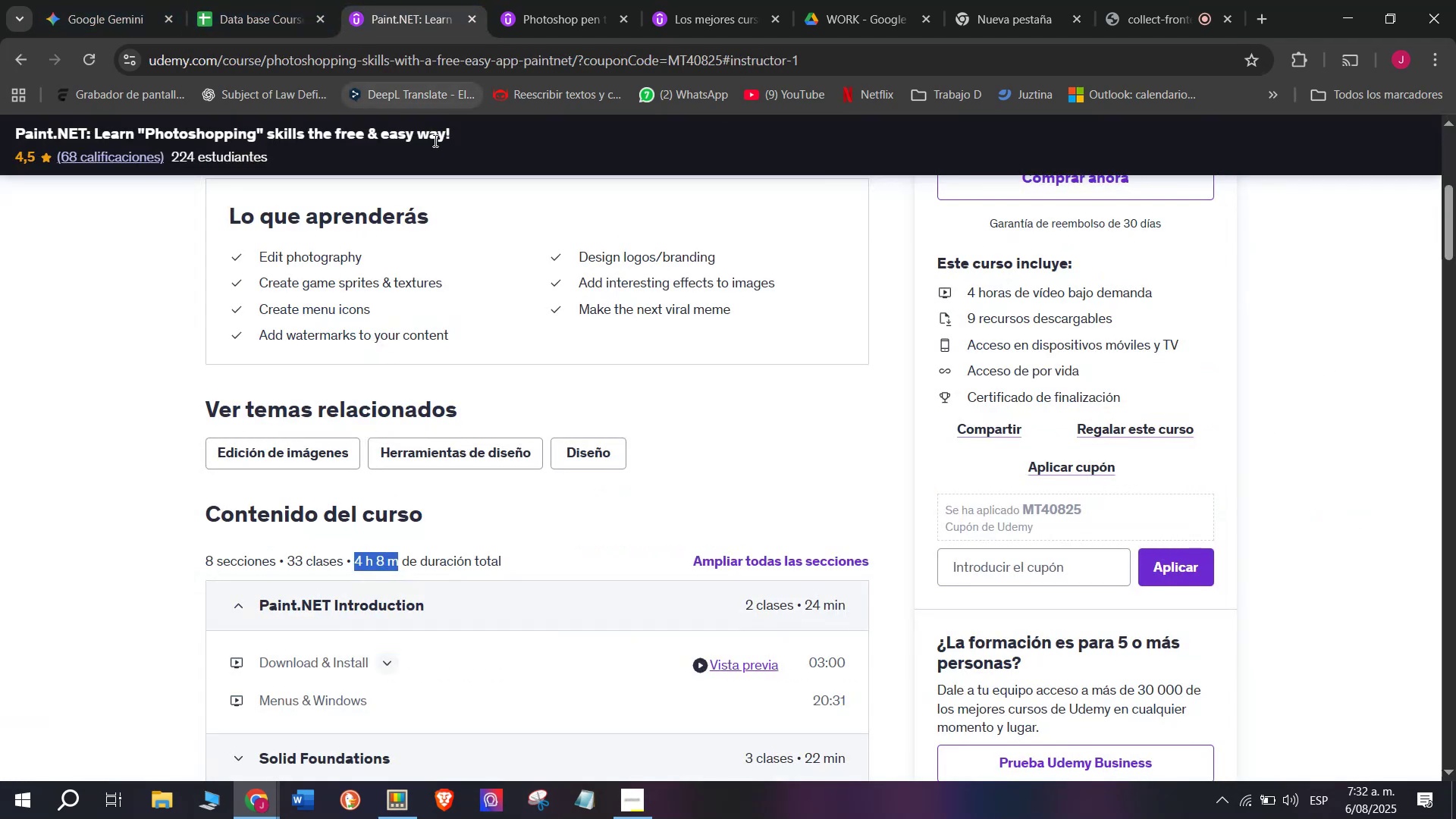 
scroll: coordinate [640, 305], scroll_direction: up, amount: 3.0
 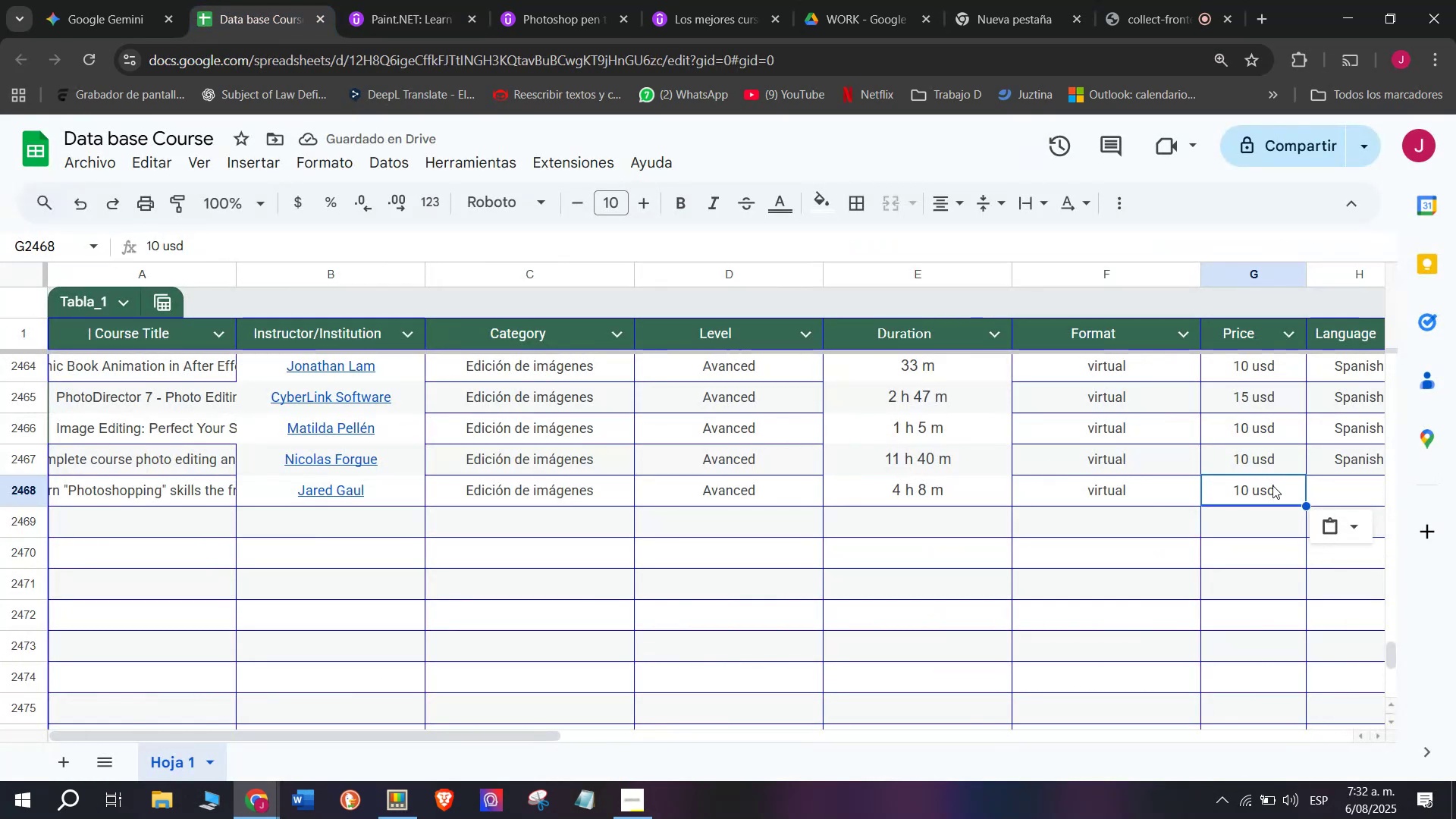 
double_click([1254, 481])
 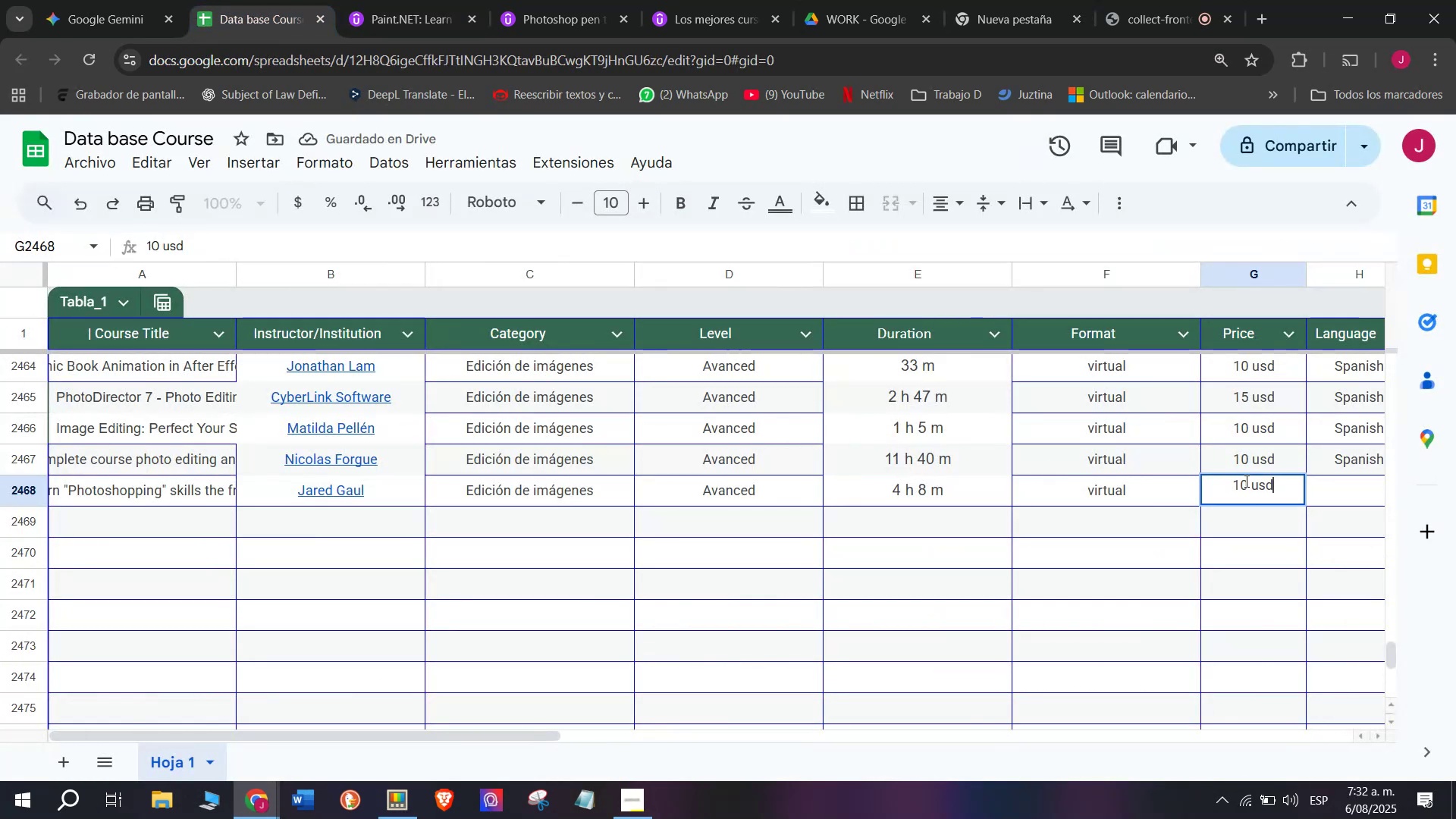 
left_click([1245, 481])
 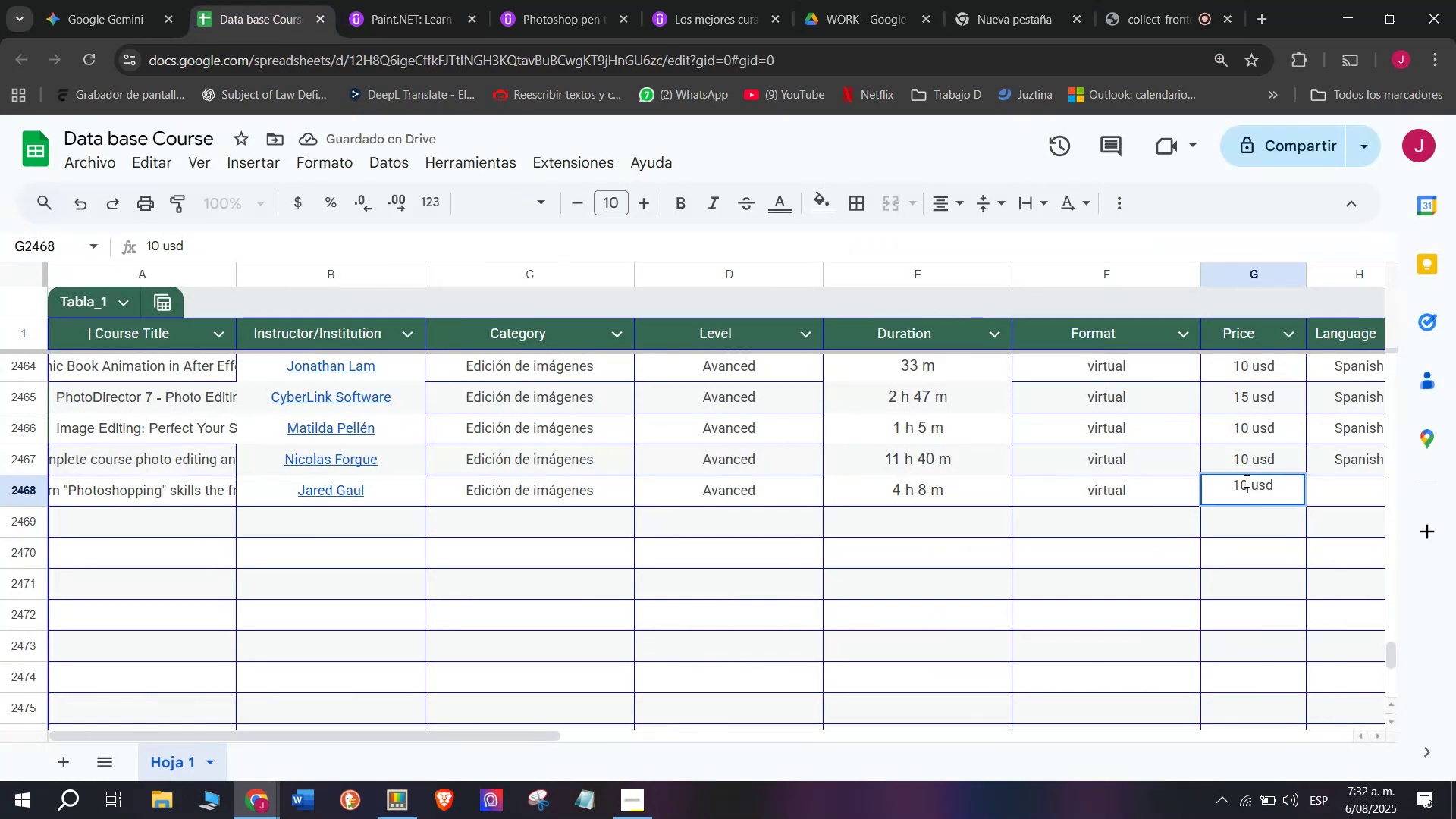 
key(Backspace)
 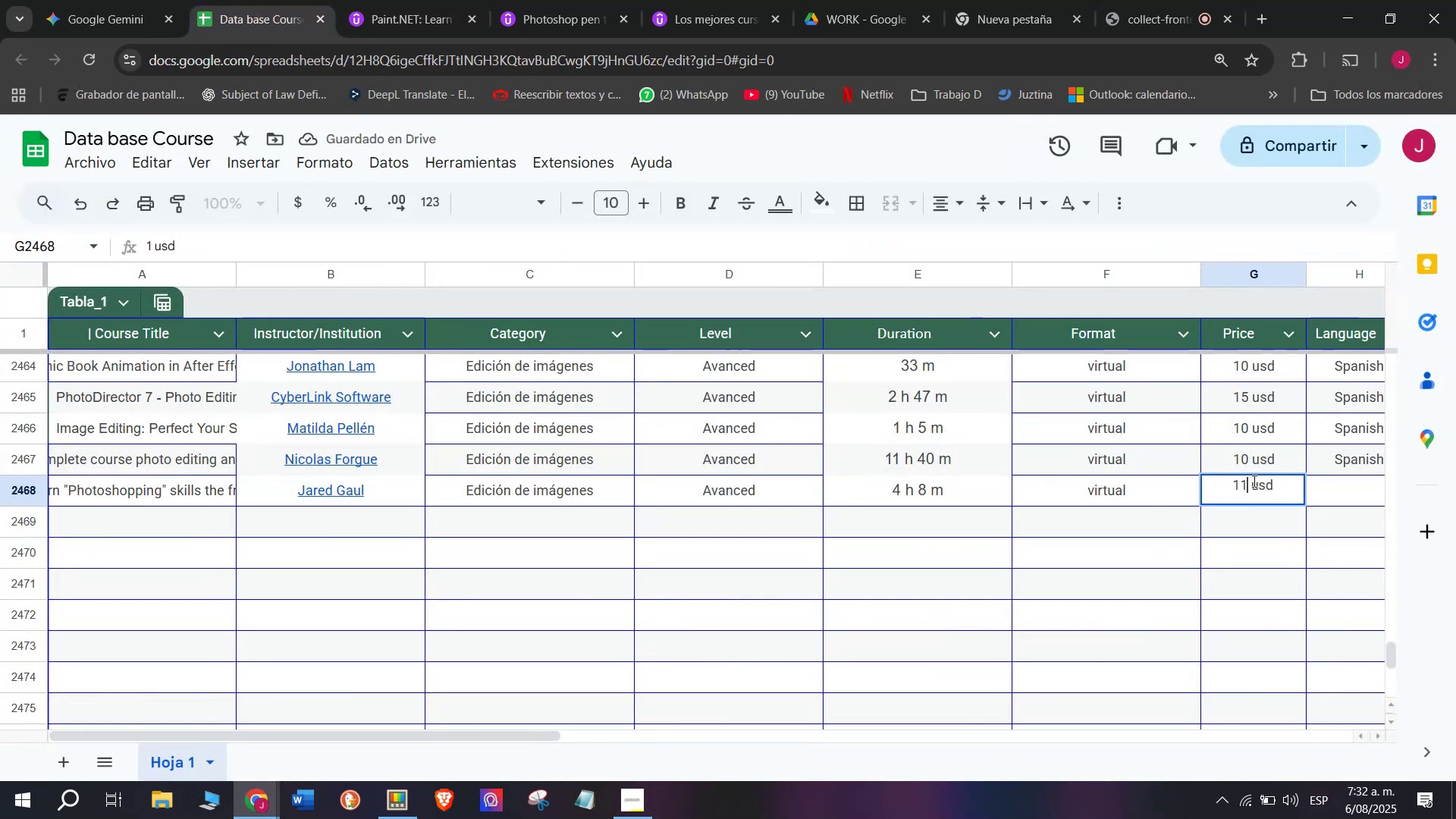 
key(Q)
 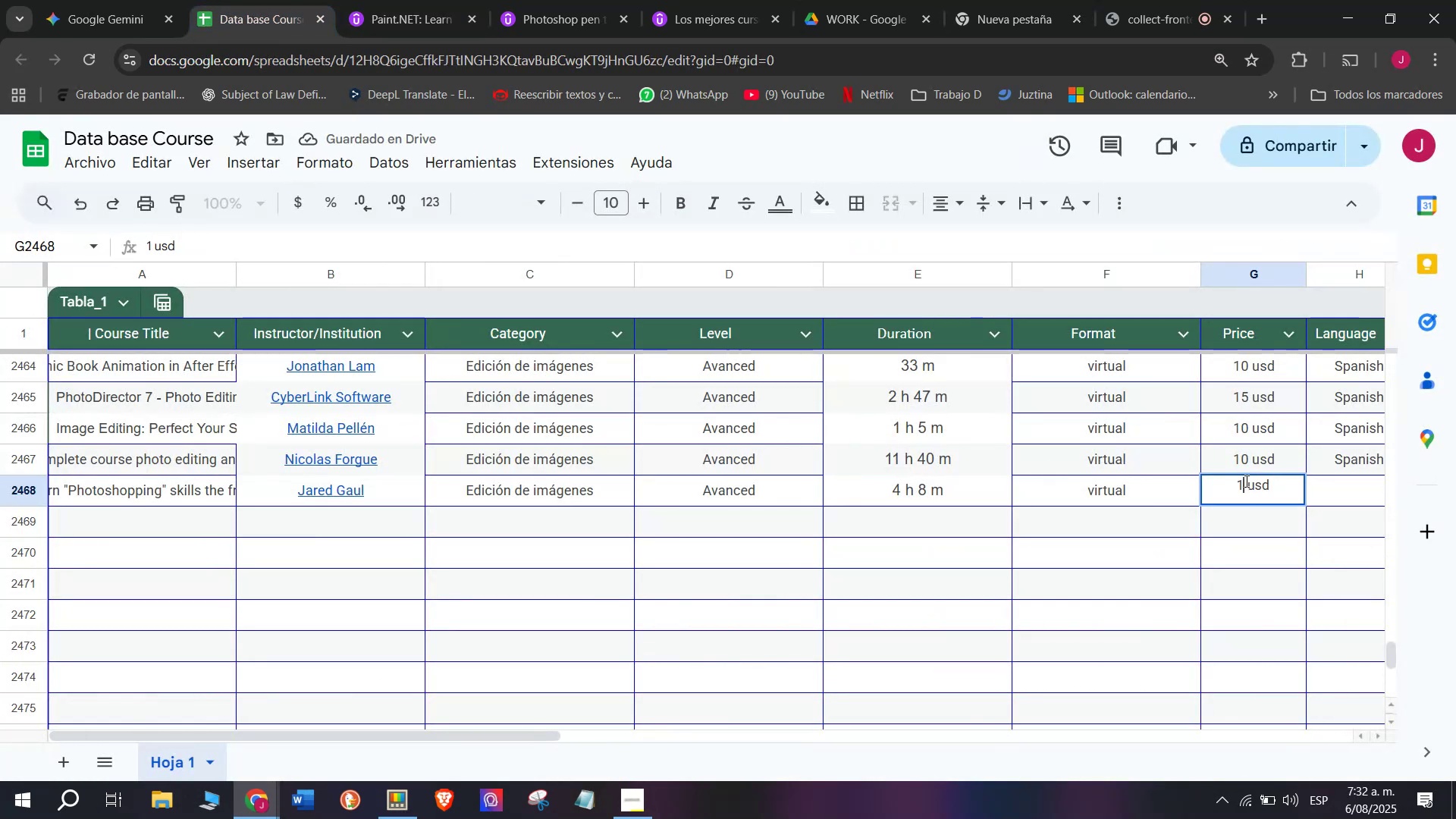 
key(1)
 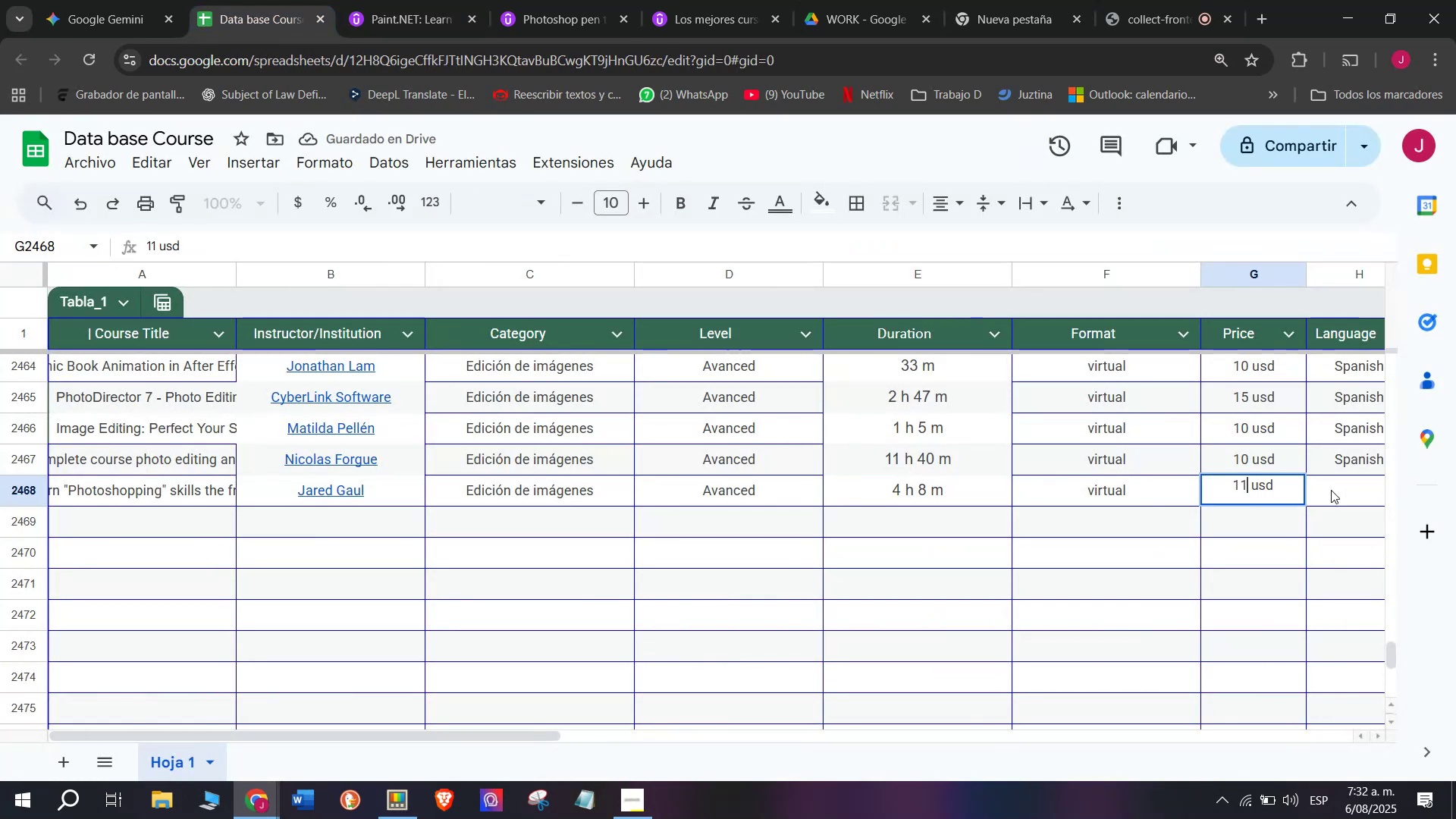 
left_click([1331, 489])
 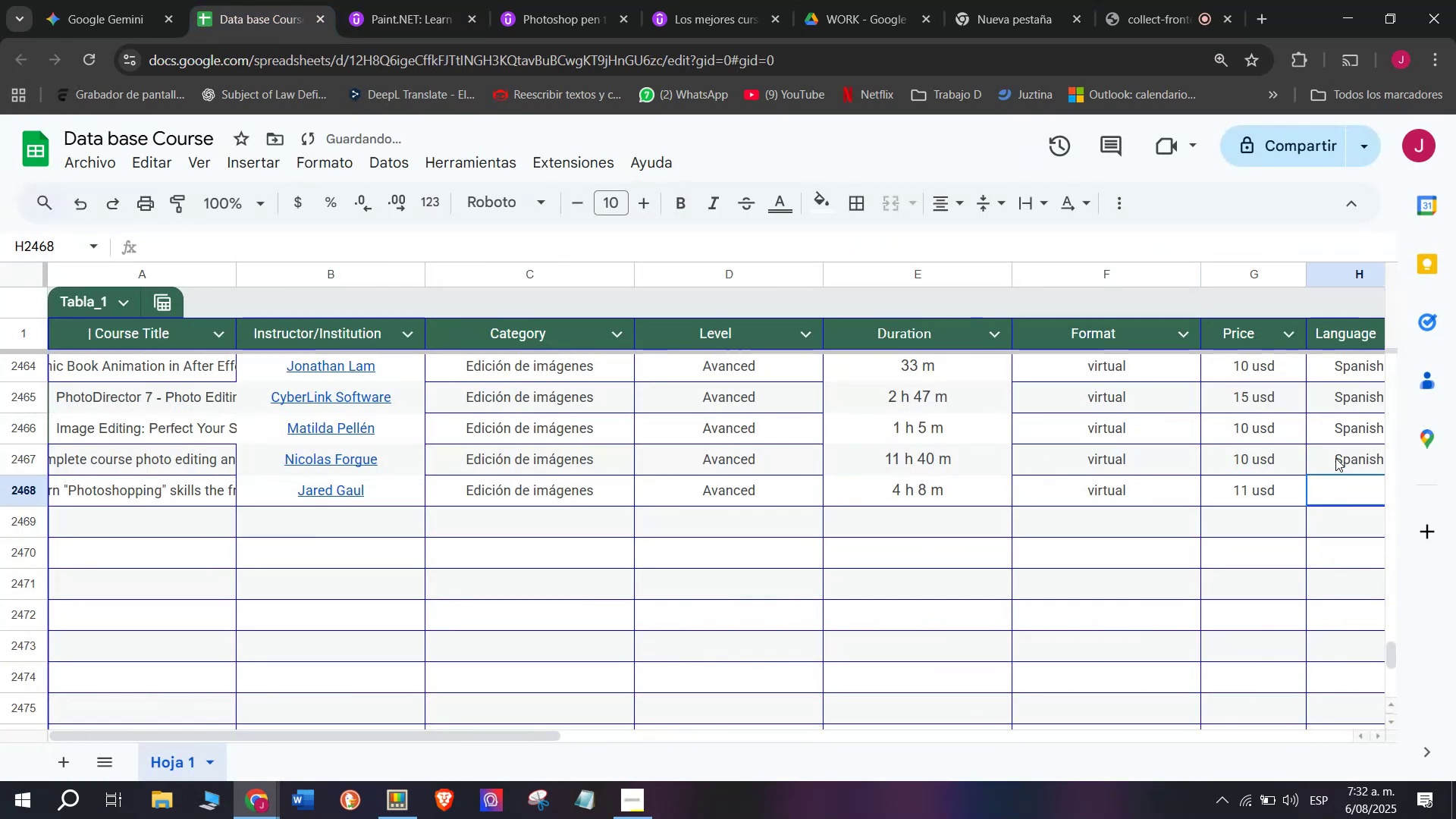 
key(Control+ControlLeft)
 